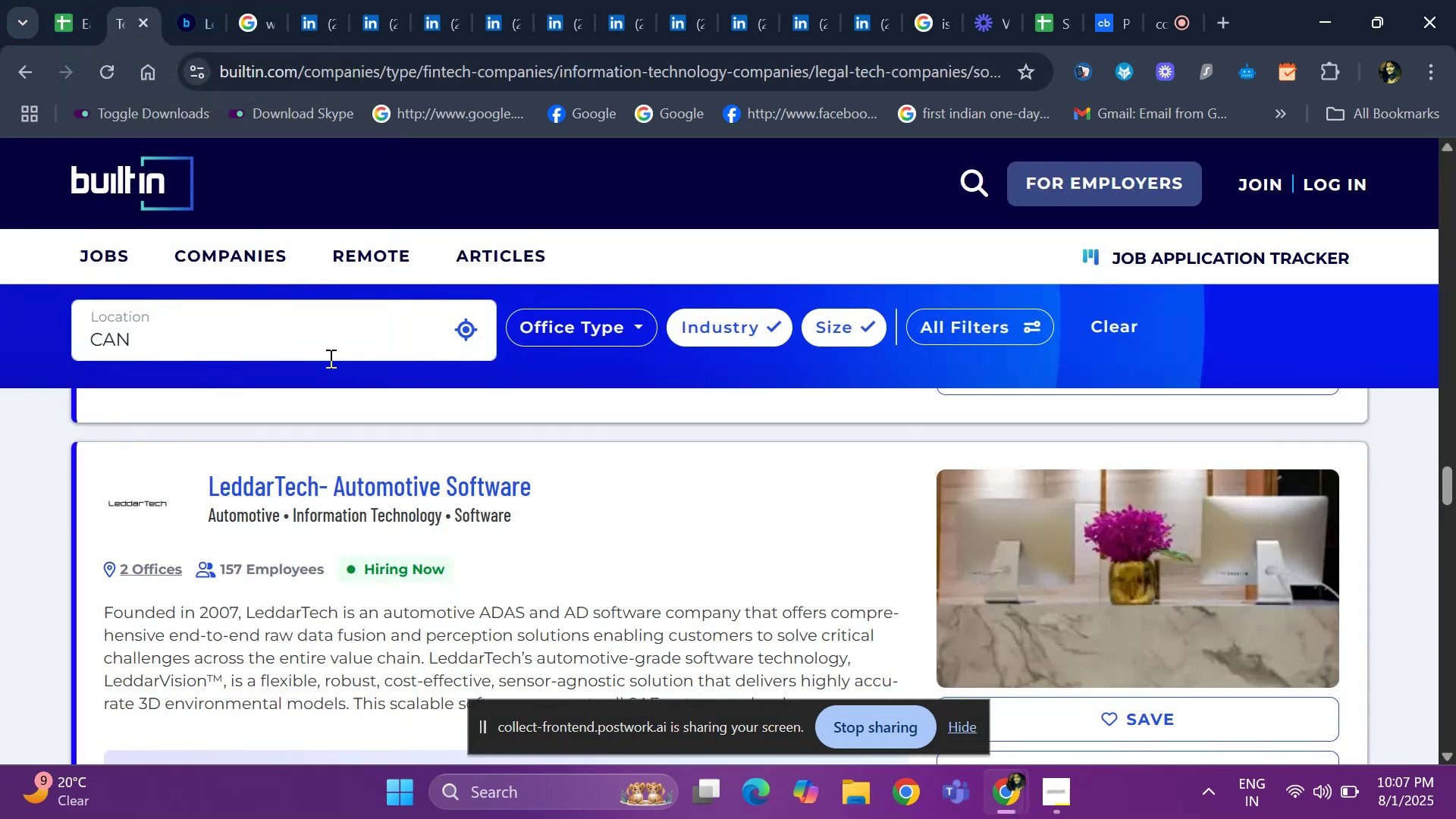 
key(ArrowDown)
 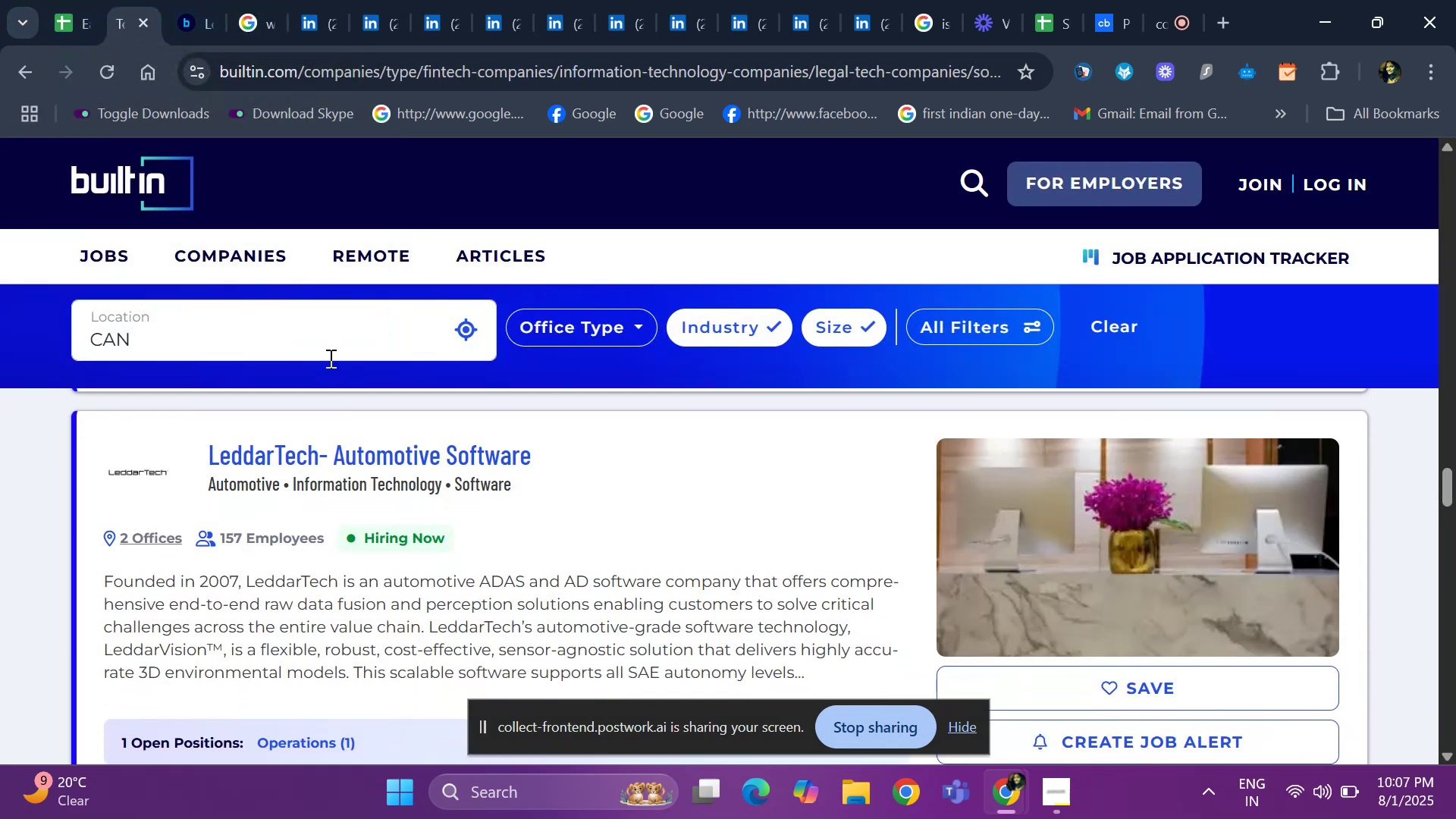 
key(ArrowDown)
 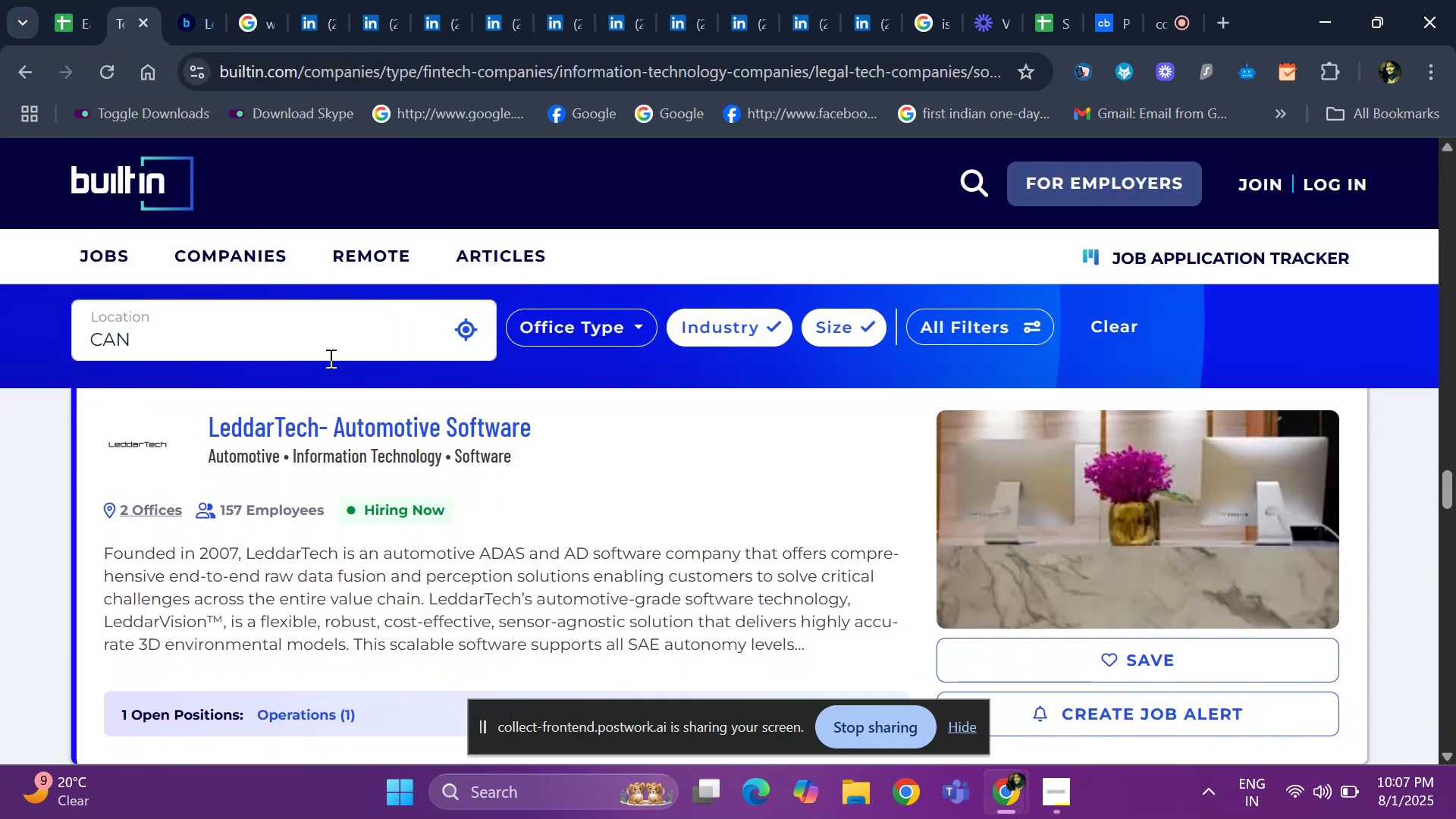 
key(ArrowDown)
 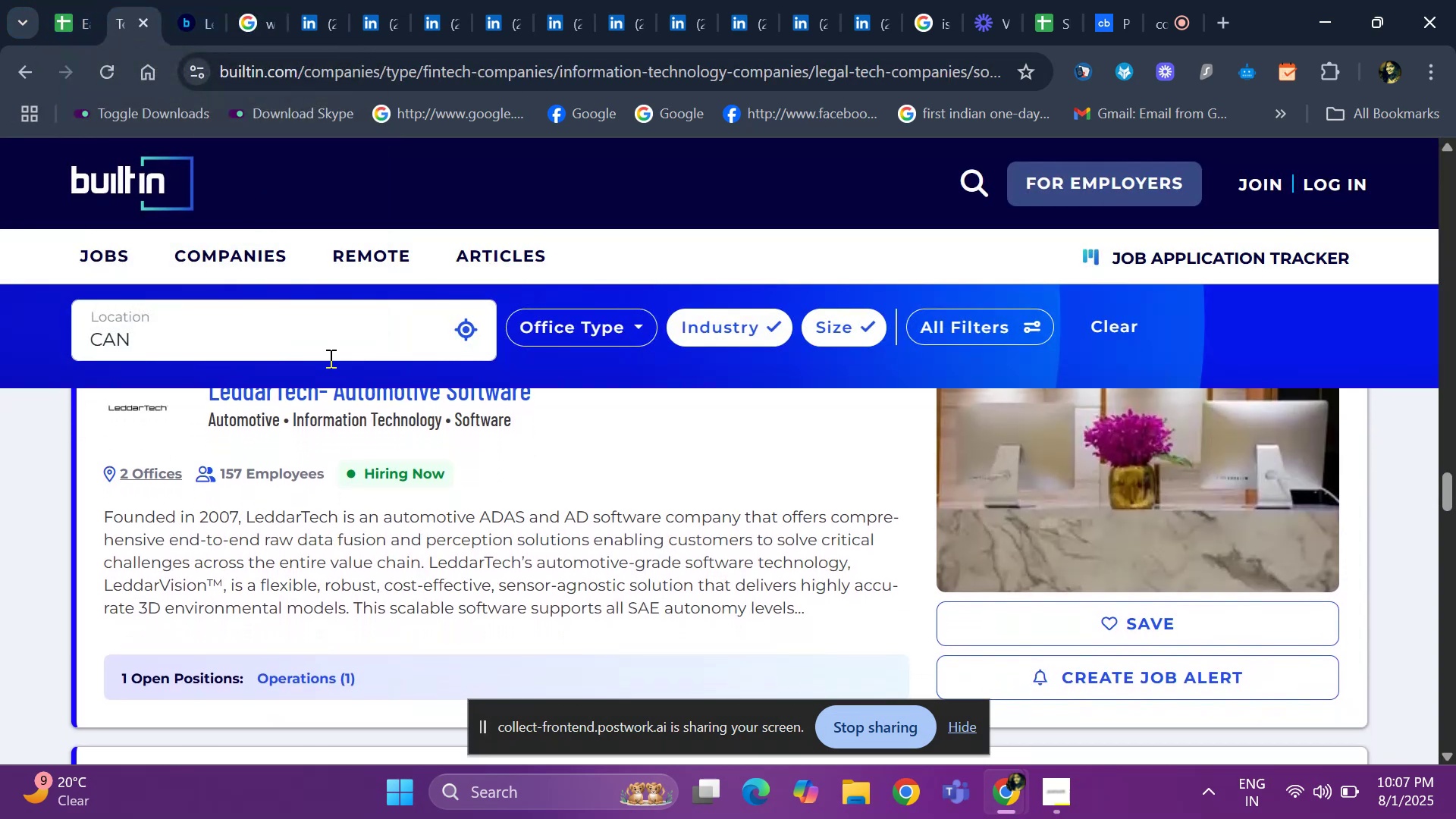 
key(ArrowDown)
 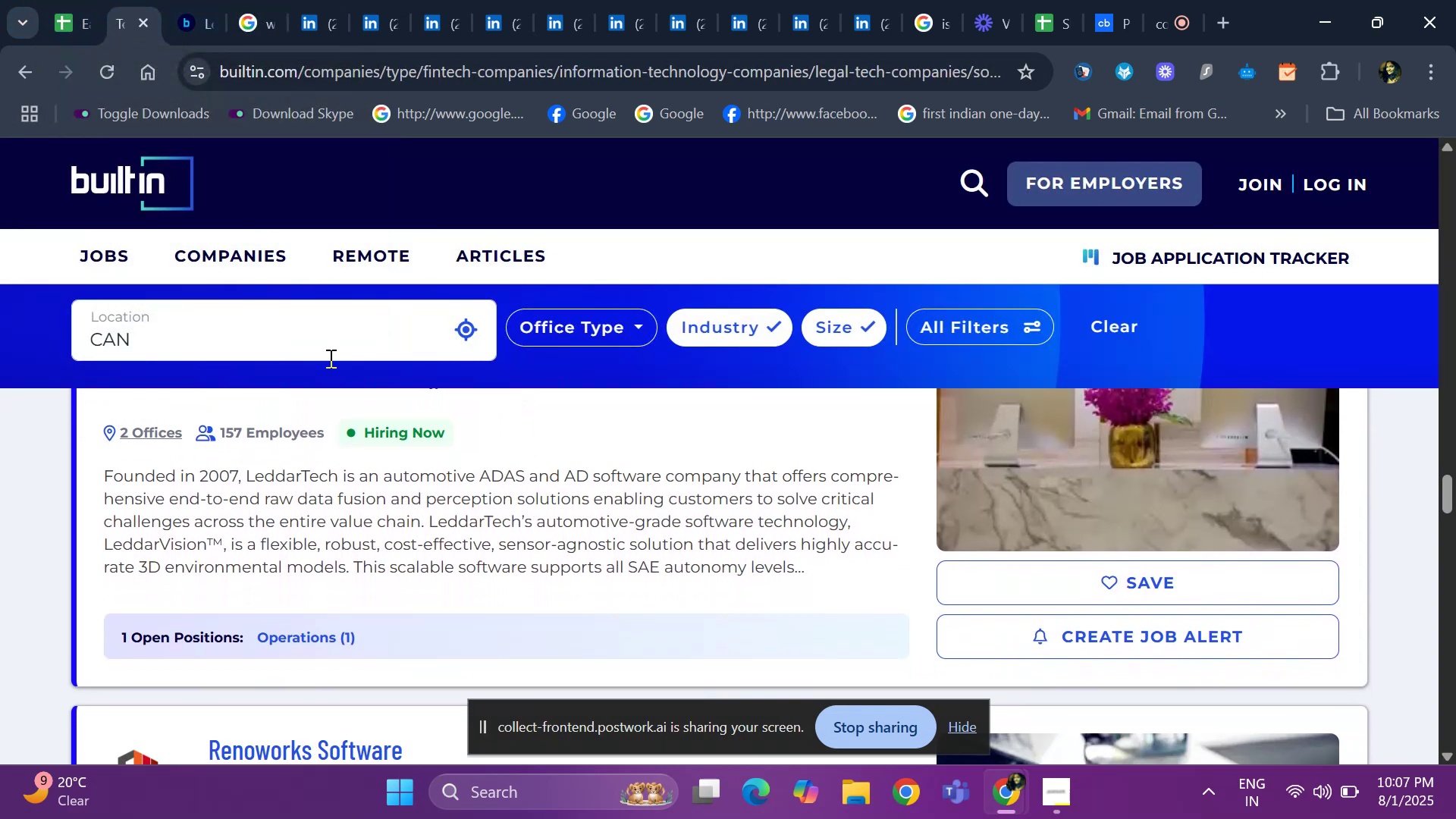 
key(ArrowDown)
 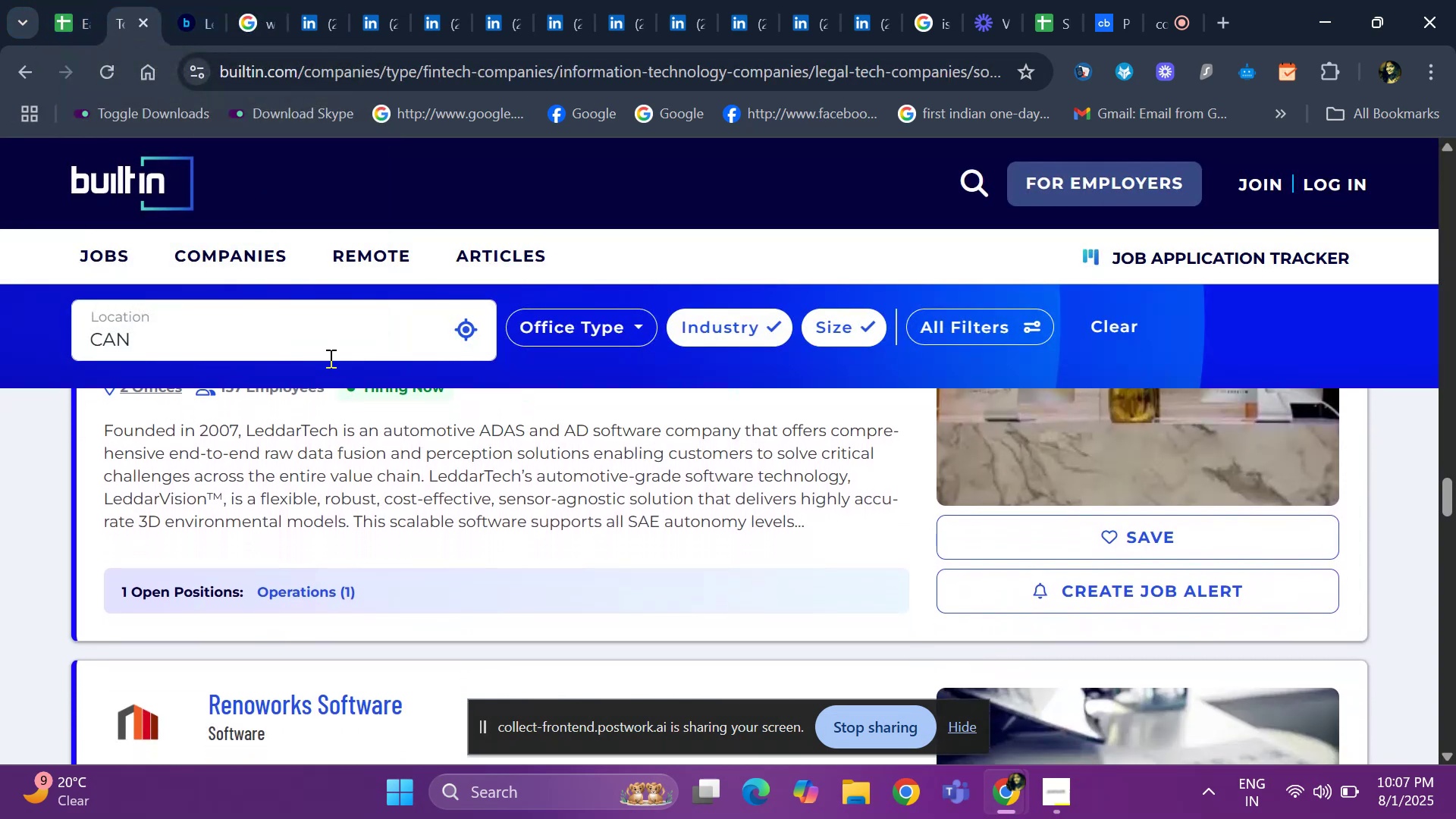 
key(ArrowDown)
 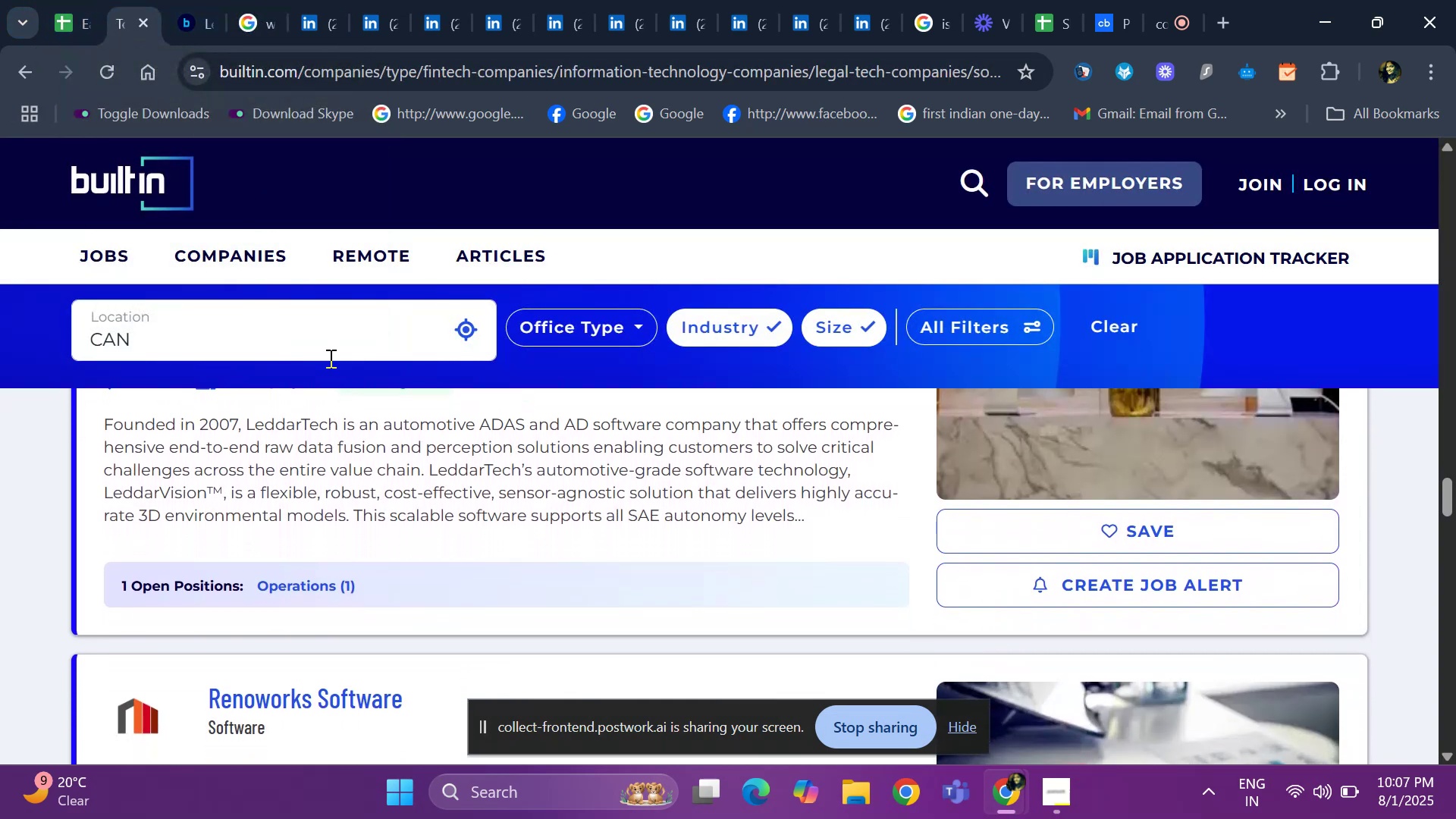 
key(ArrowDown)
 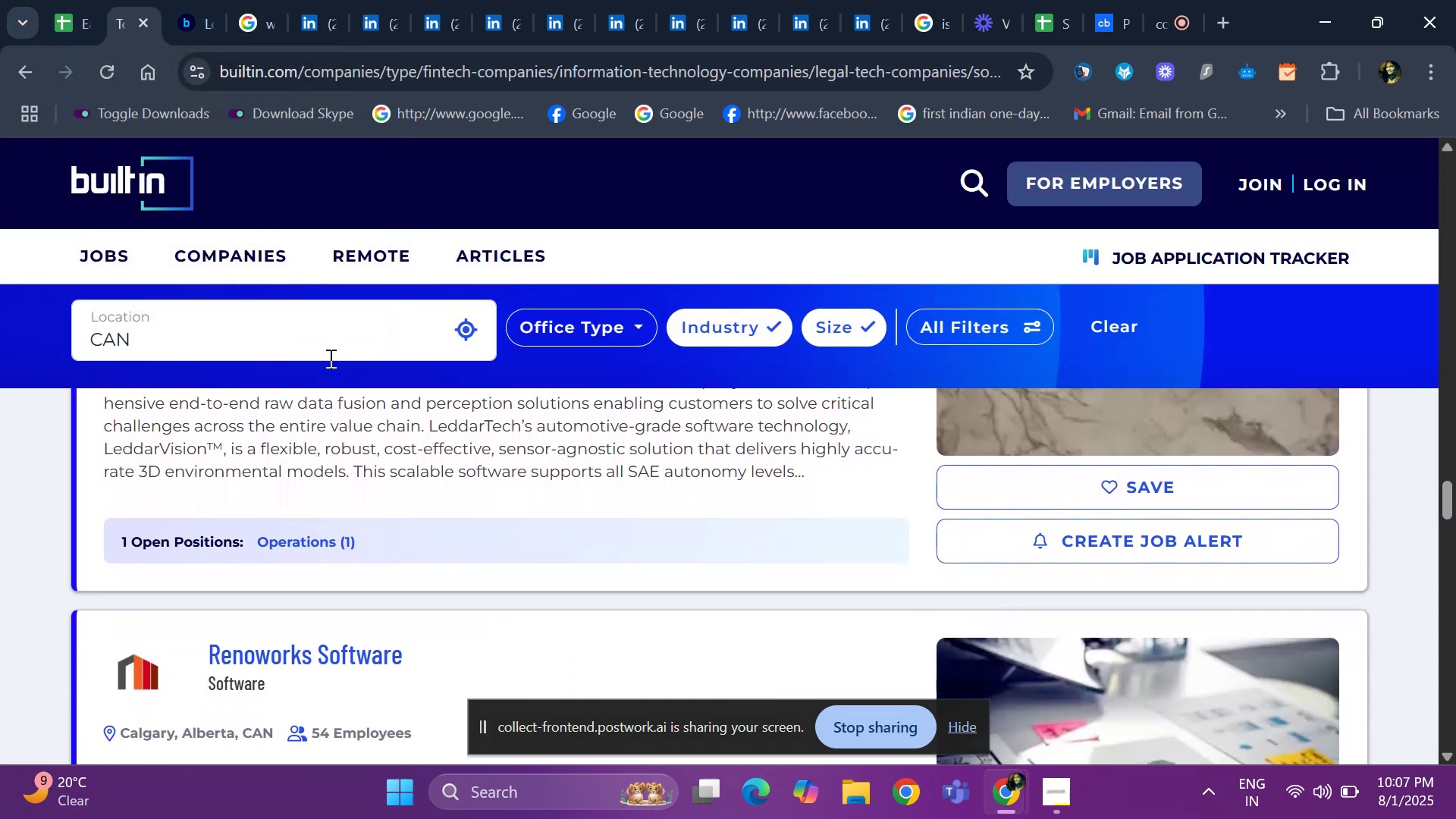 
key(ArrowDown)
 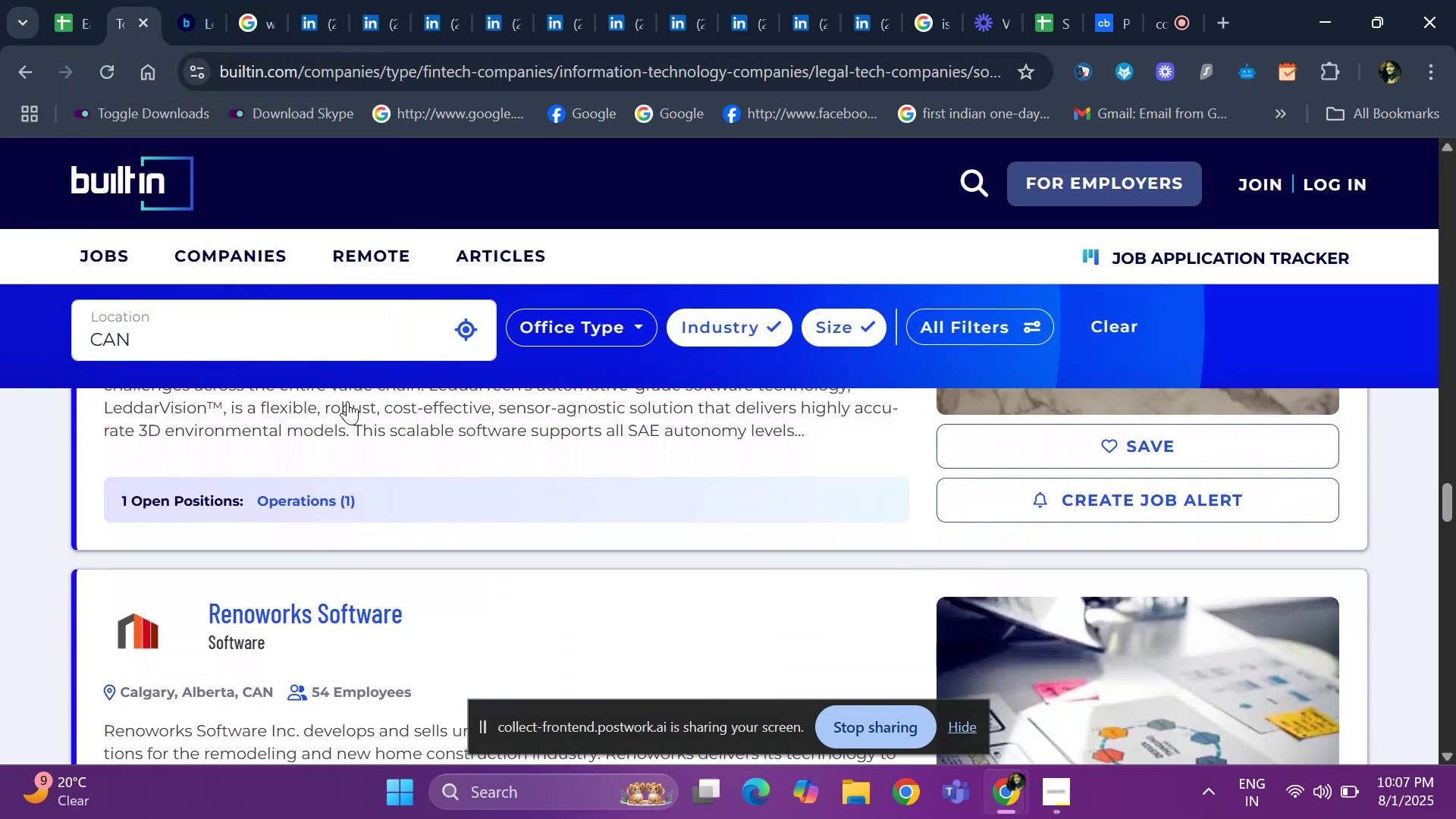 
key(ArrowDown)
 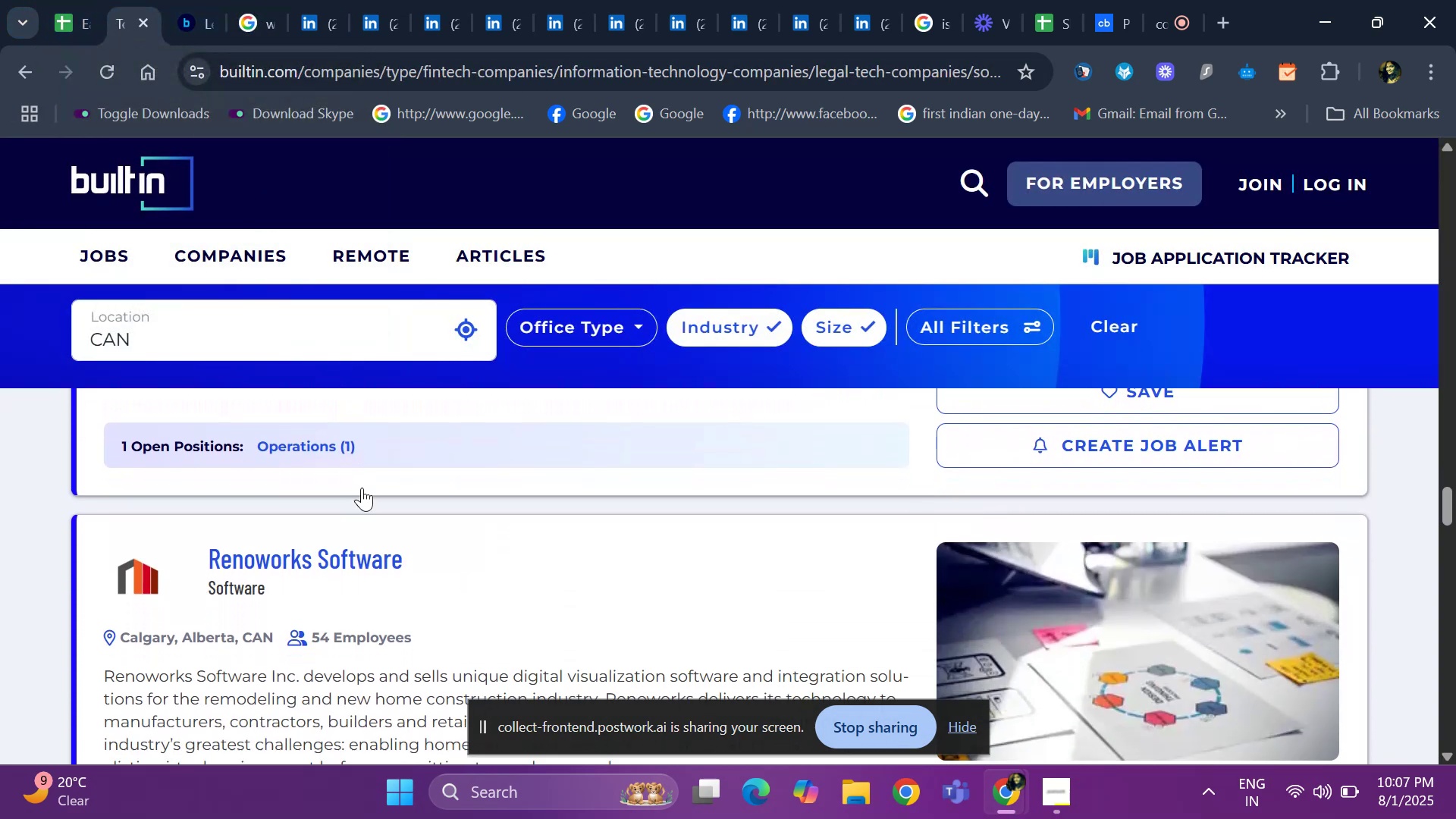 
key(ArrowDown)
 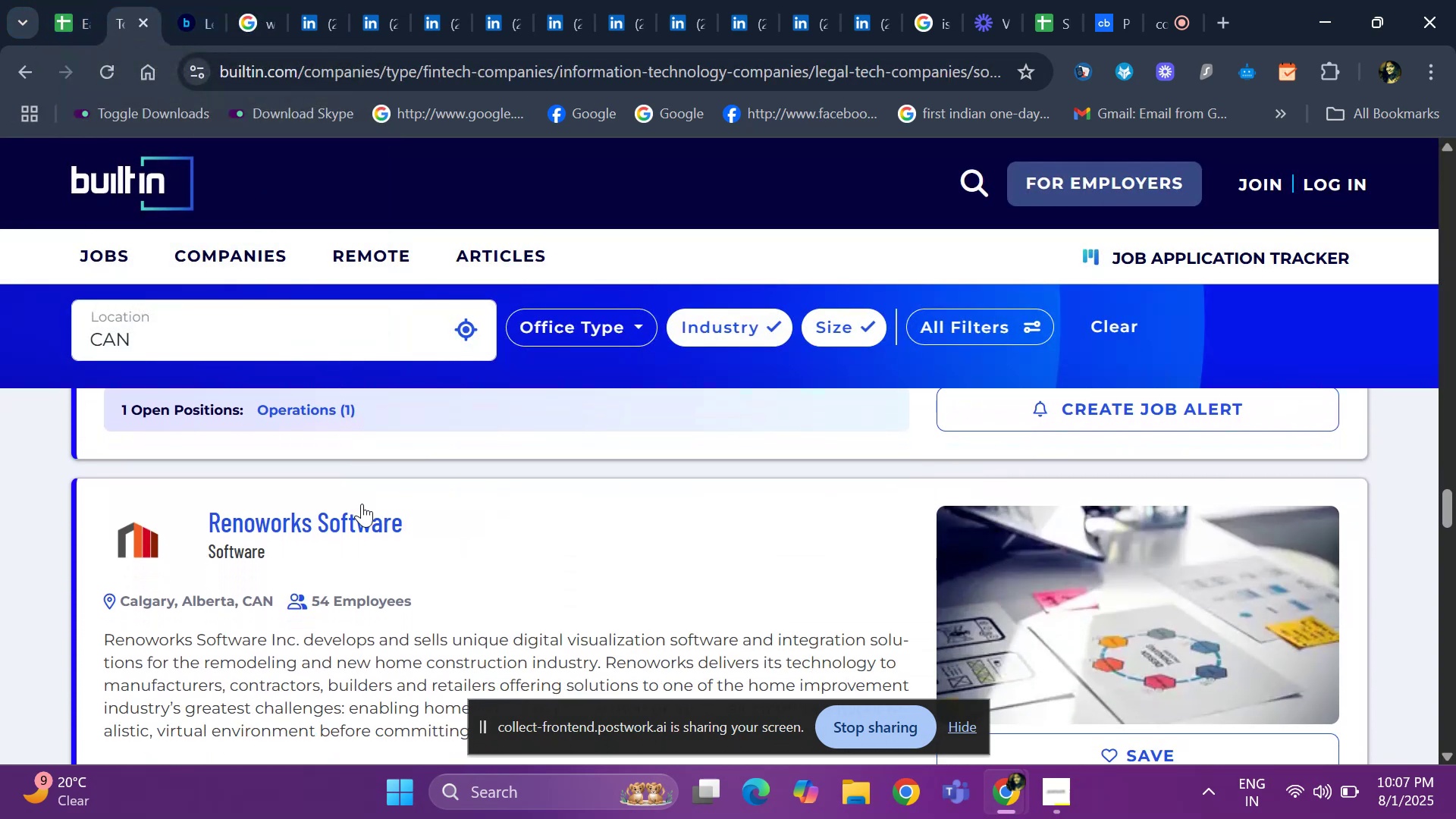 
key(ArrowDown)
 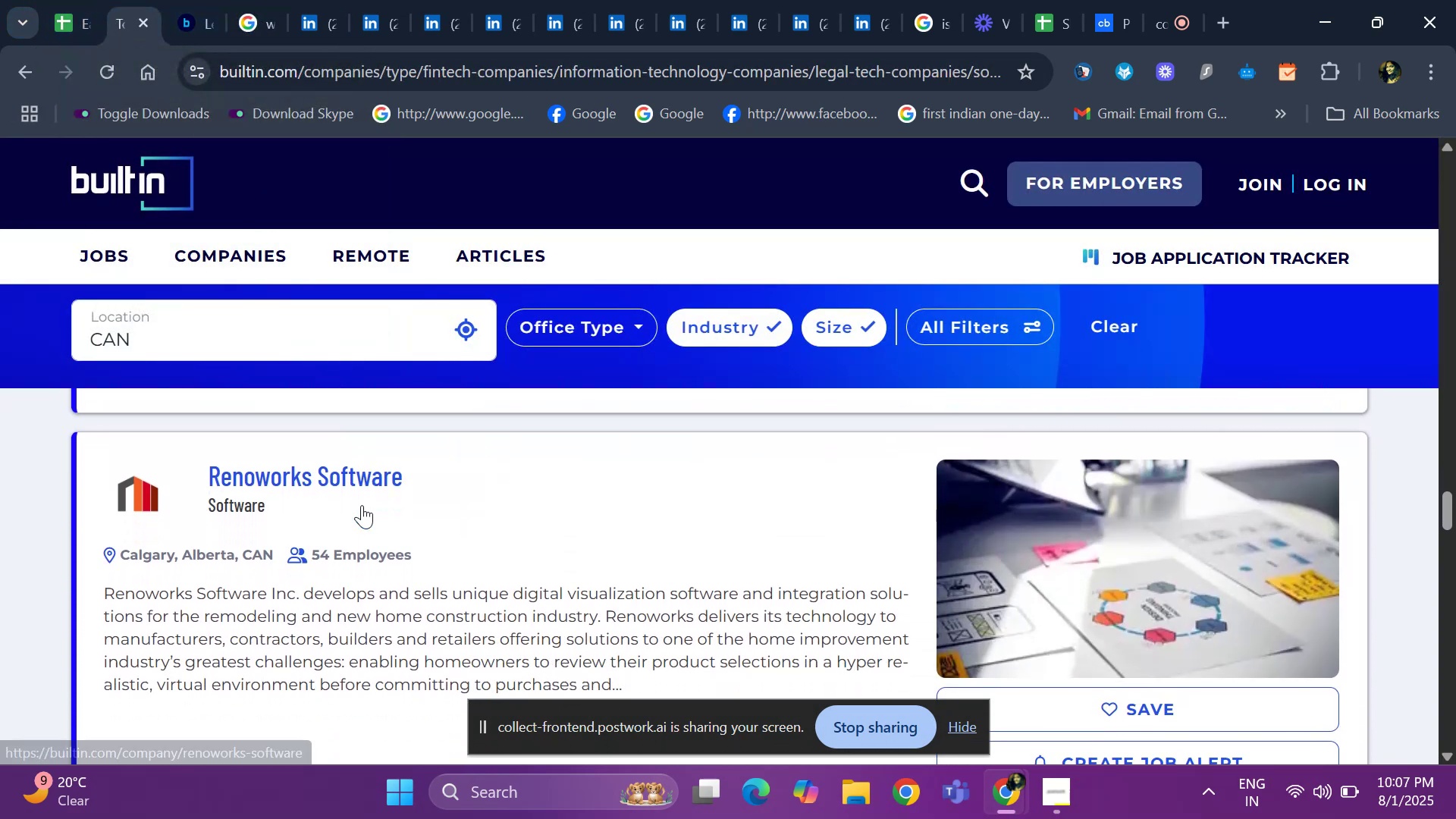 
key(ArrowDown)
 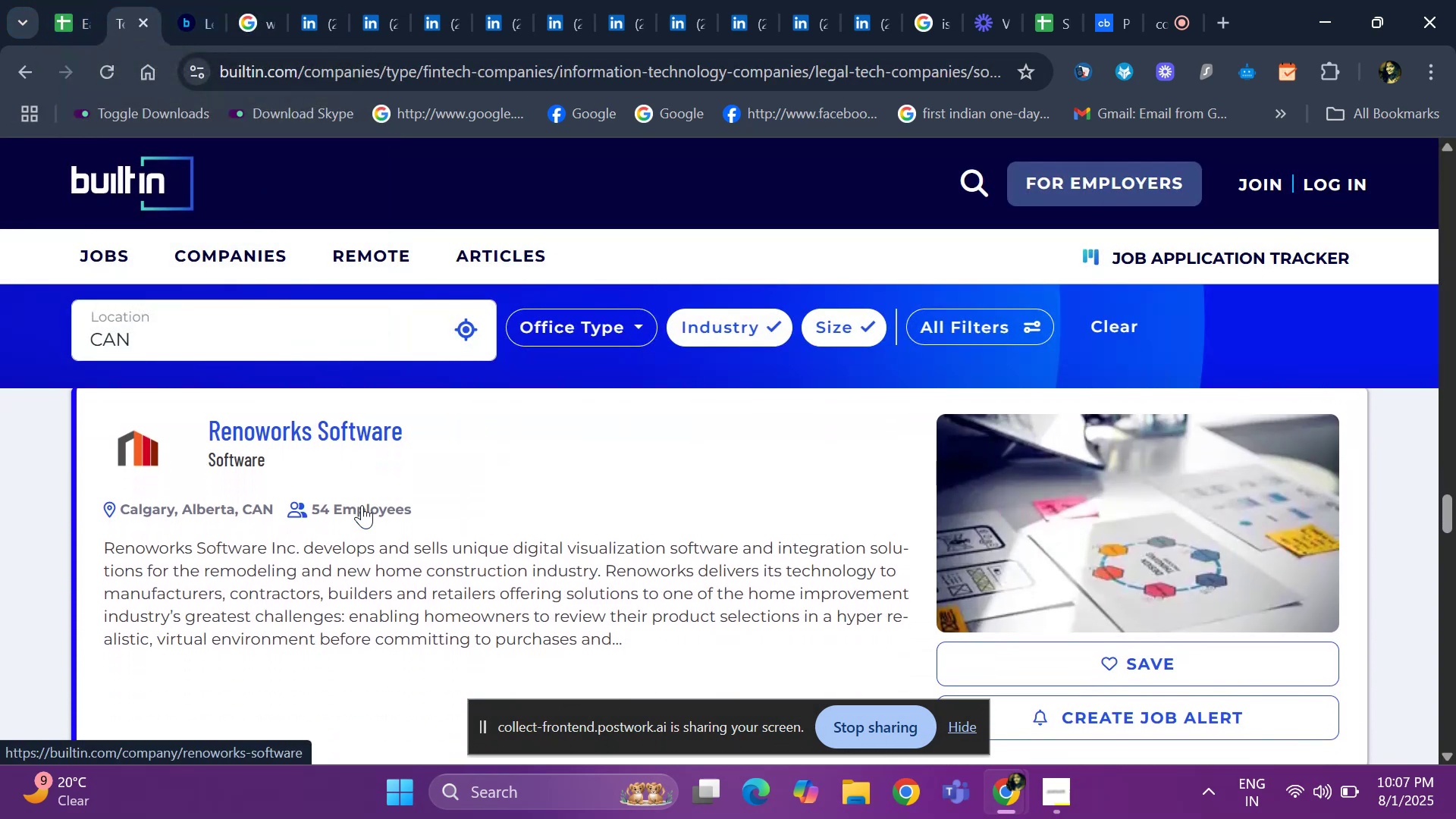 
key(ArrowDown)
 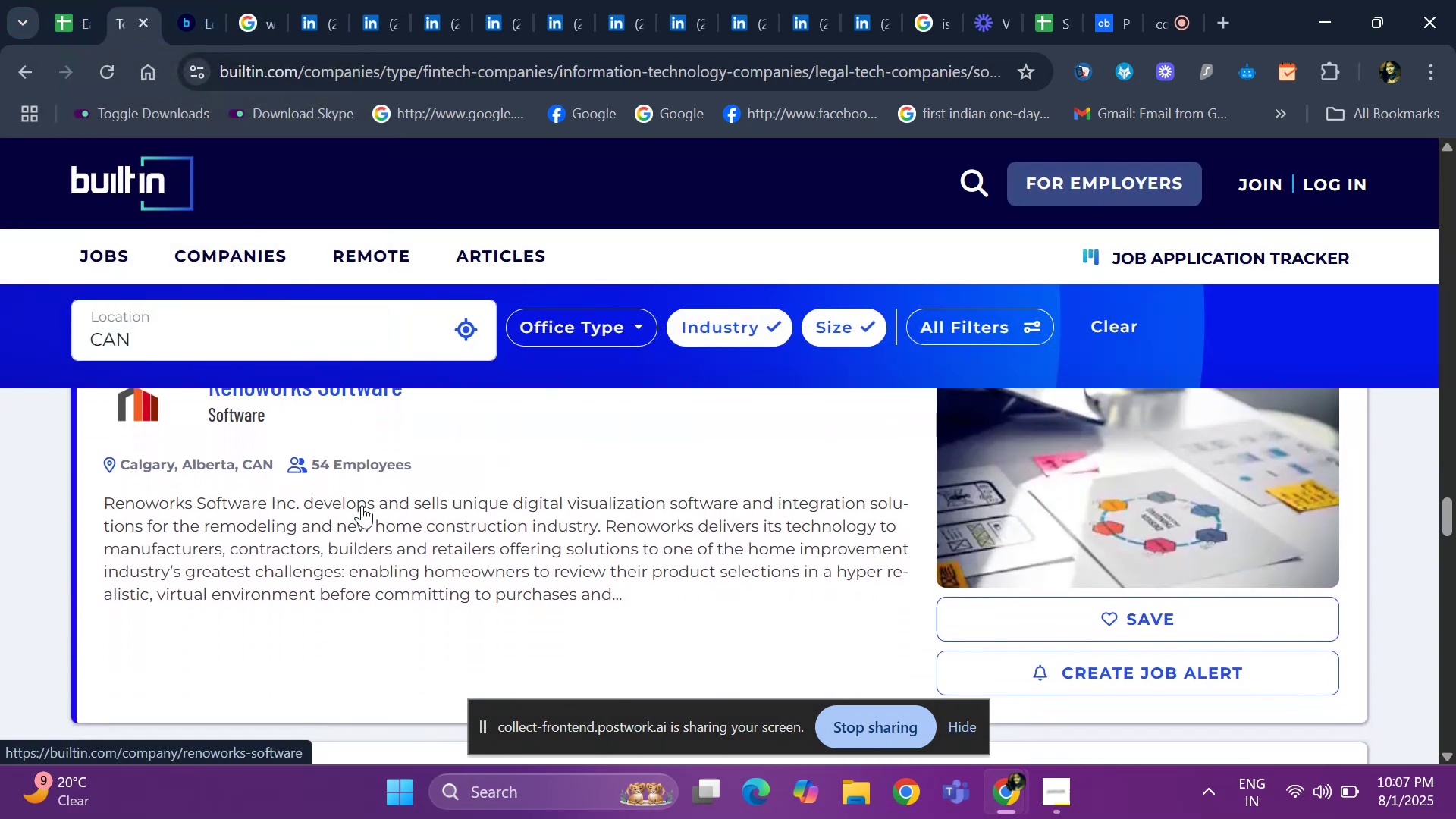 
key(ArrowDown)
 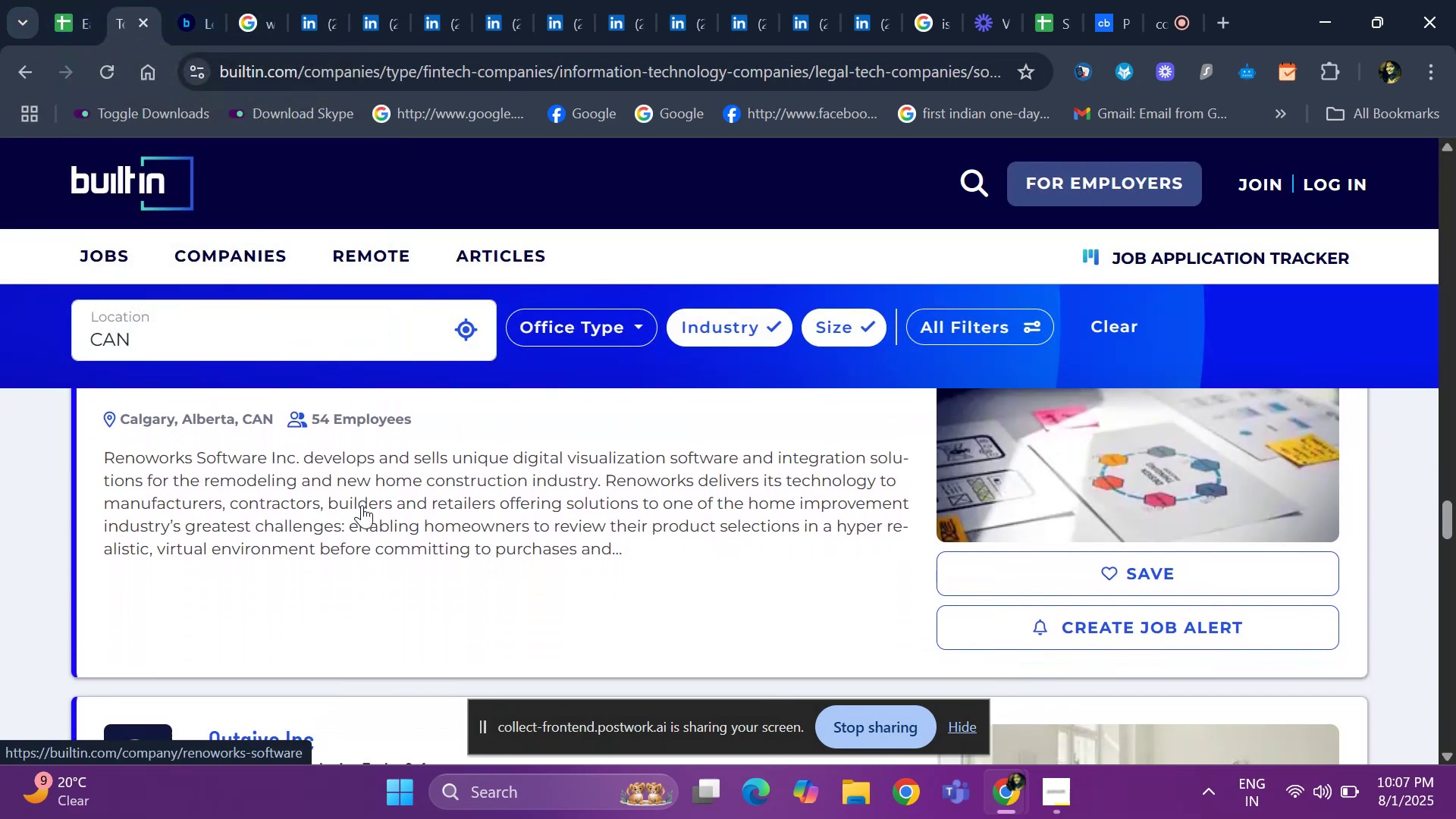 
key(ArrowDown)
 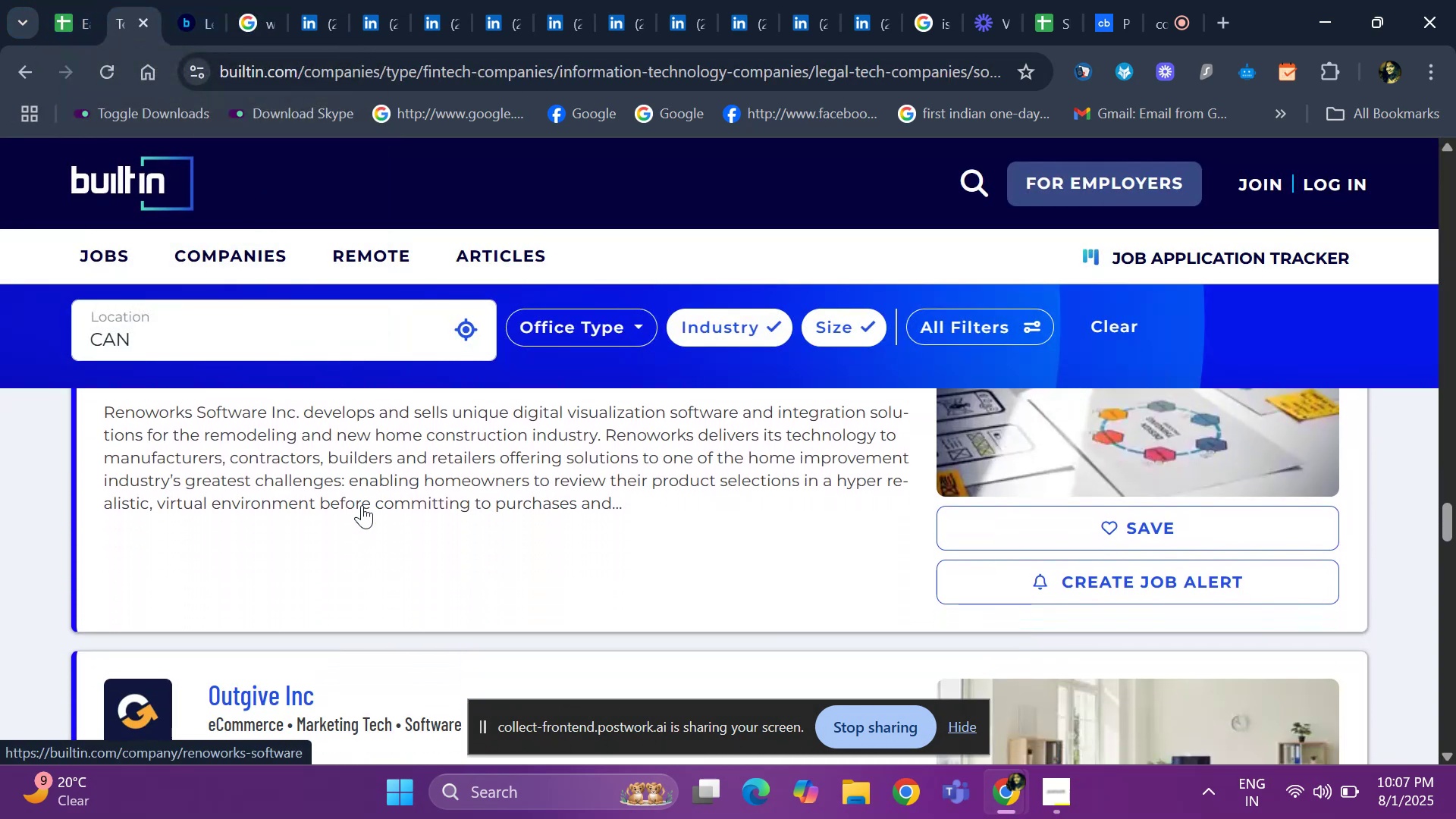 
key(ArrowDown)
 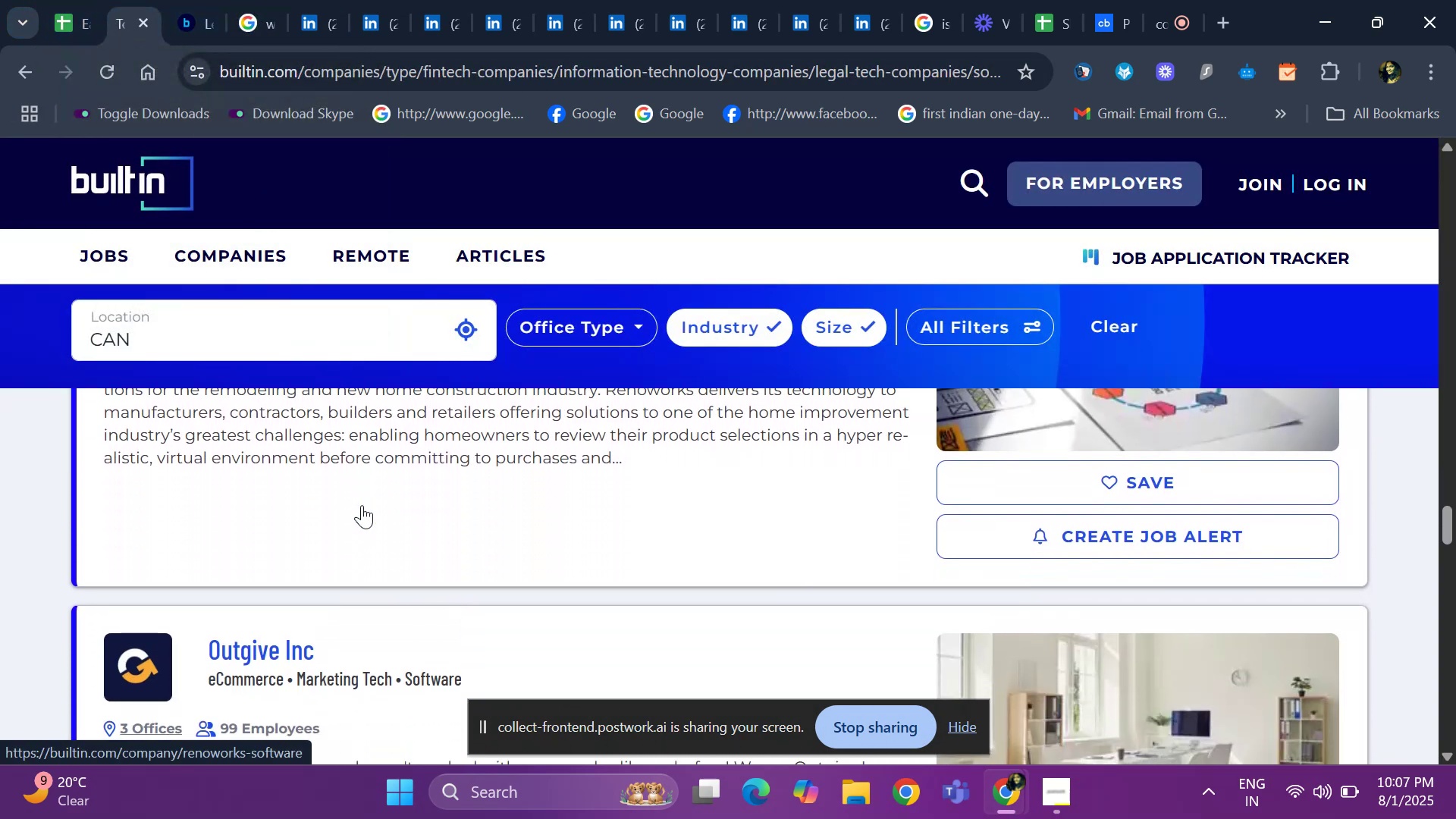 
key(ArrowDown)
 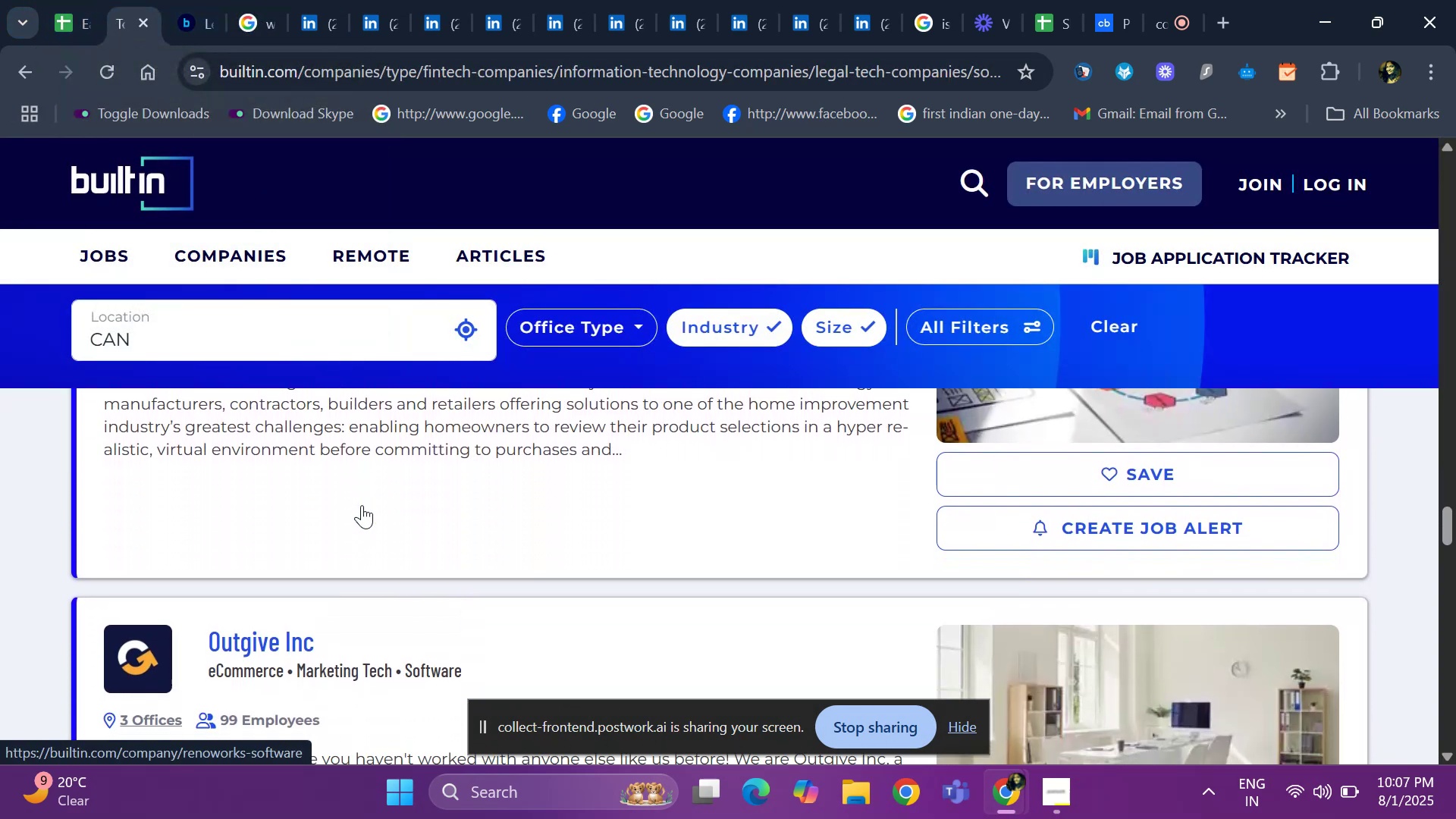 
key(ArrowDown)
 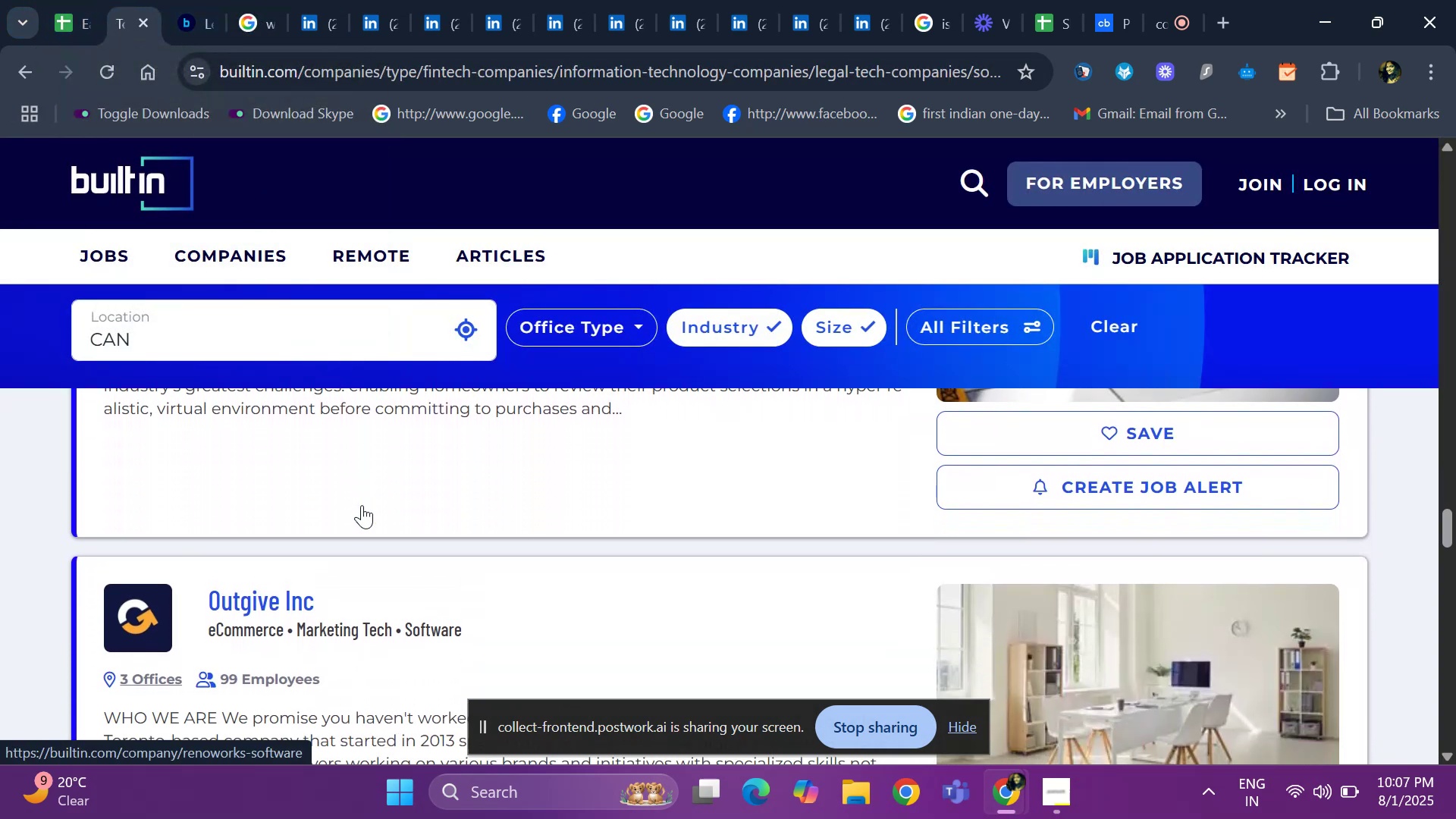 
key(ArrowDown)
 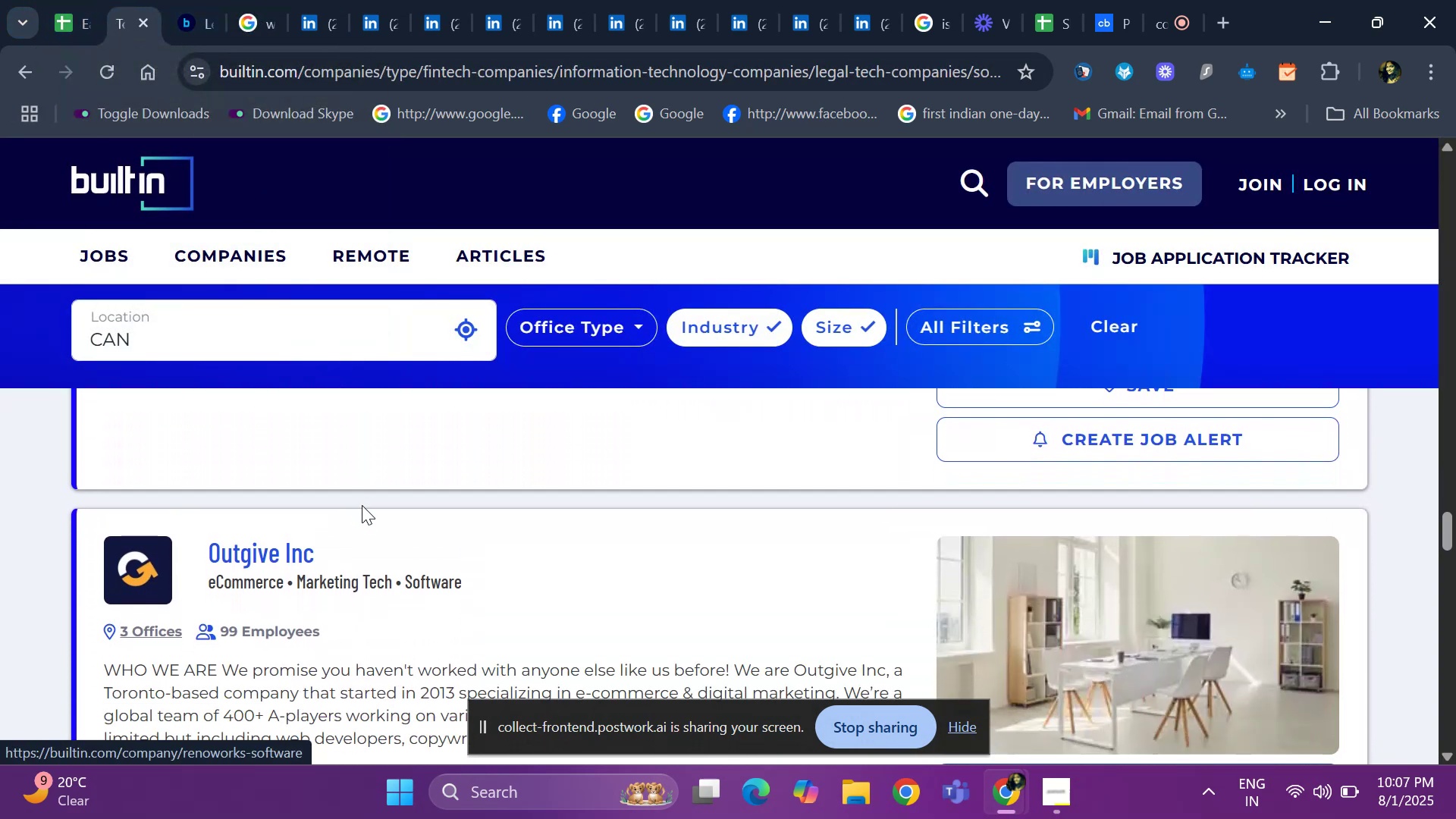 
key(ArrowDown)
 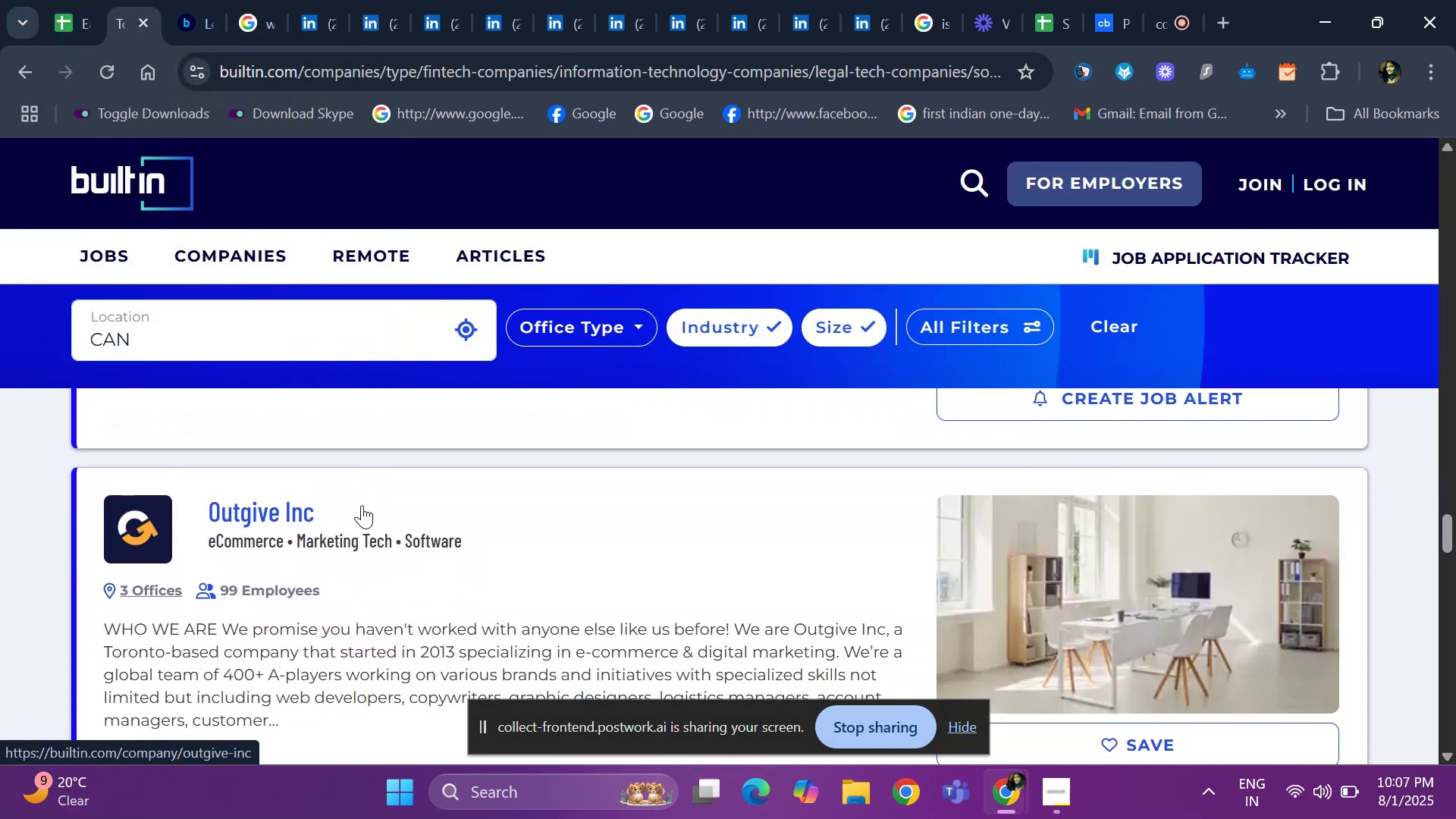 
key(ArrowDown)
 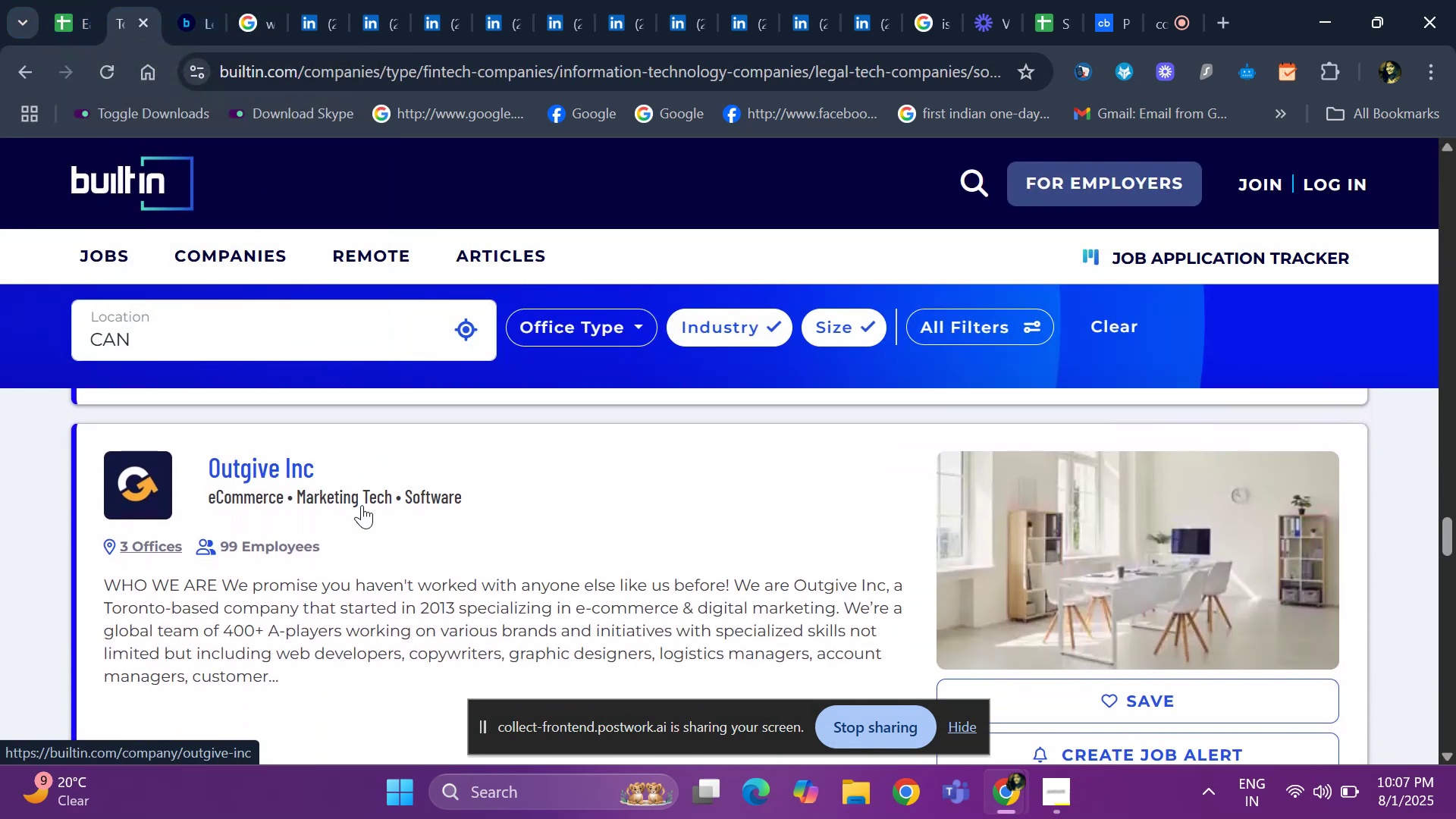 
key(ArrowDown)
 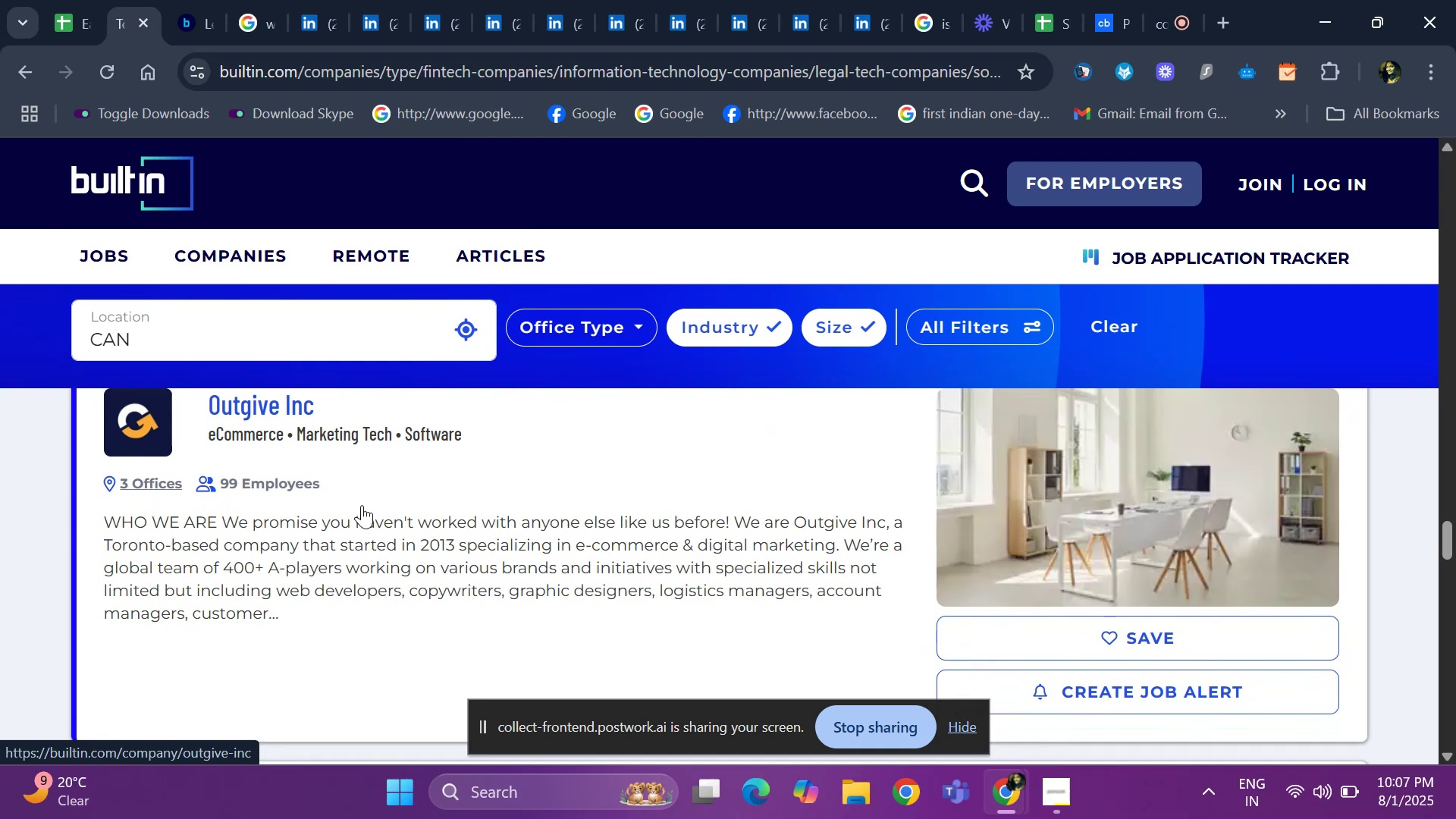 
key(ArrowDown)
 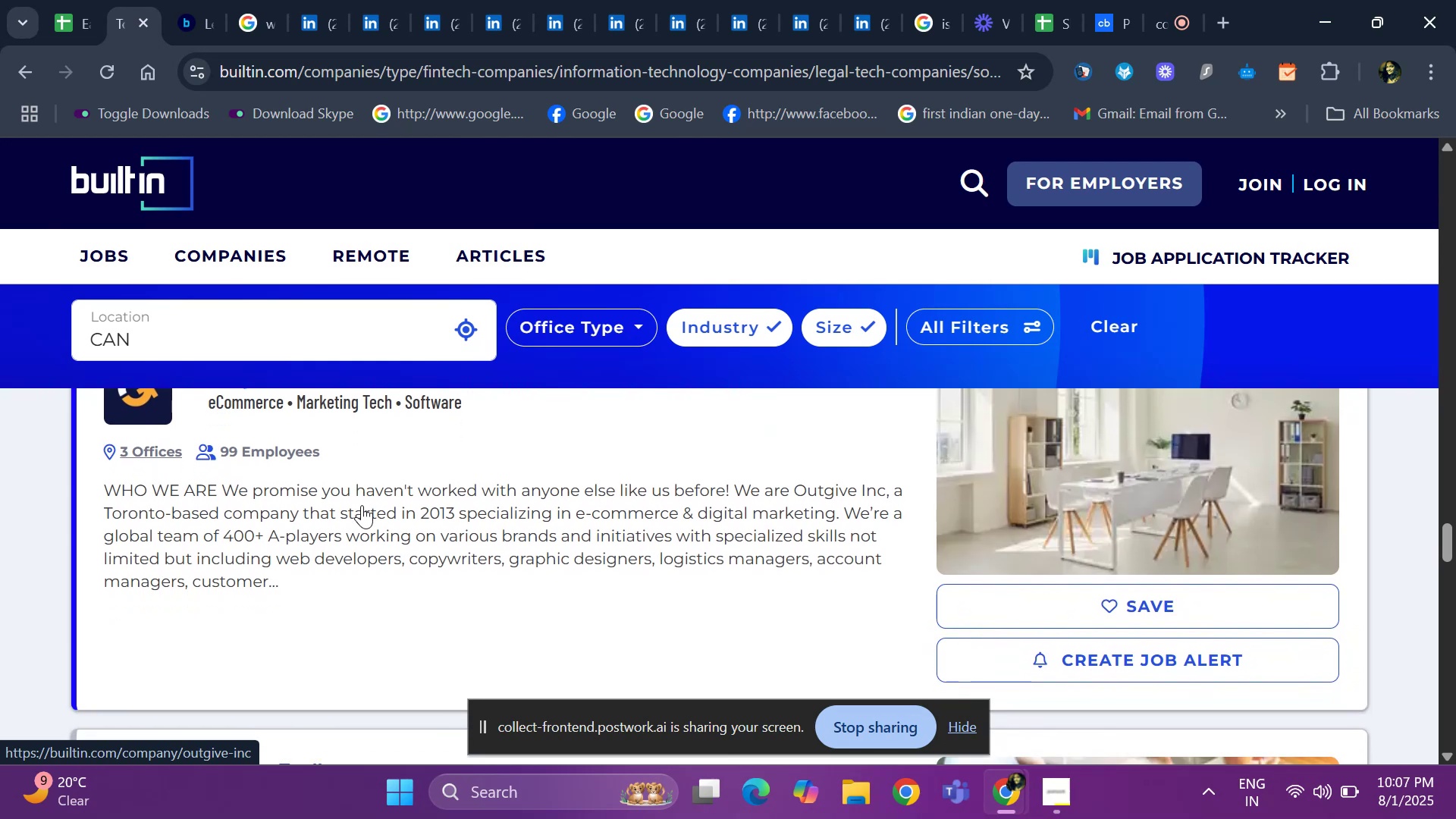 
key(ArrowDown)
 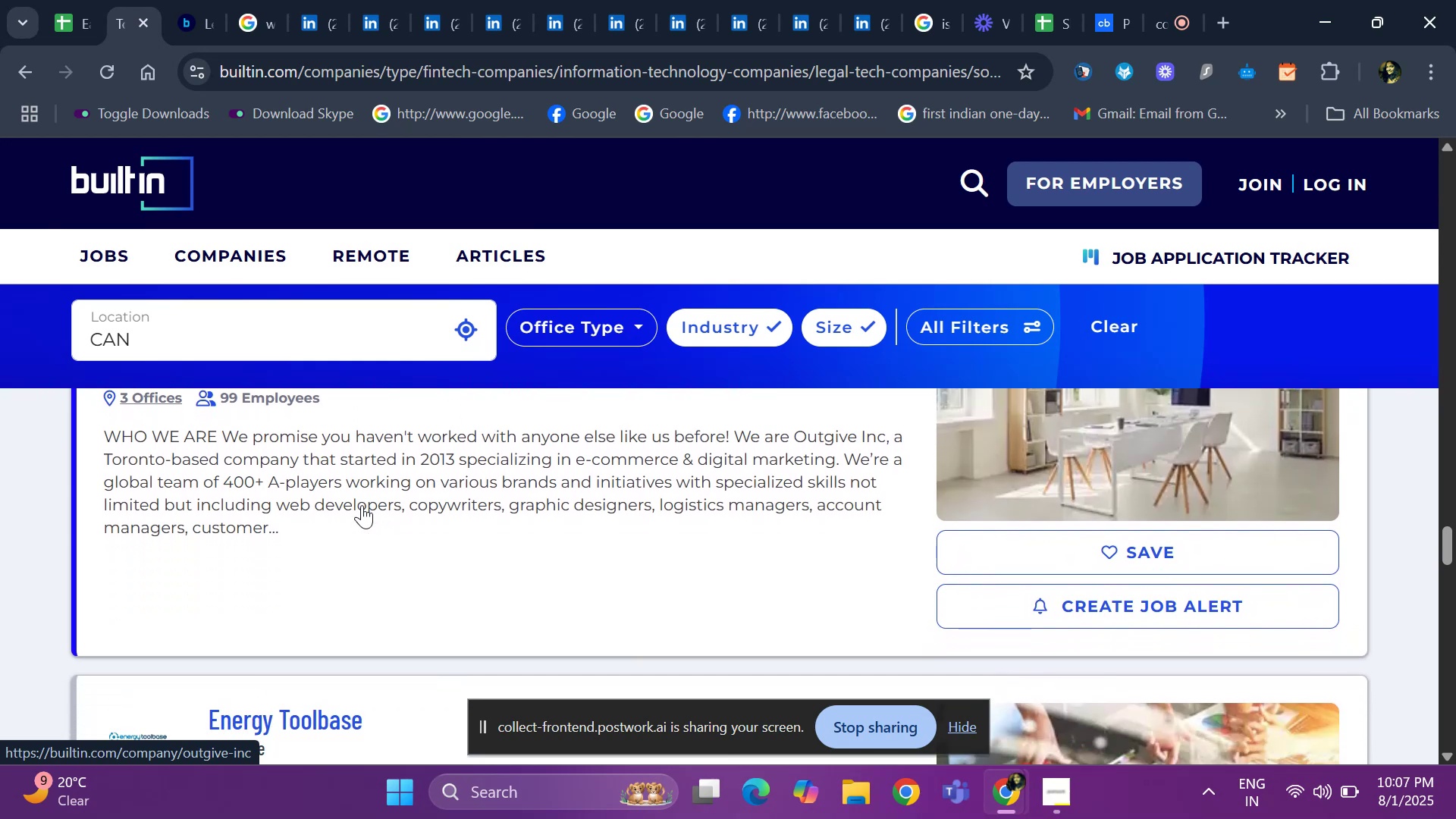 
key(ArrowDown)
 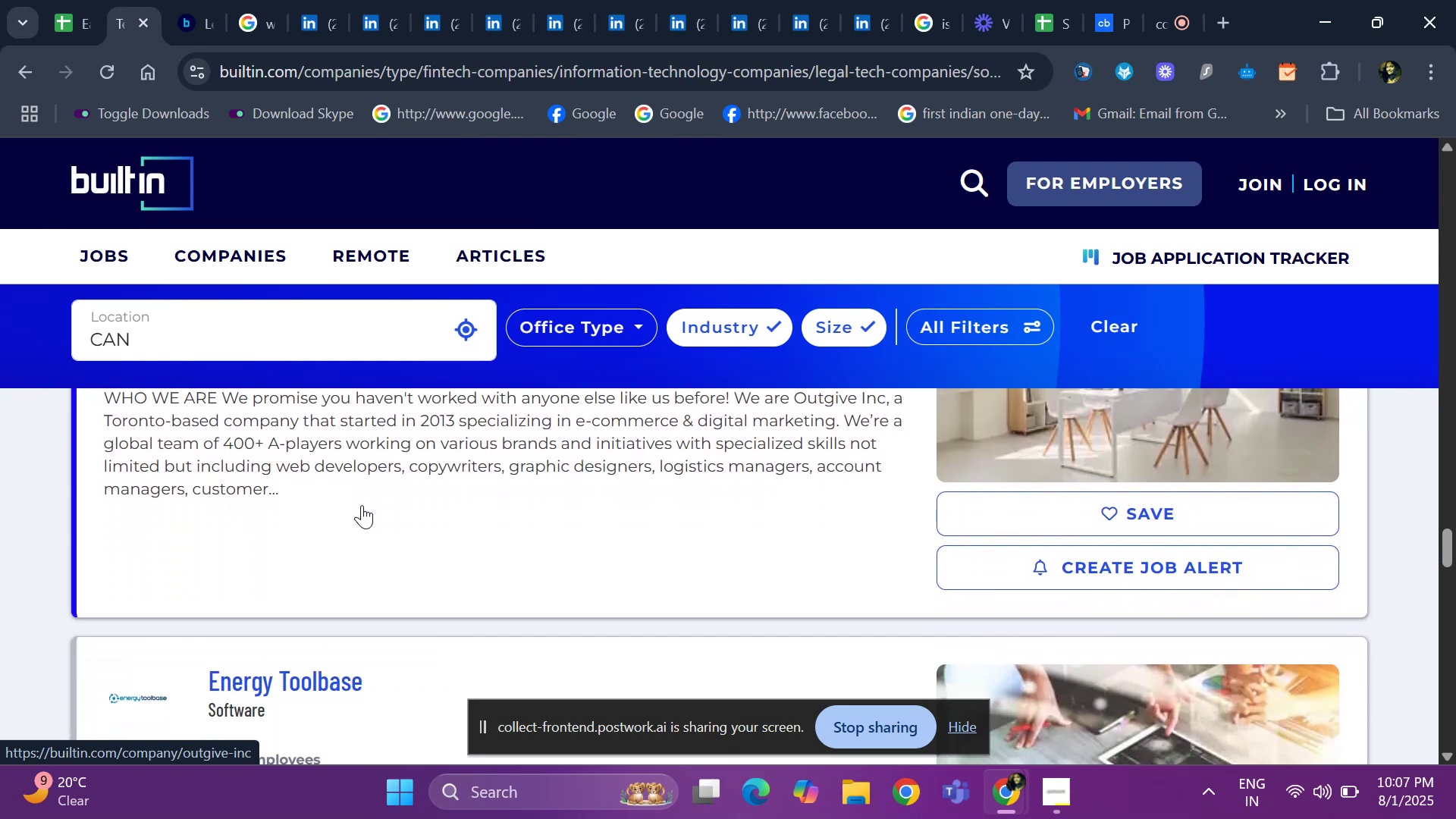 
key(ArrowDown)
 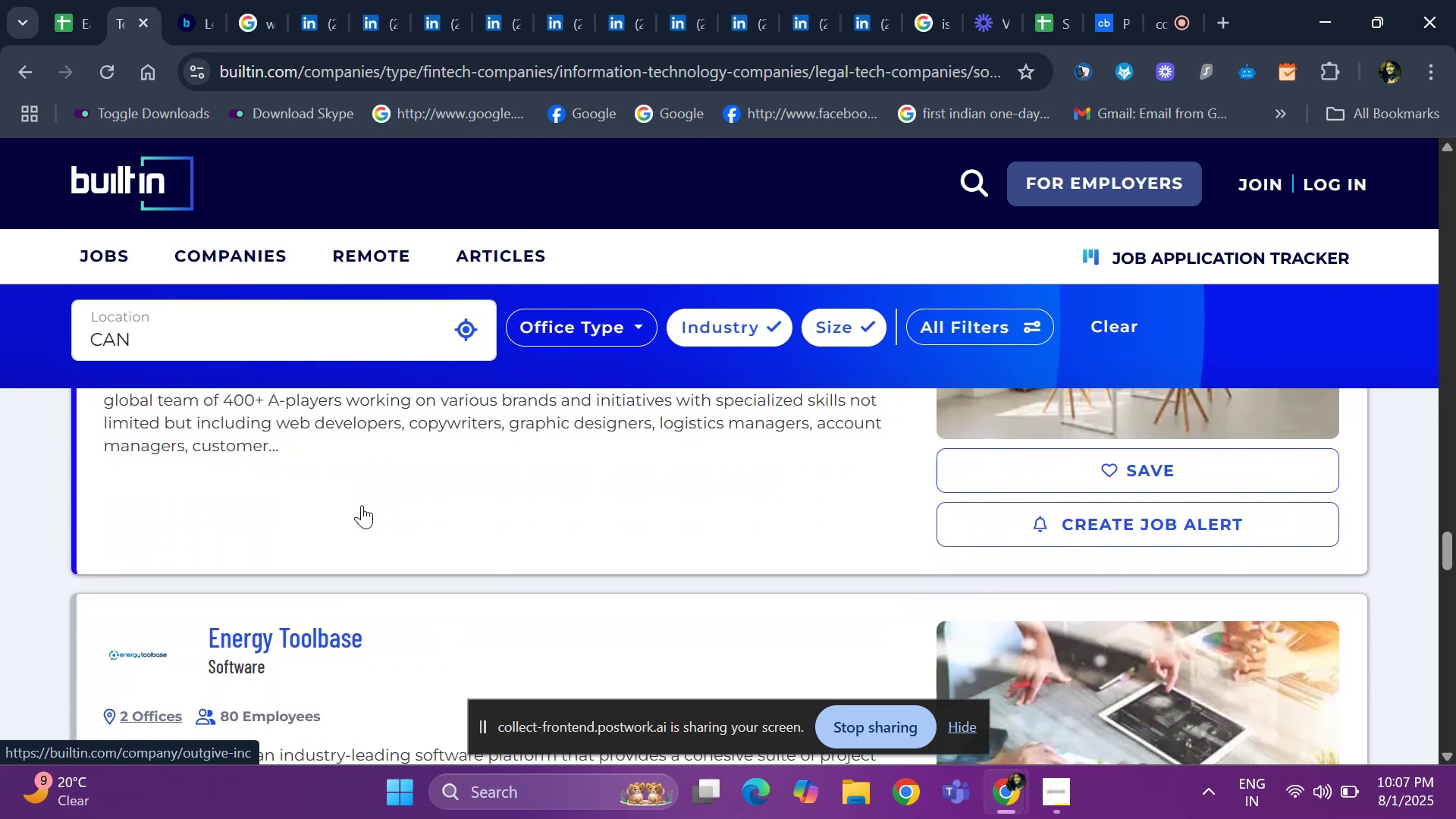 
key(ArrowDown)
 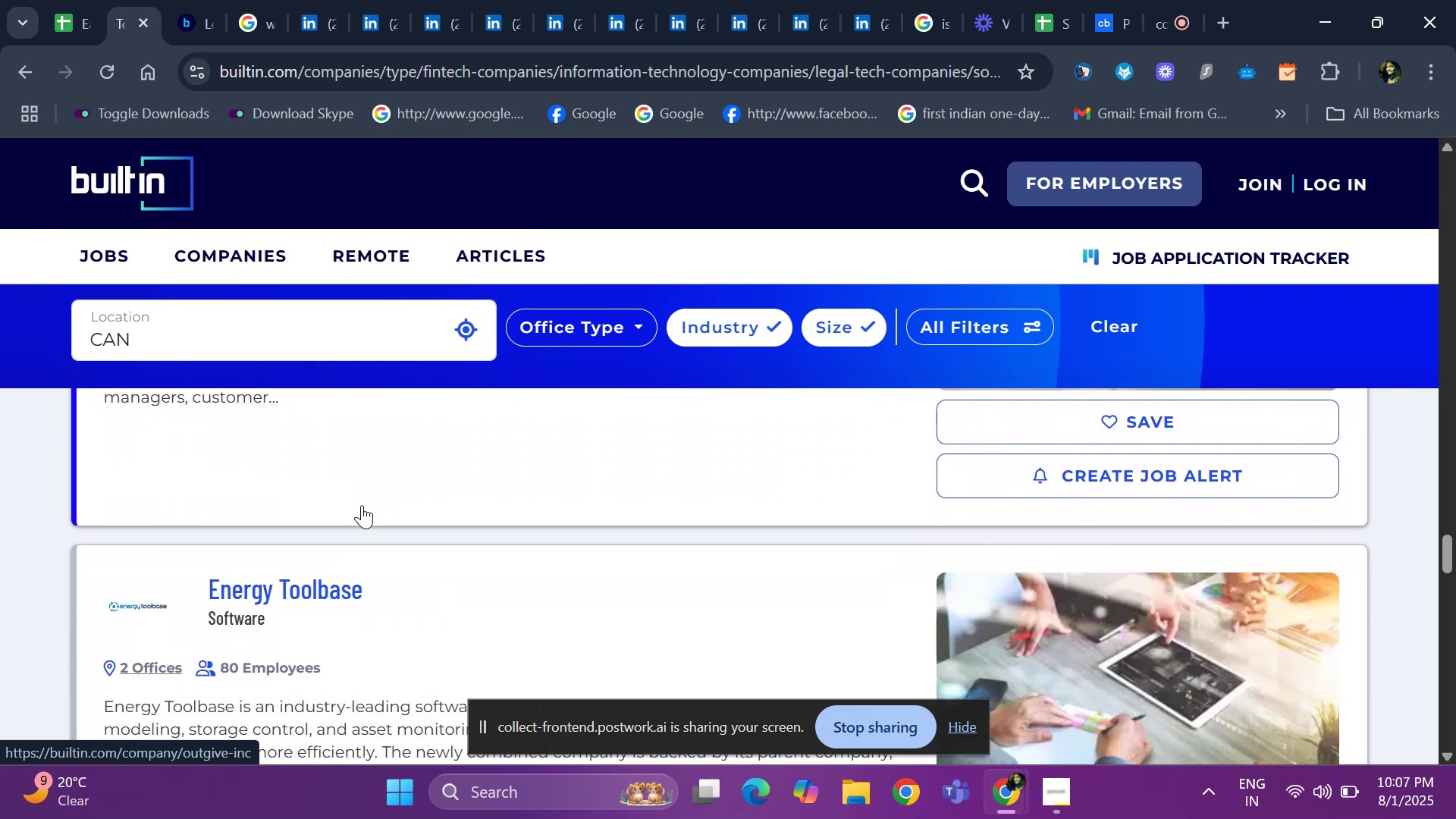 
key(ArrowDown)
 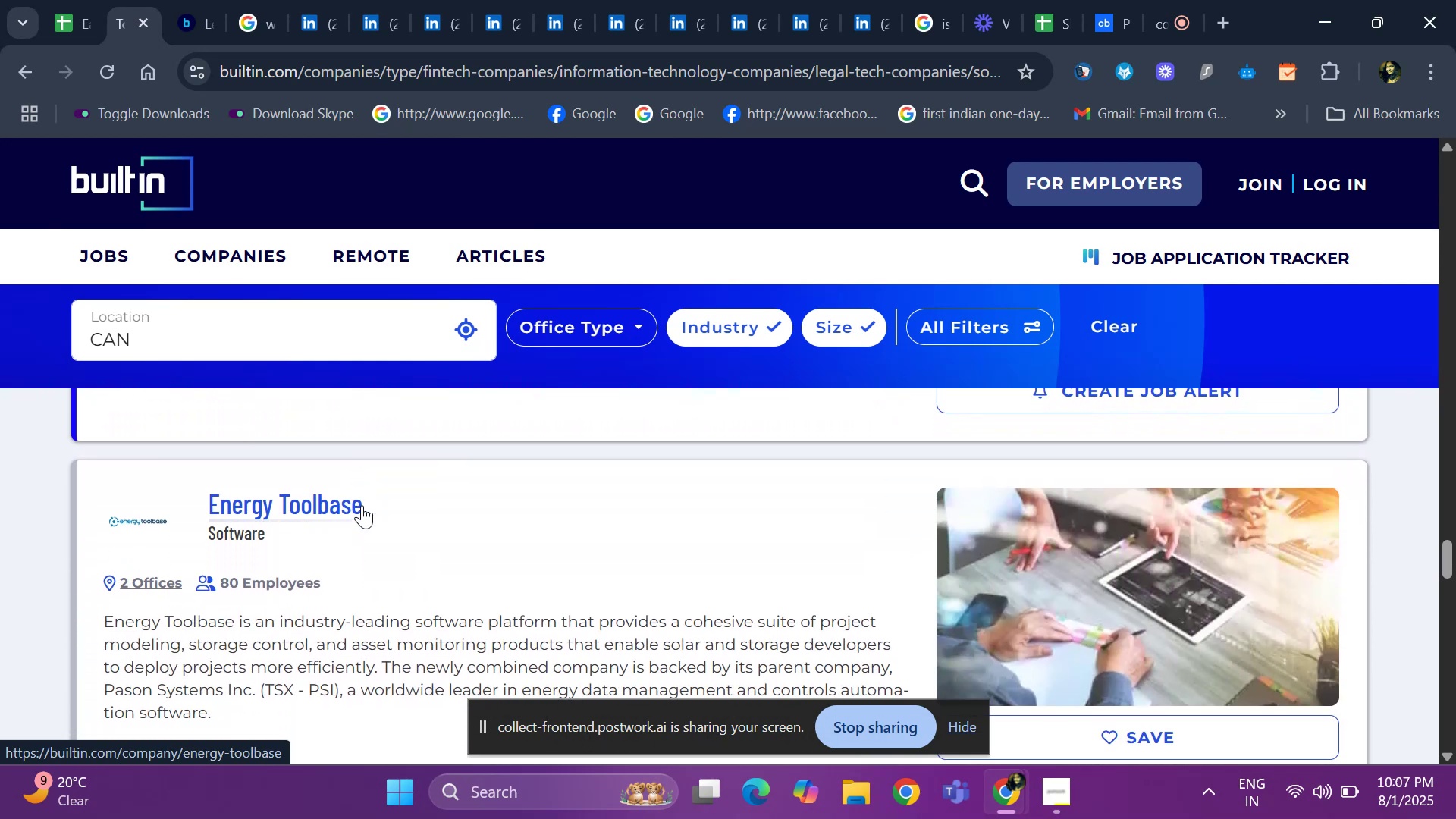 
key(ArrowDown)
 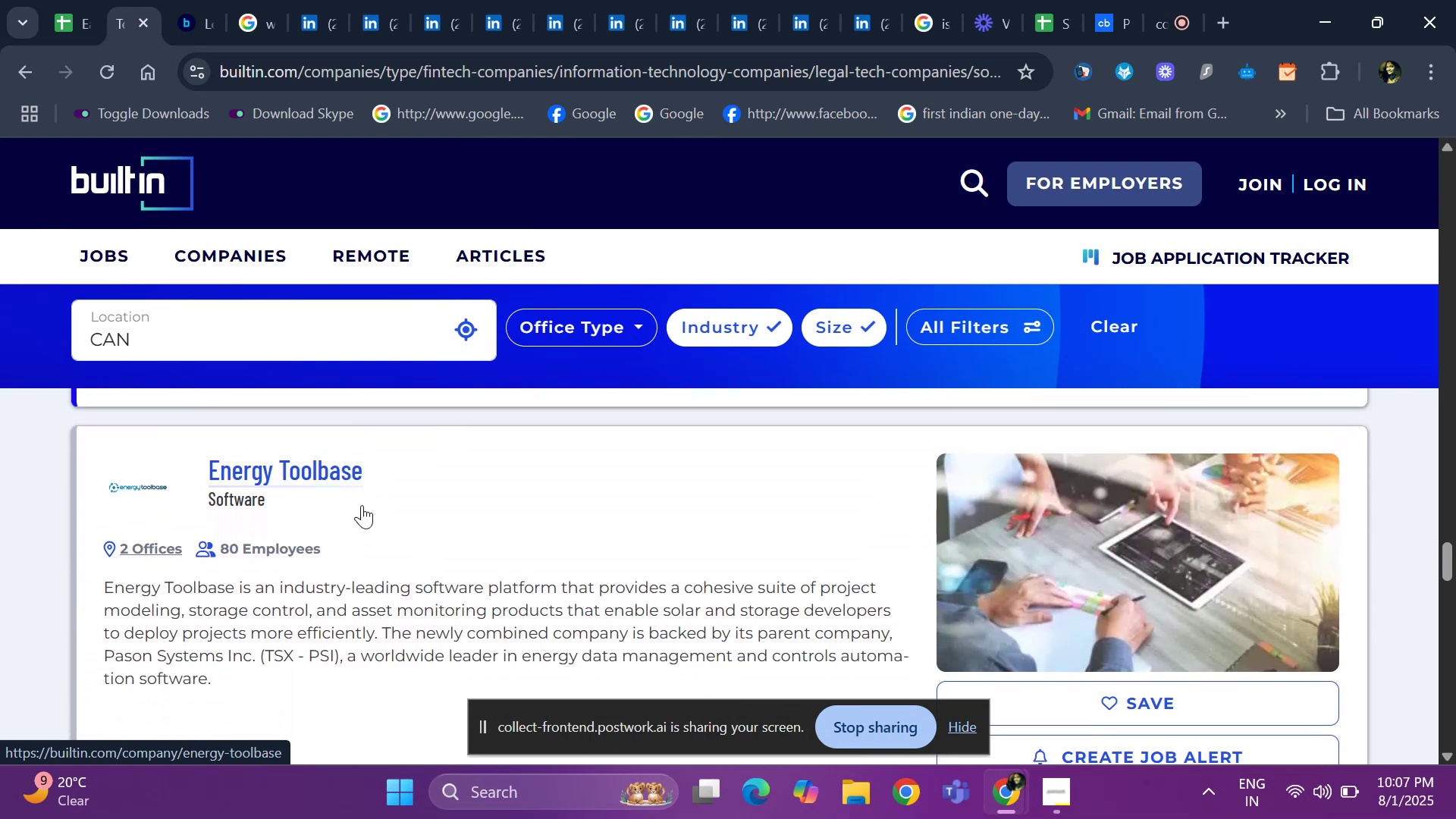 
key(ArrowDown)
 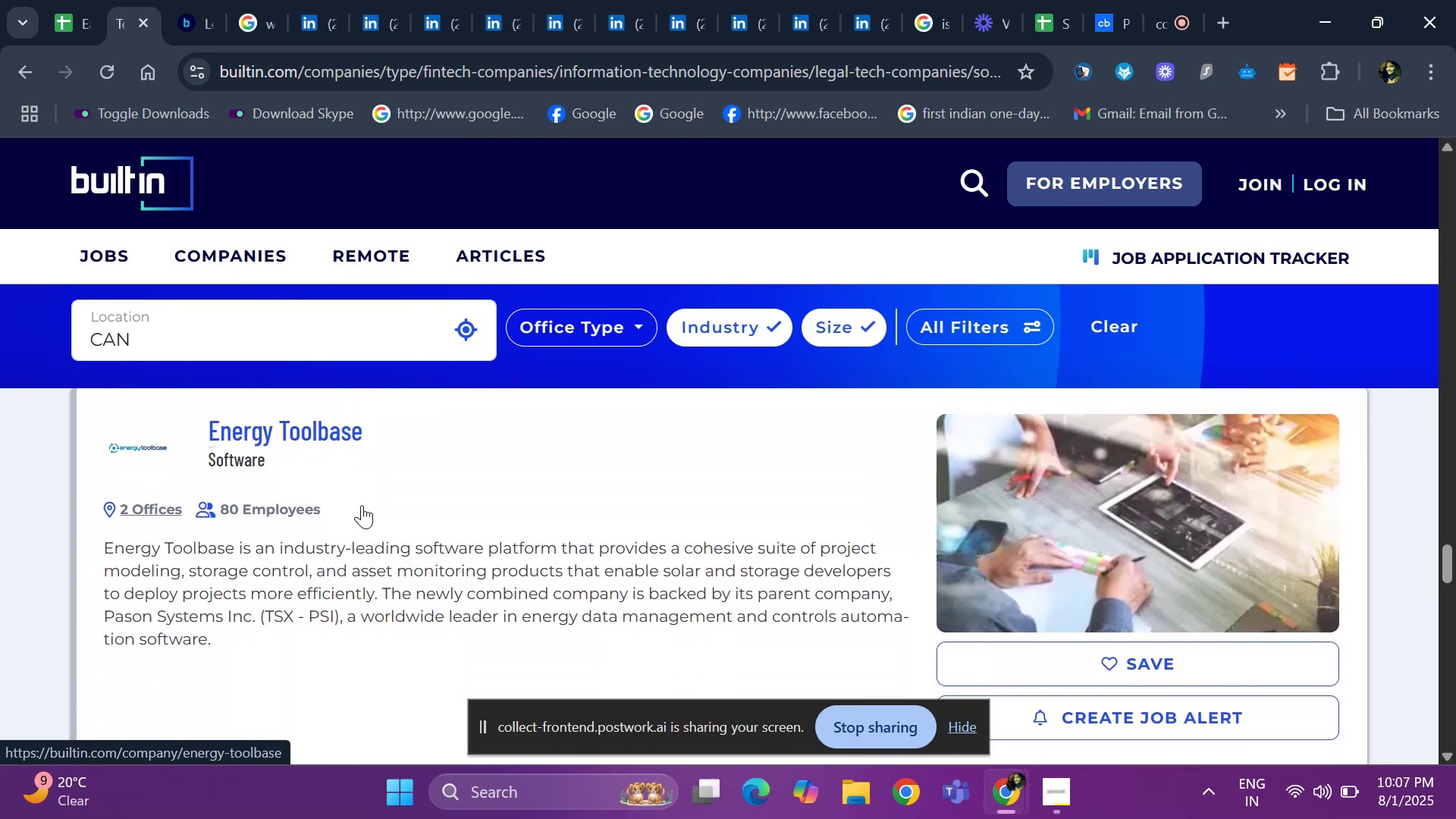 
key(ArrowDown)
 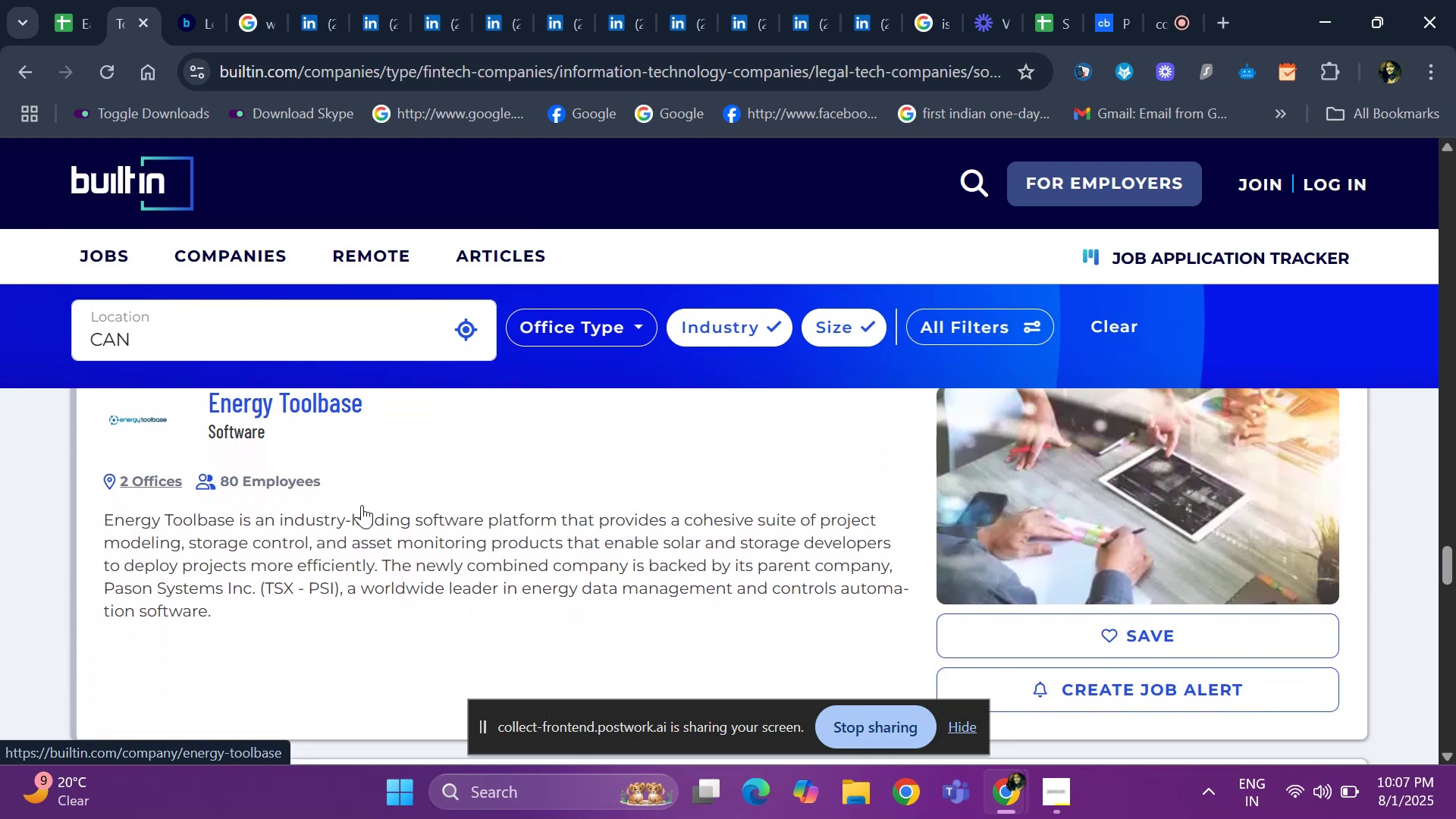 
key(ArrowDown)
 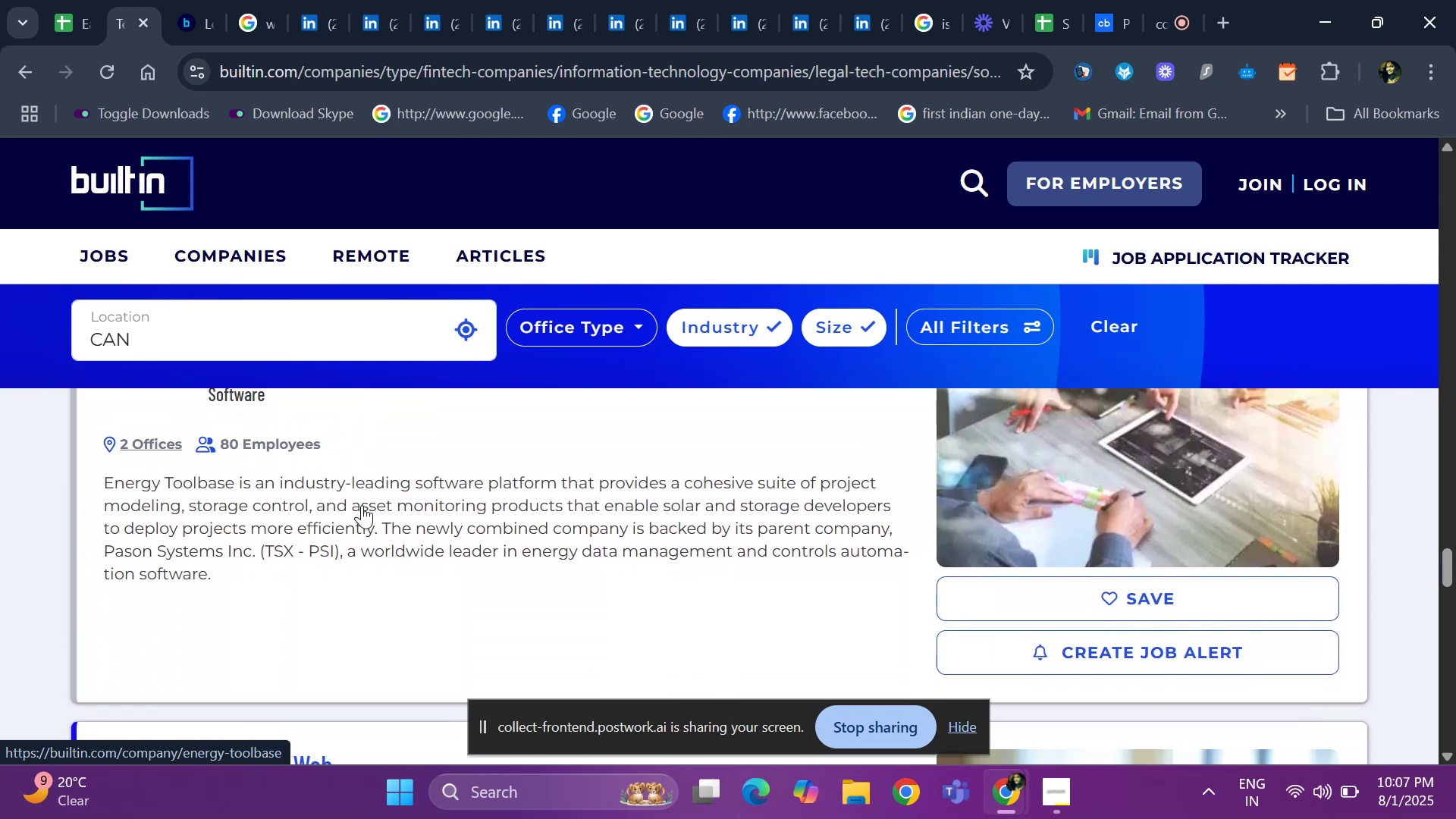 
key(ArrowDown)
 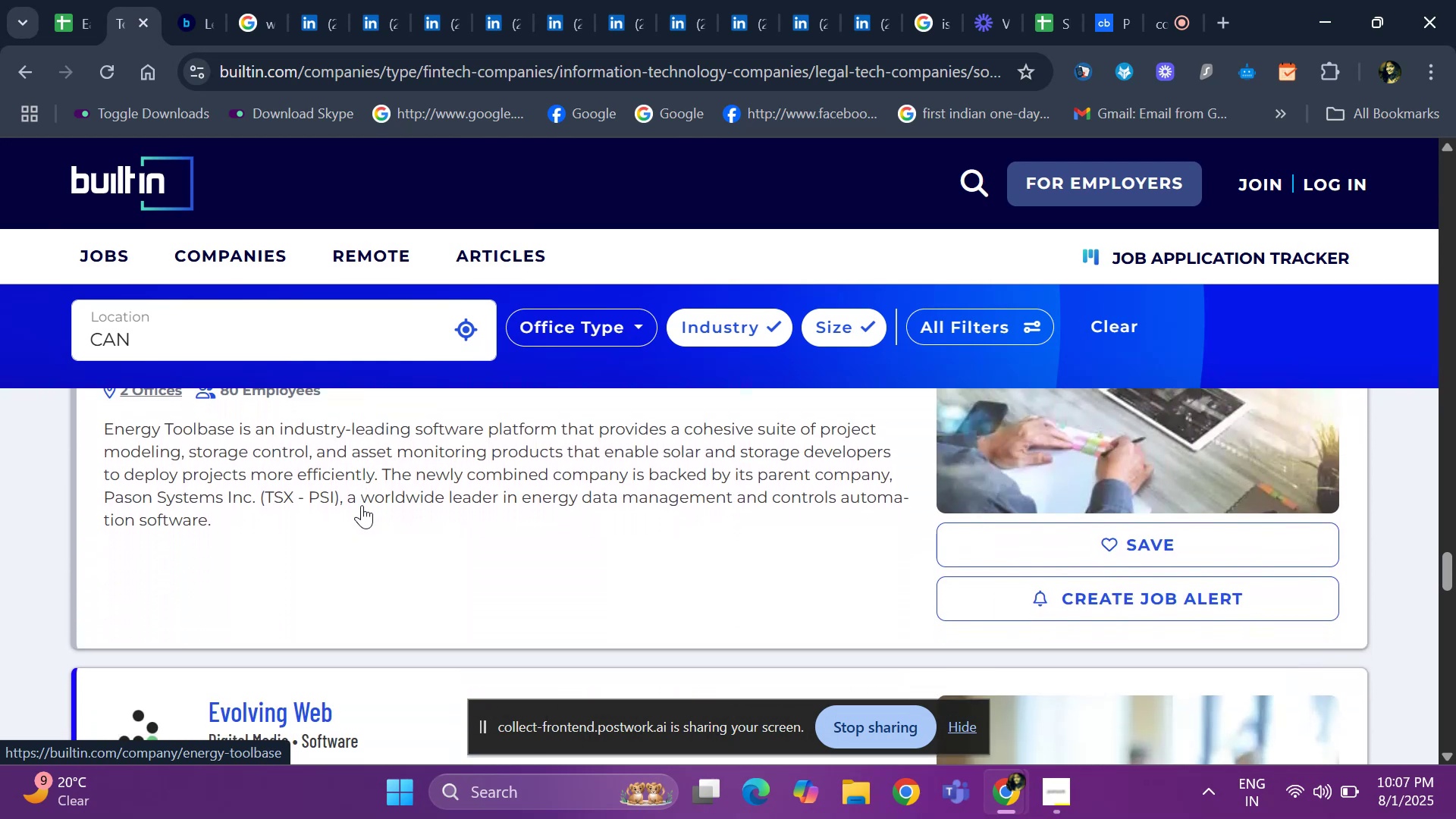 
key(ArrowDown)
 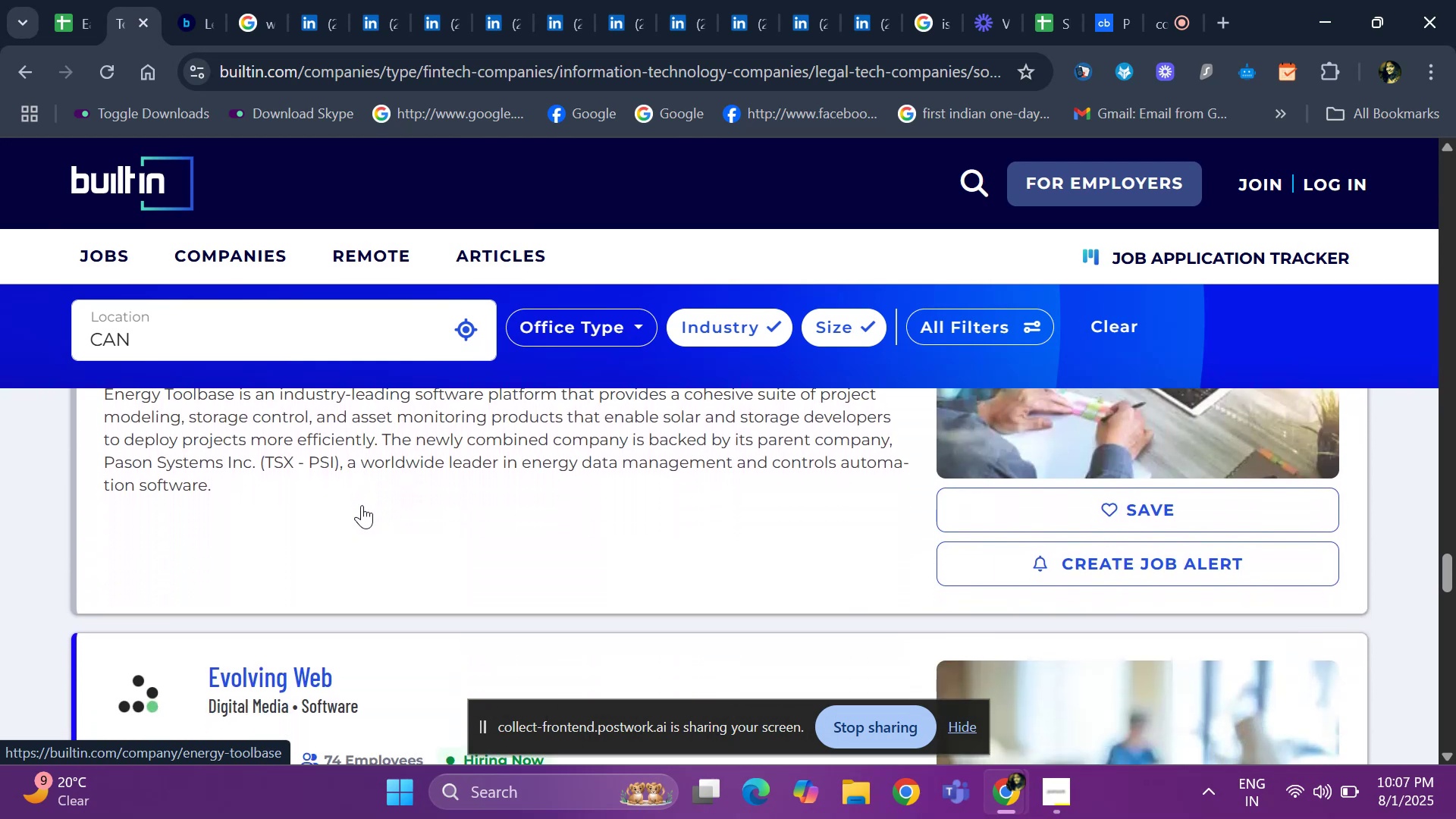 
key(ArrowDown)
 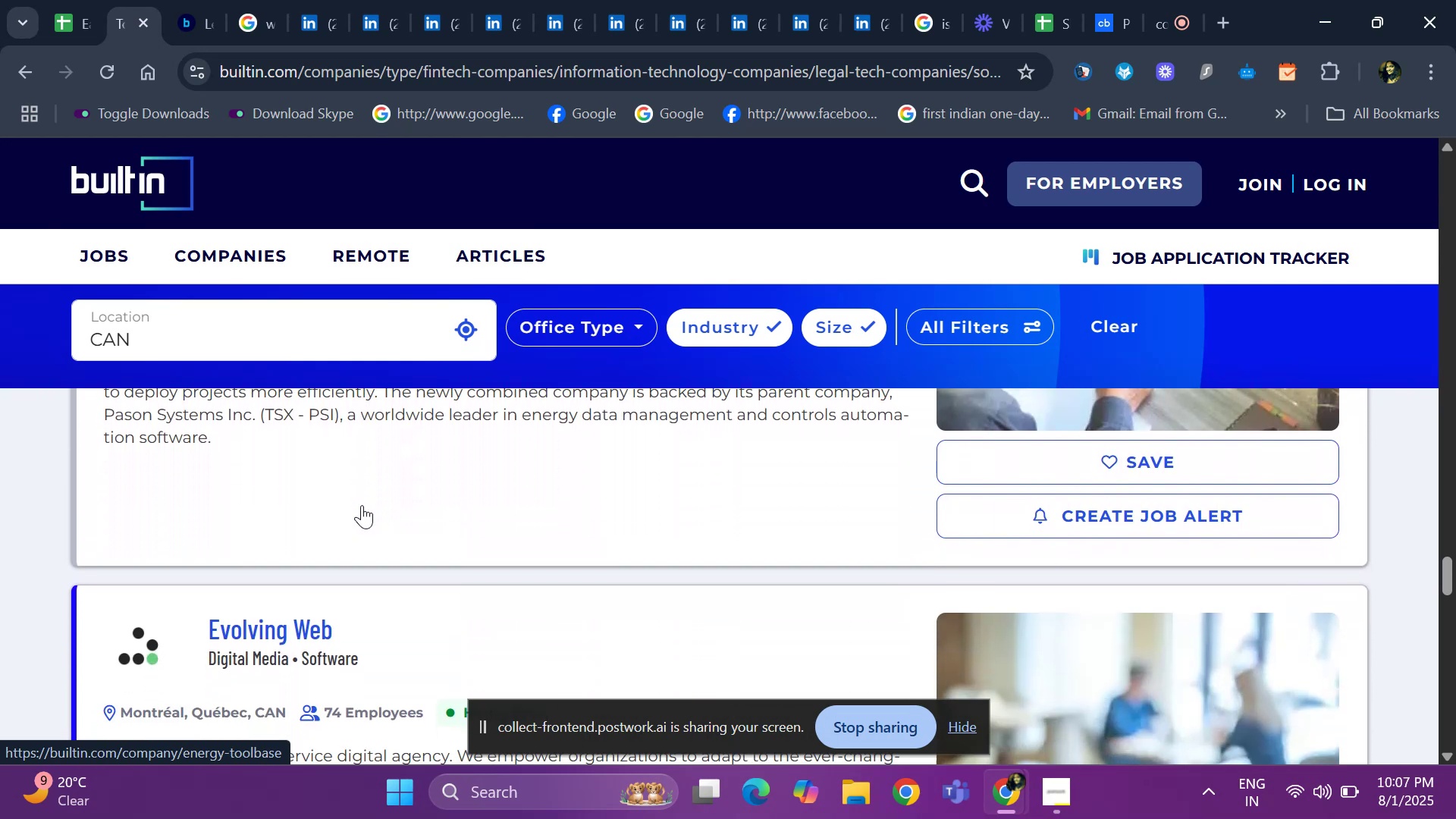 
key(ArrowDown)
 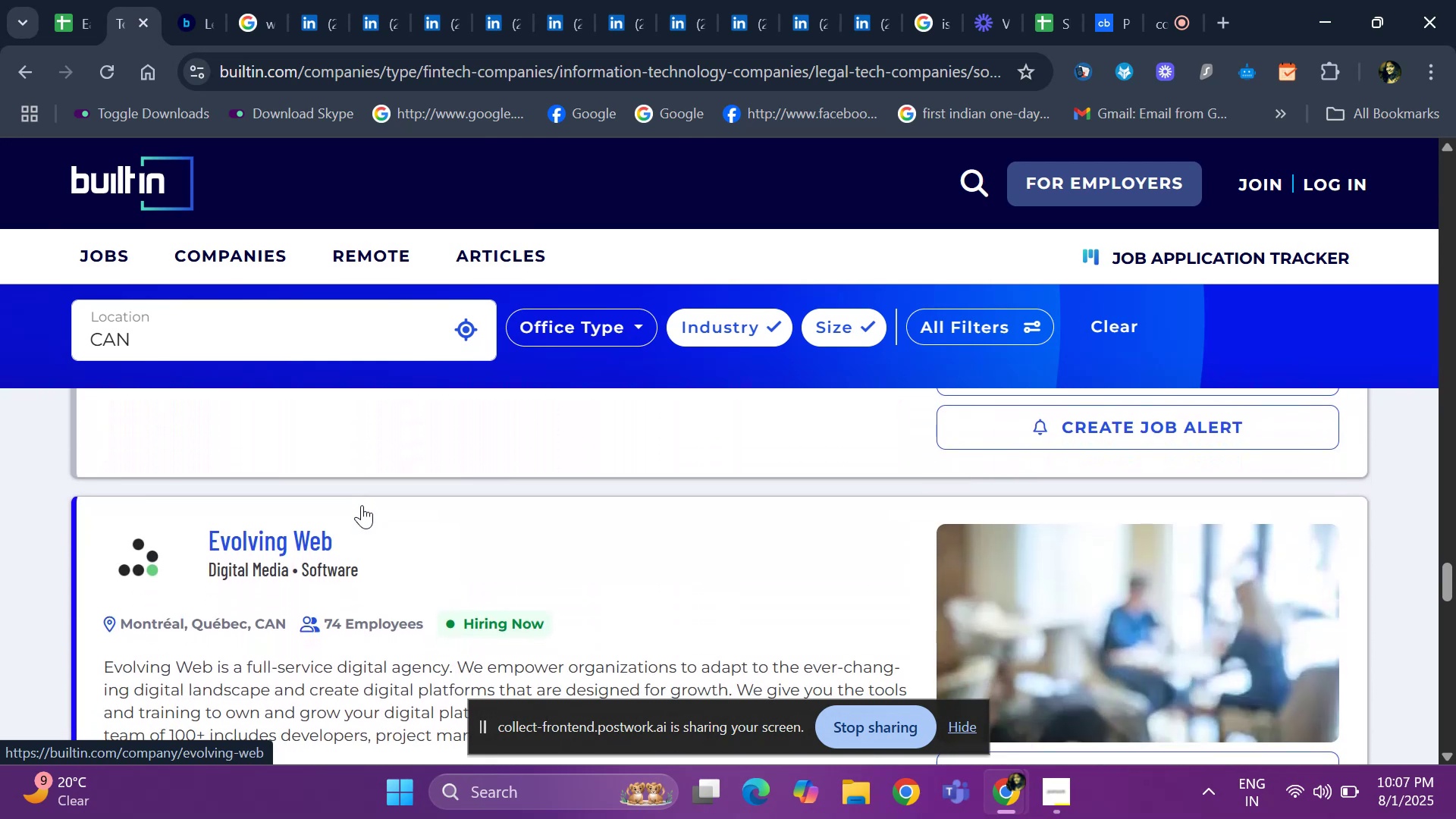 
key(ArrowDown)
 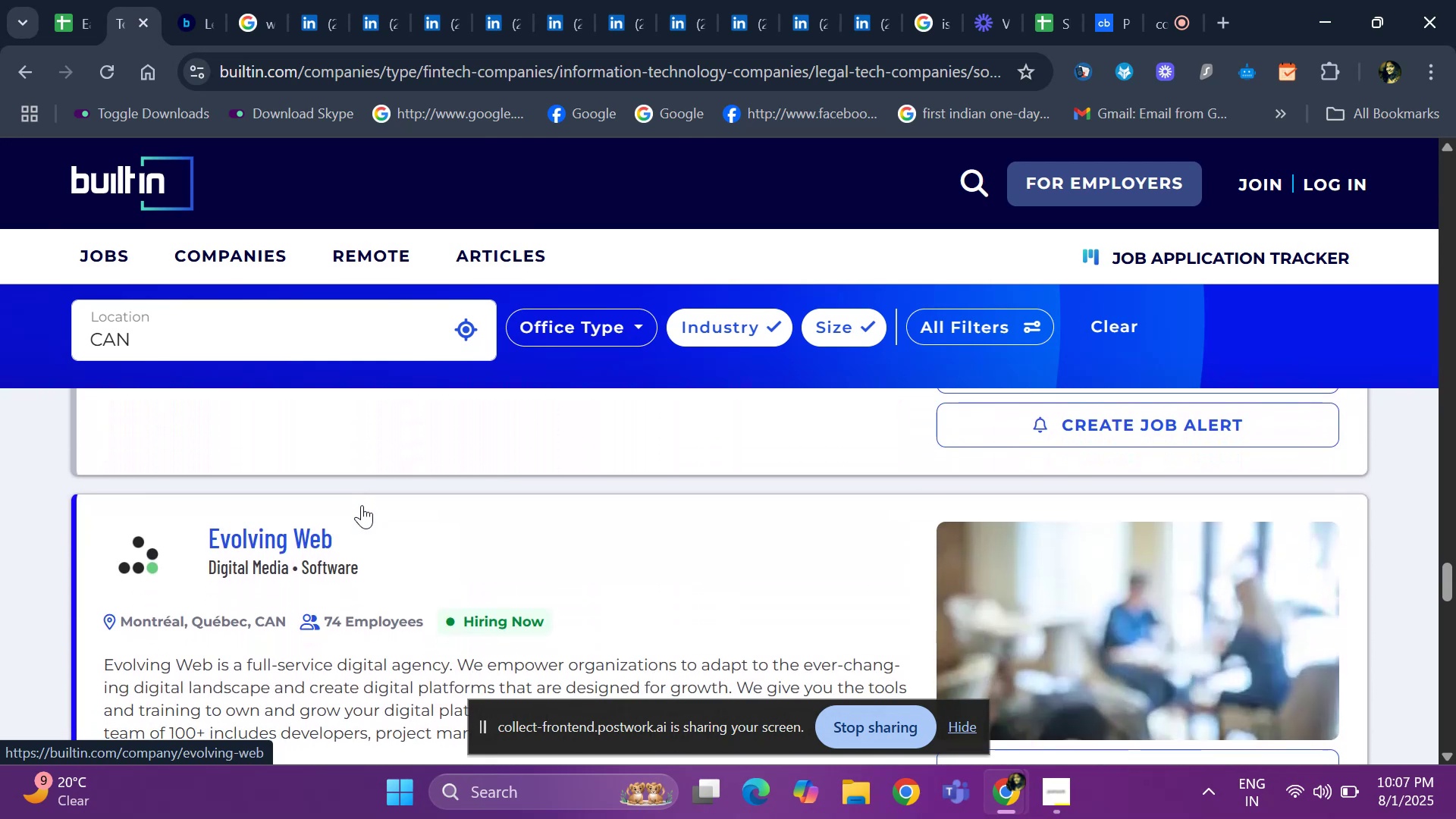 
key(ArrowDown)
 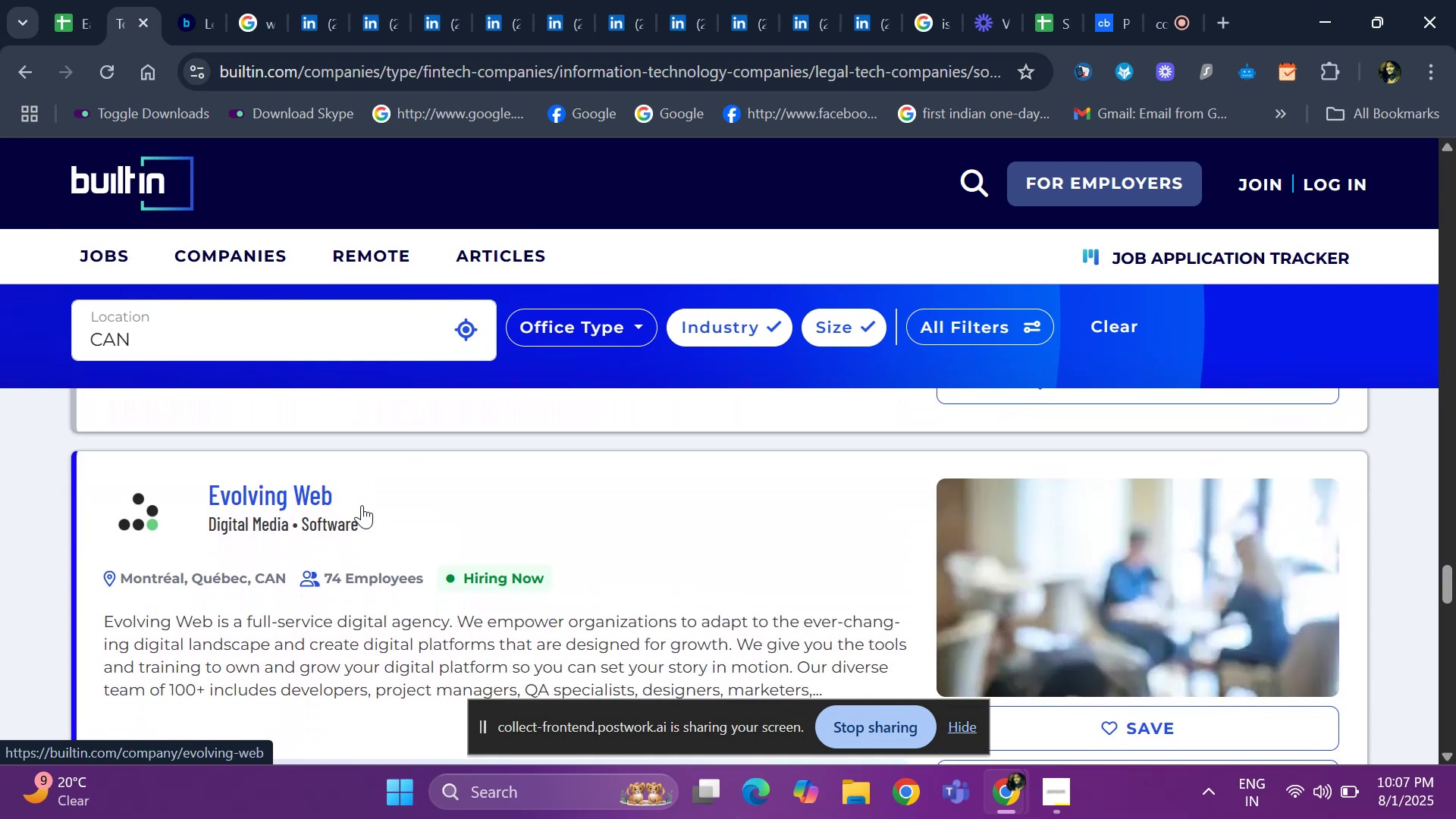 
key(ArrowDown)
 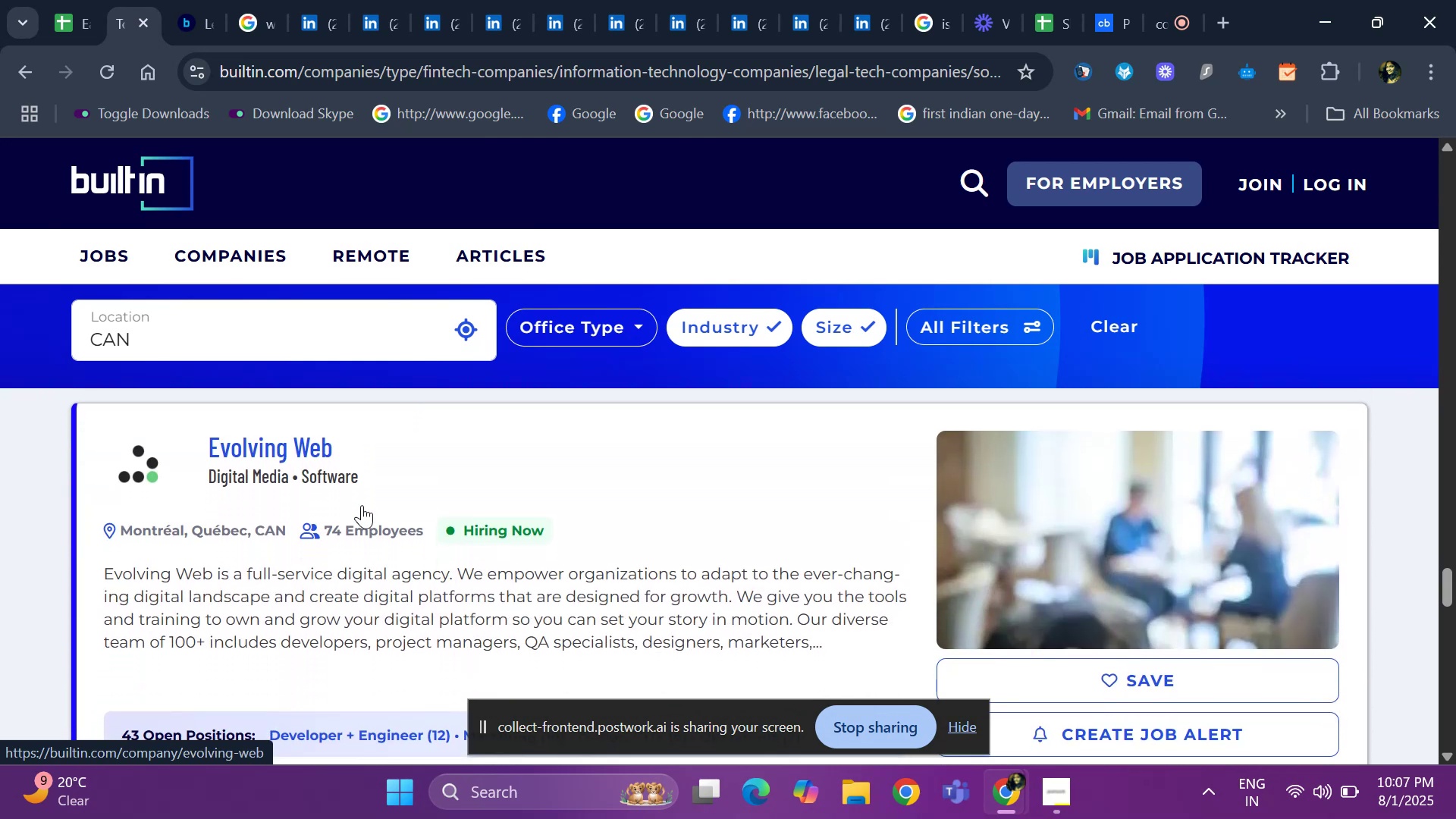 
key(ArrowDown)
 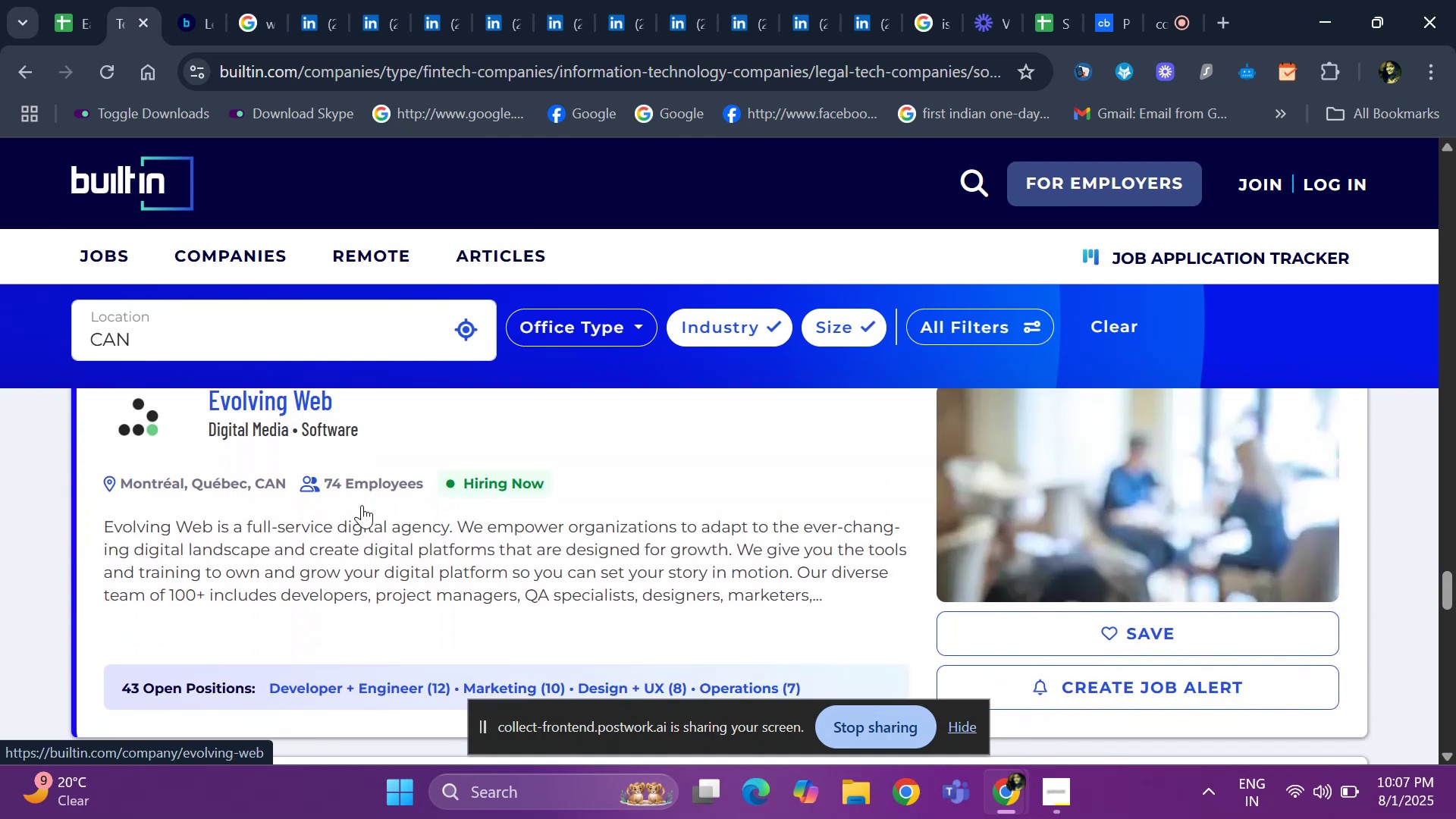 
key(ArrowDown)
 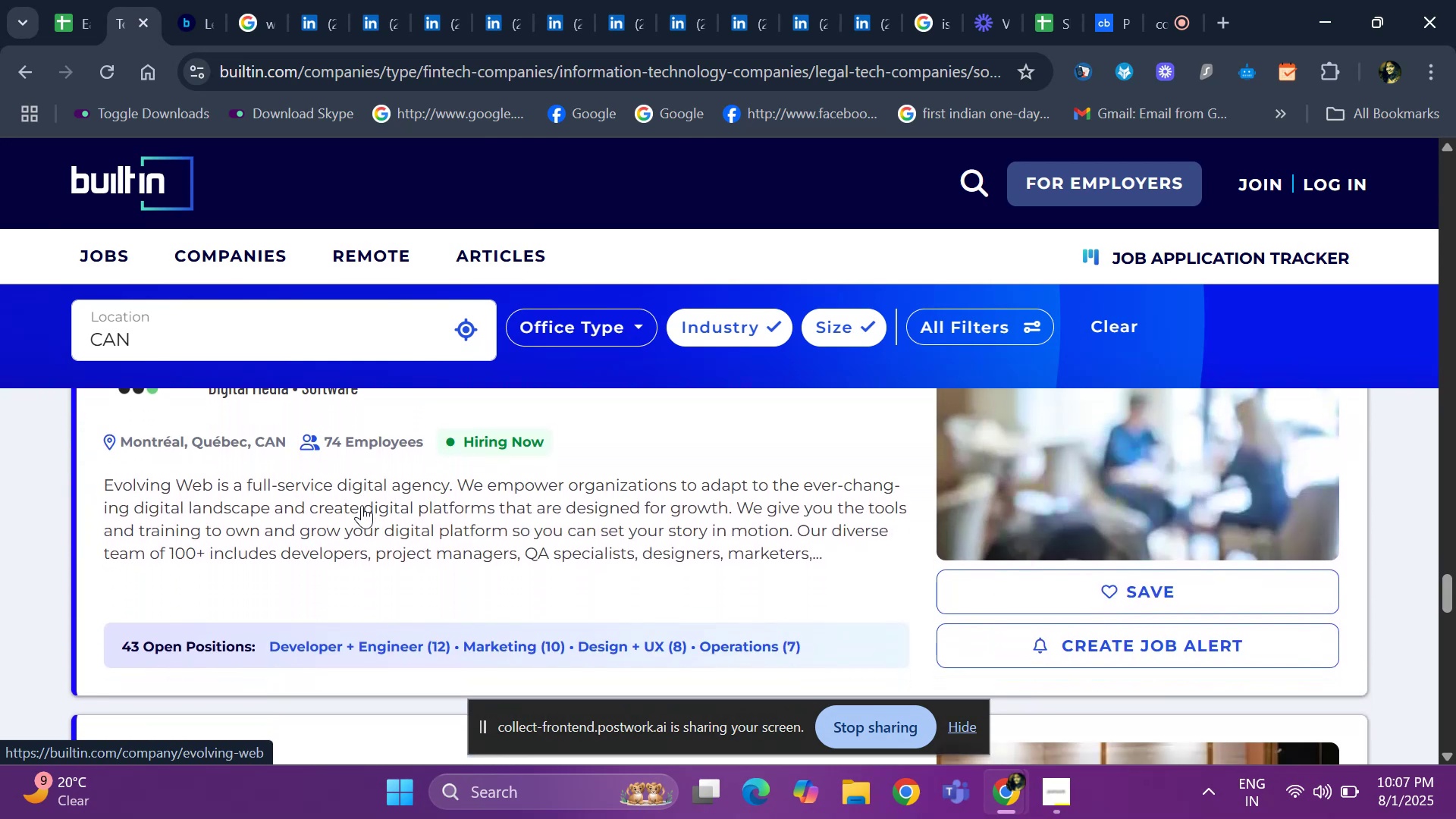 
key(ArrowDown)
 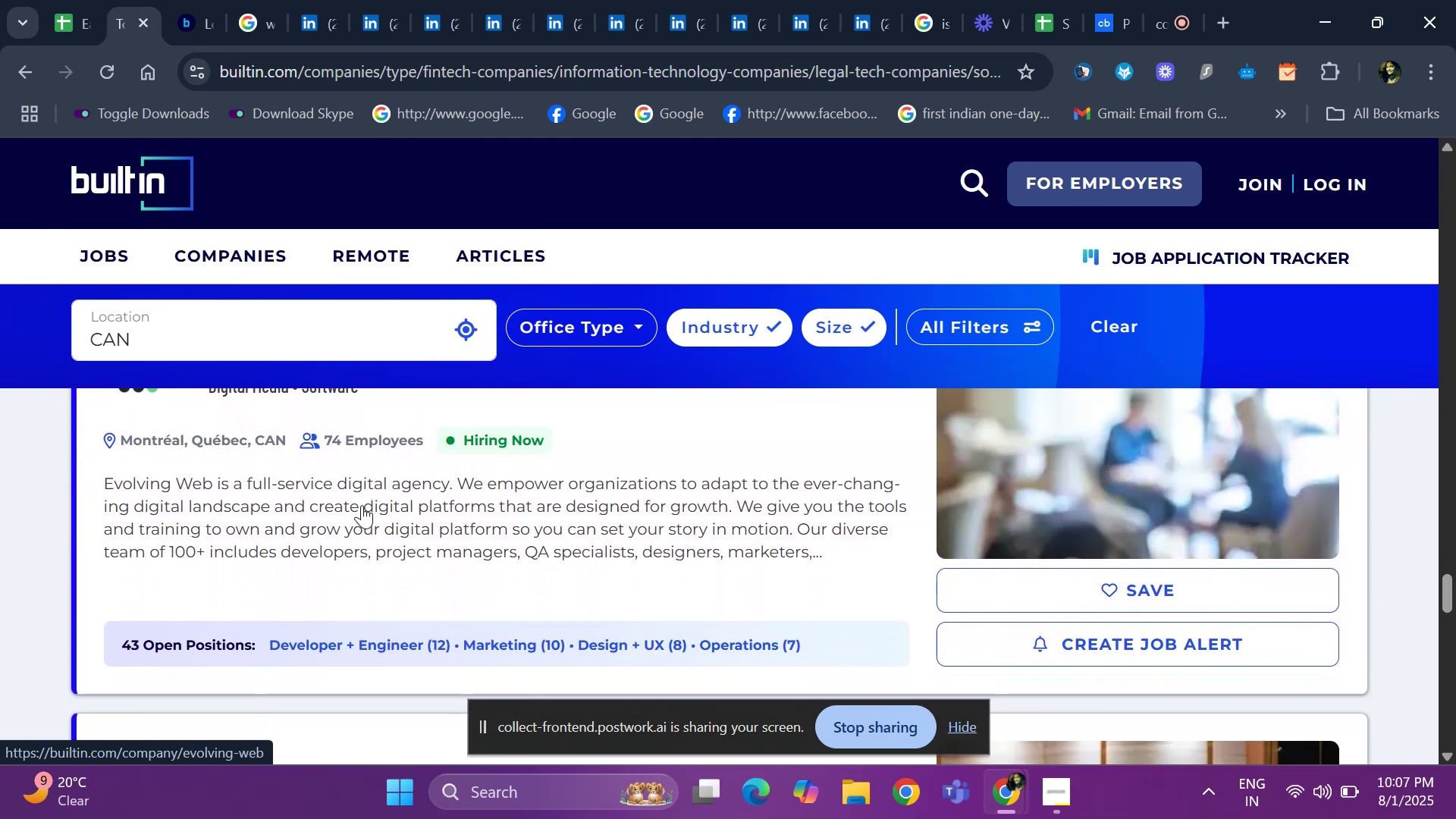 
key(ArrowDown)
 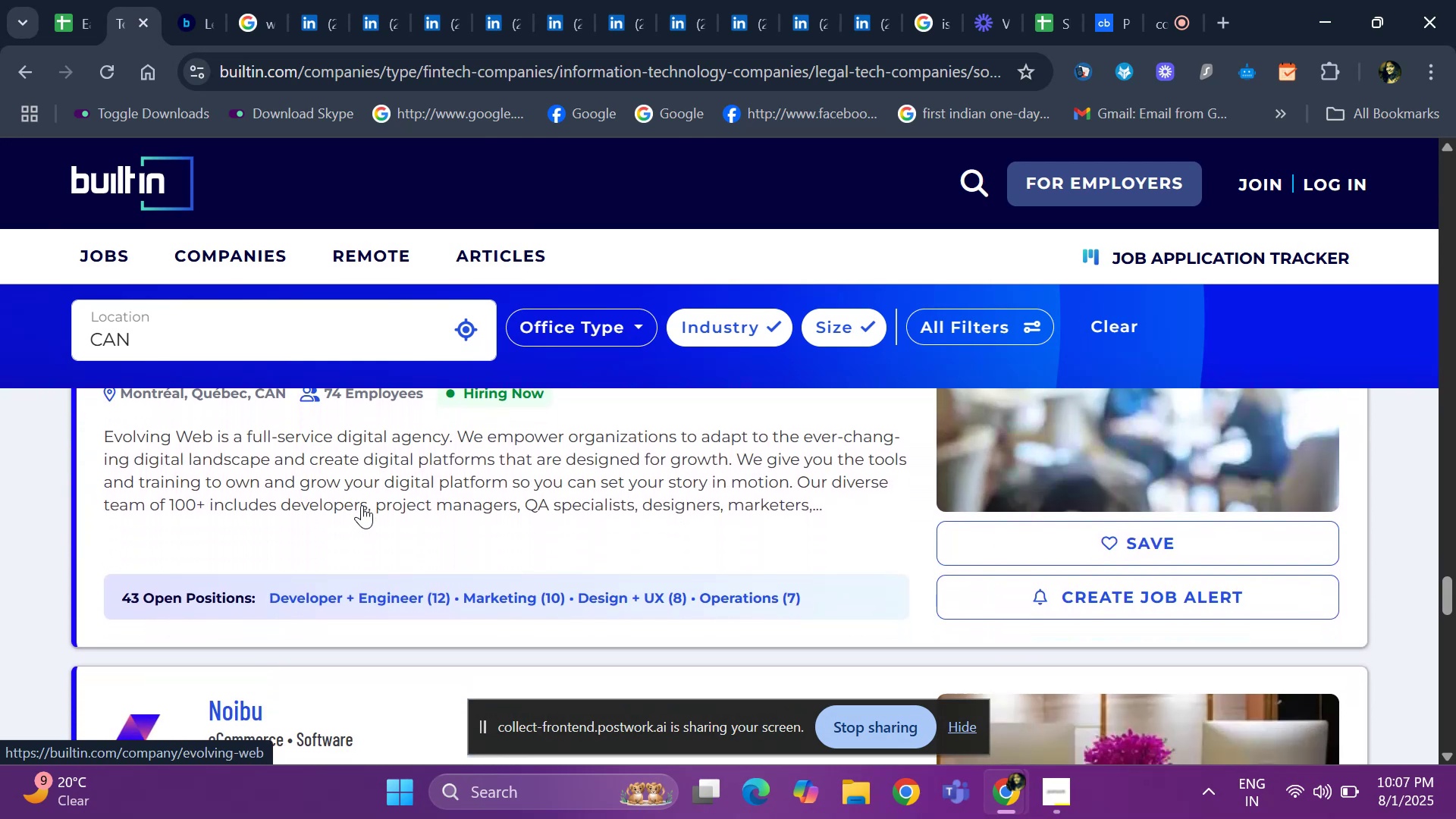 
key(ArrowDown)
 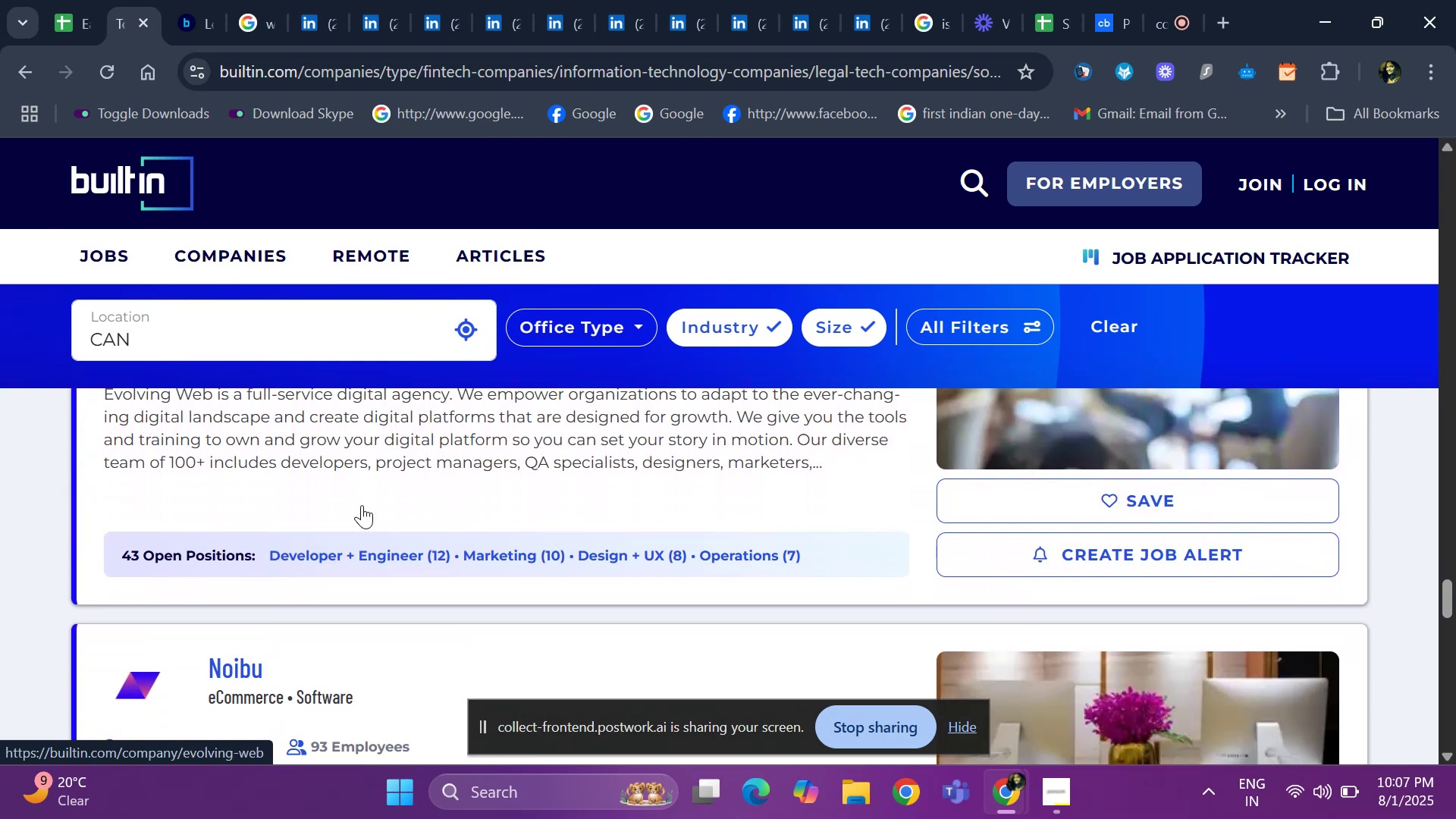 
key(ArrowDown)
 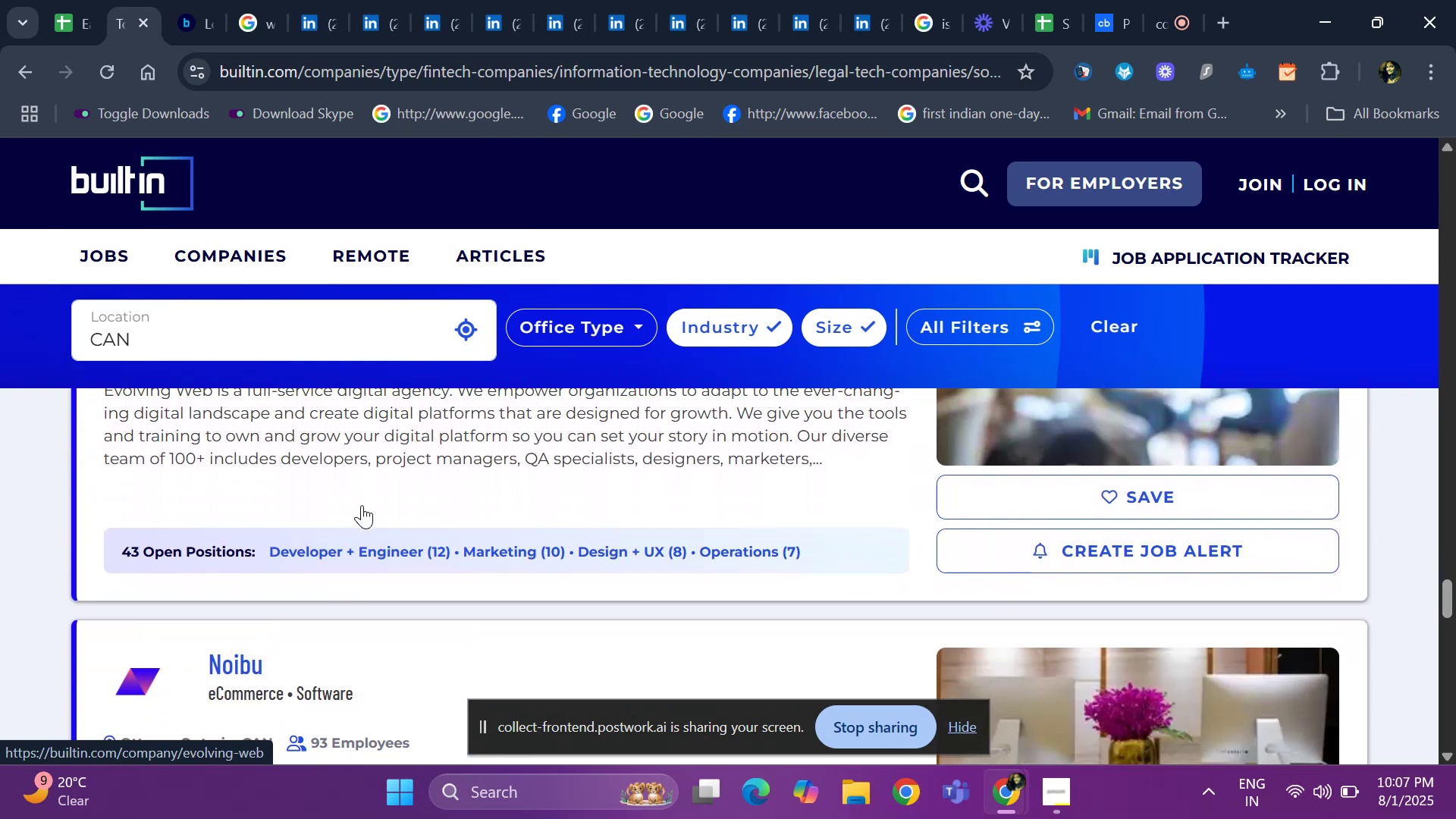 
key(ArrowDown)
 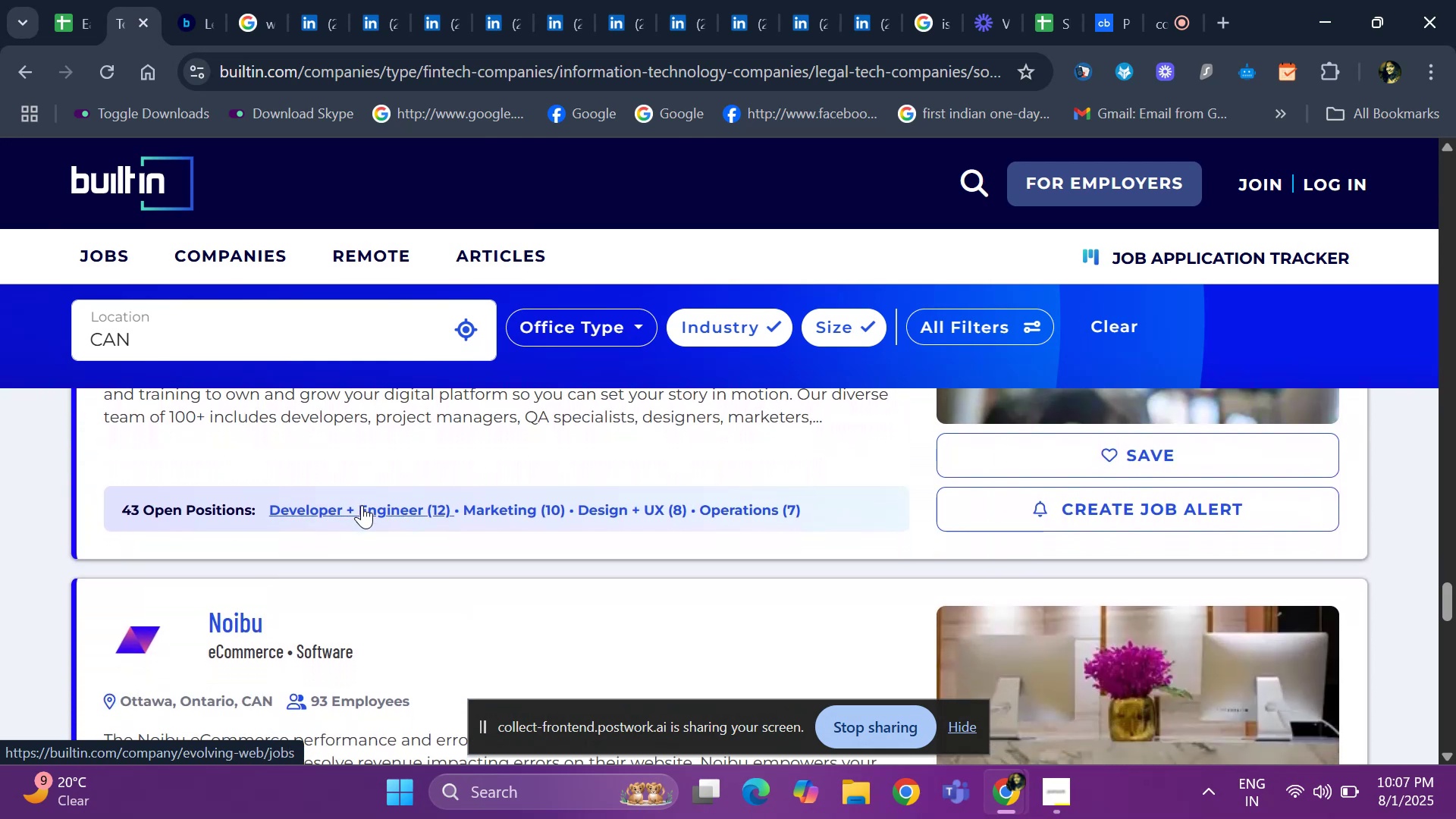 
key(ArrowDown)
 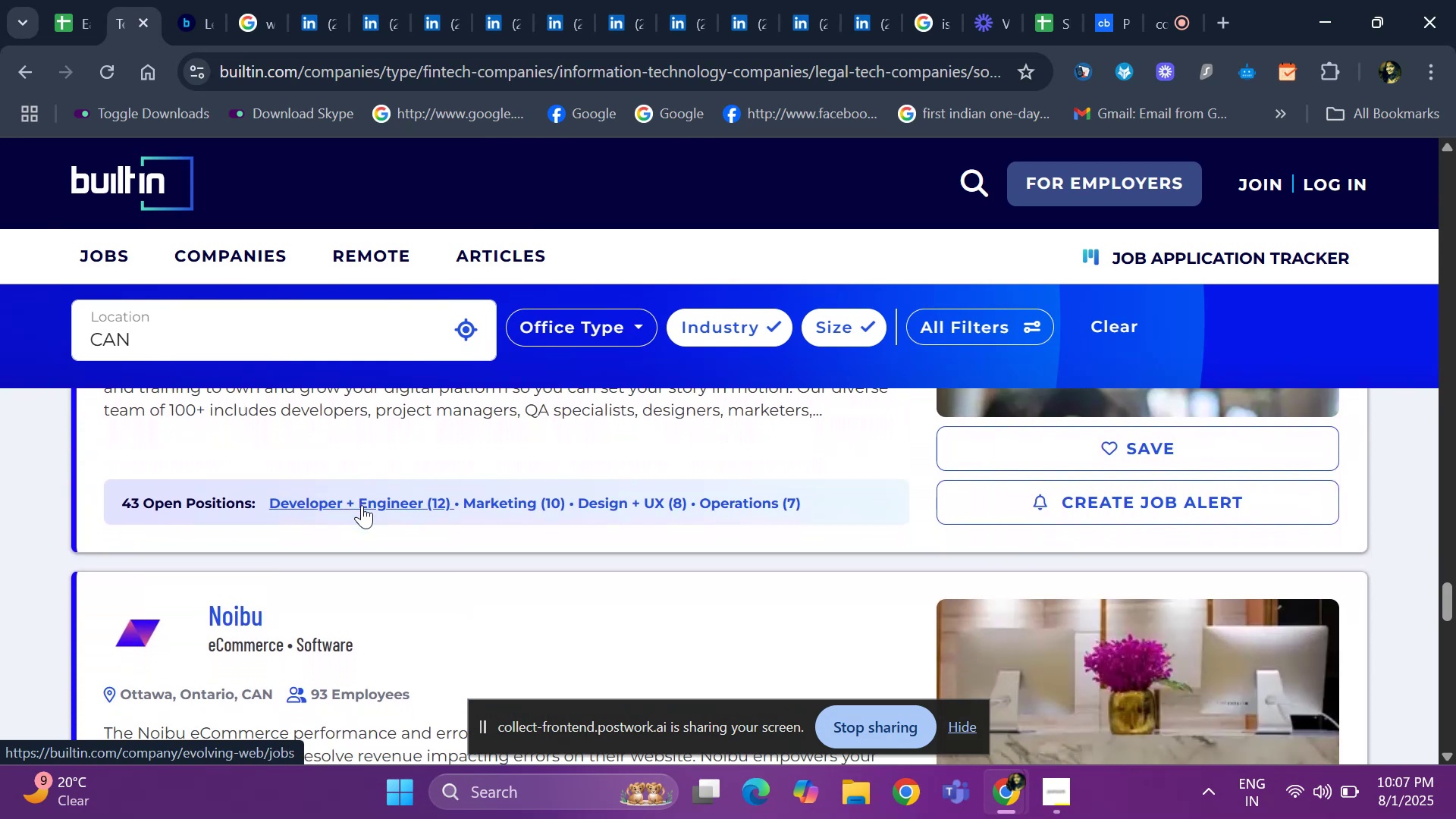 
key(ArrowDown)
 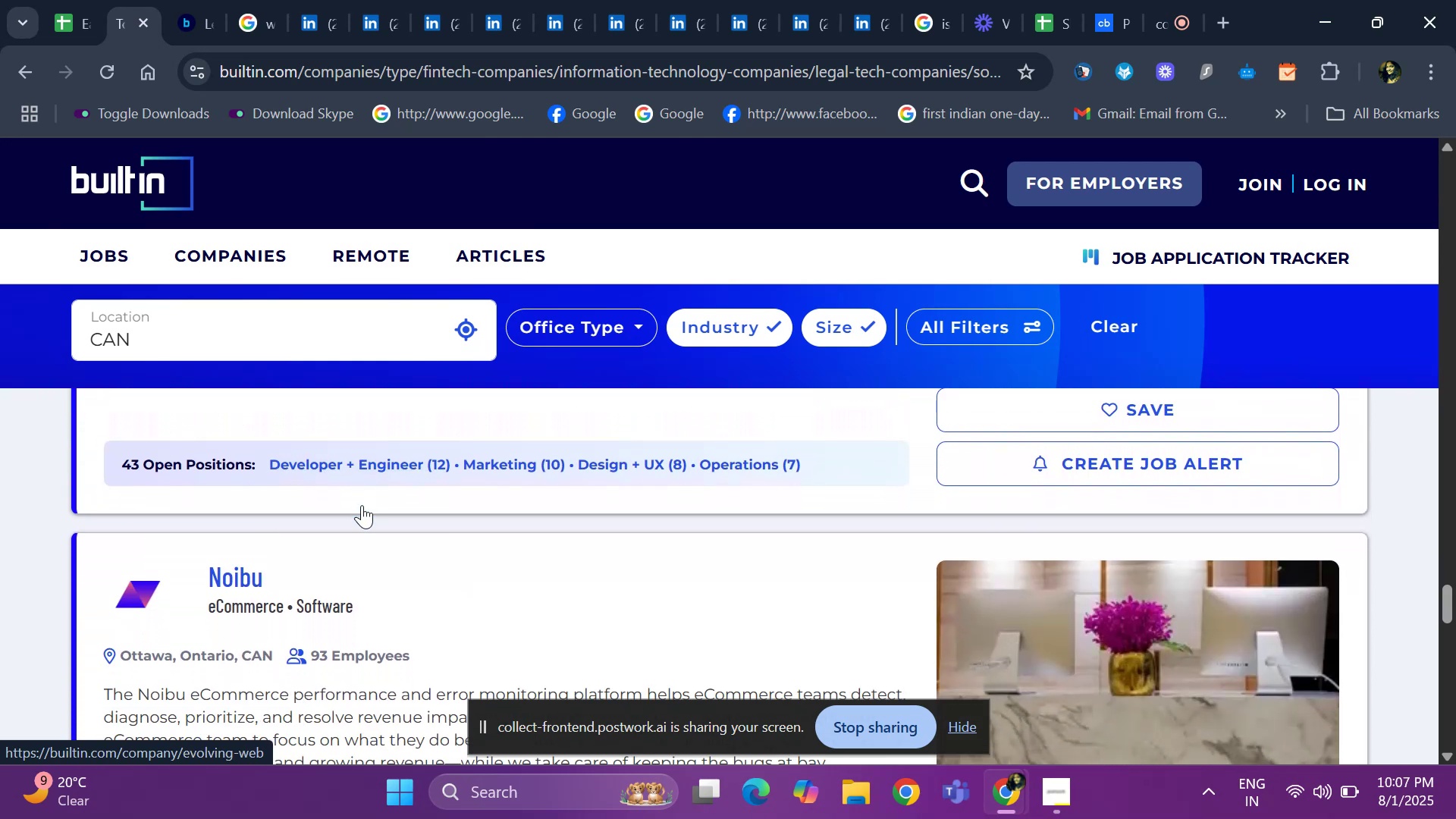 
key(ArrowDown)
 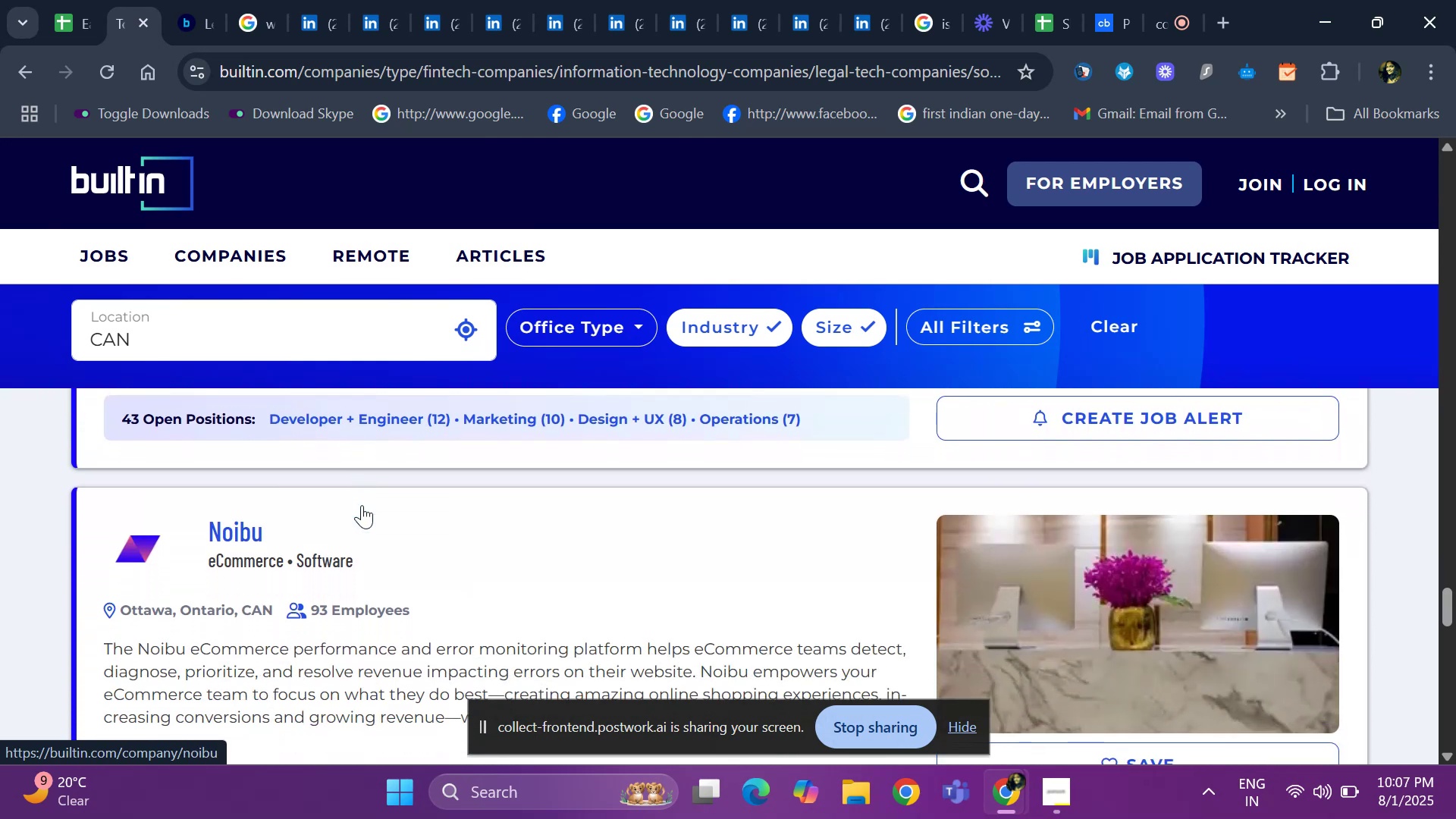 
key(ArrowDown)
 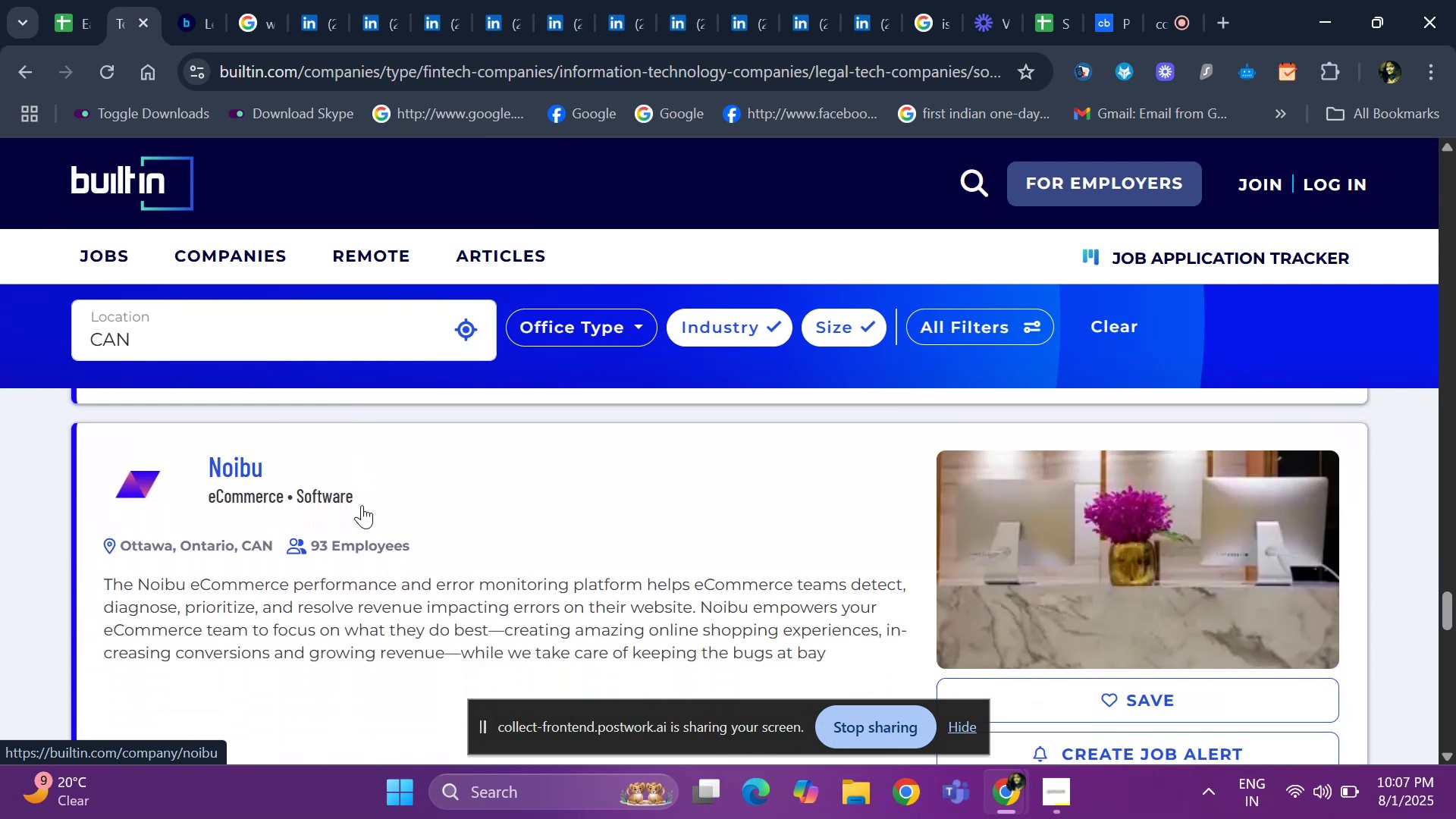 
key(ArrowDown)
 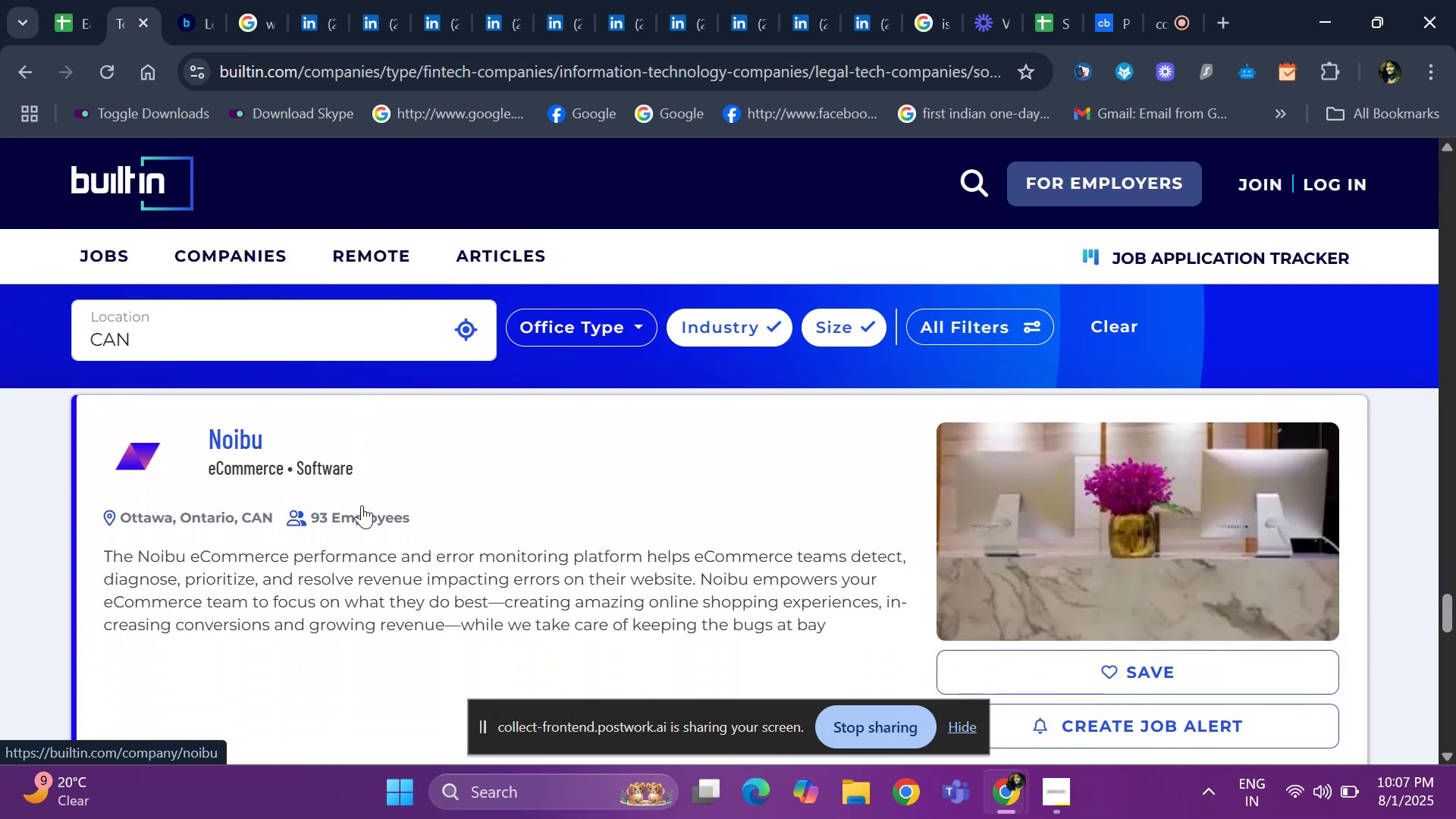 
key(ArrowDown)
 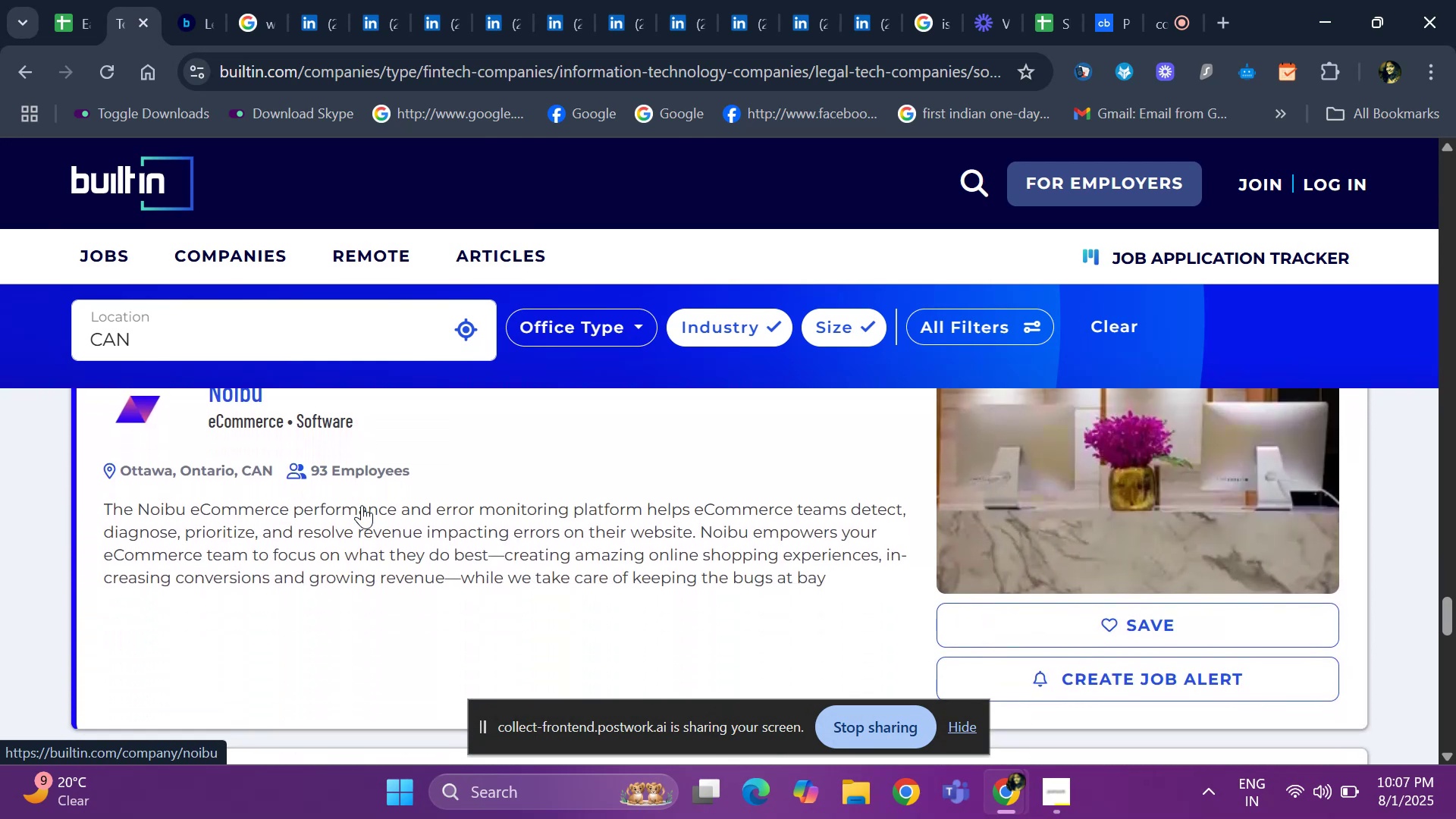 
key(ArrowDown)
 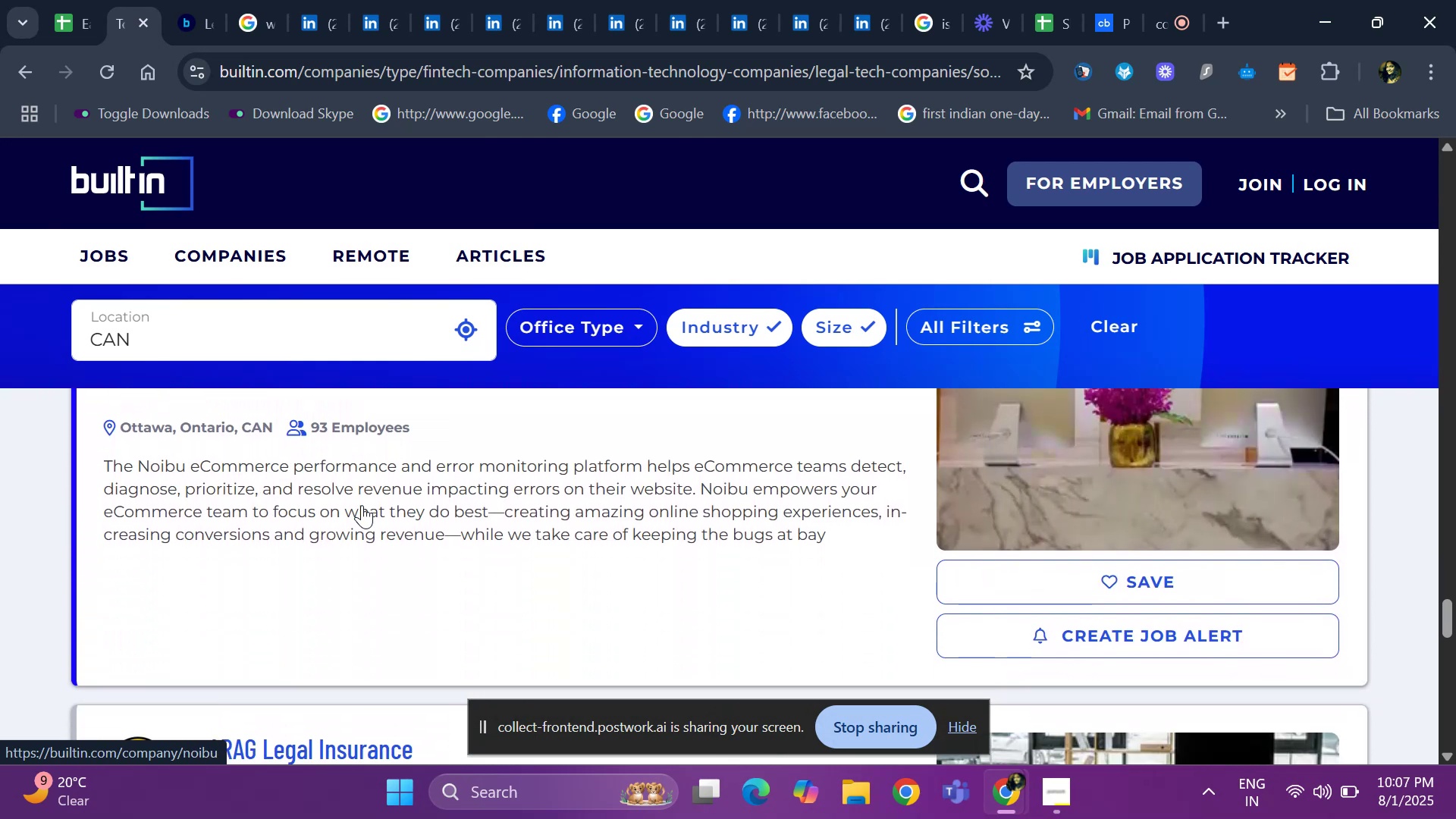 
key(ArrowDown)
 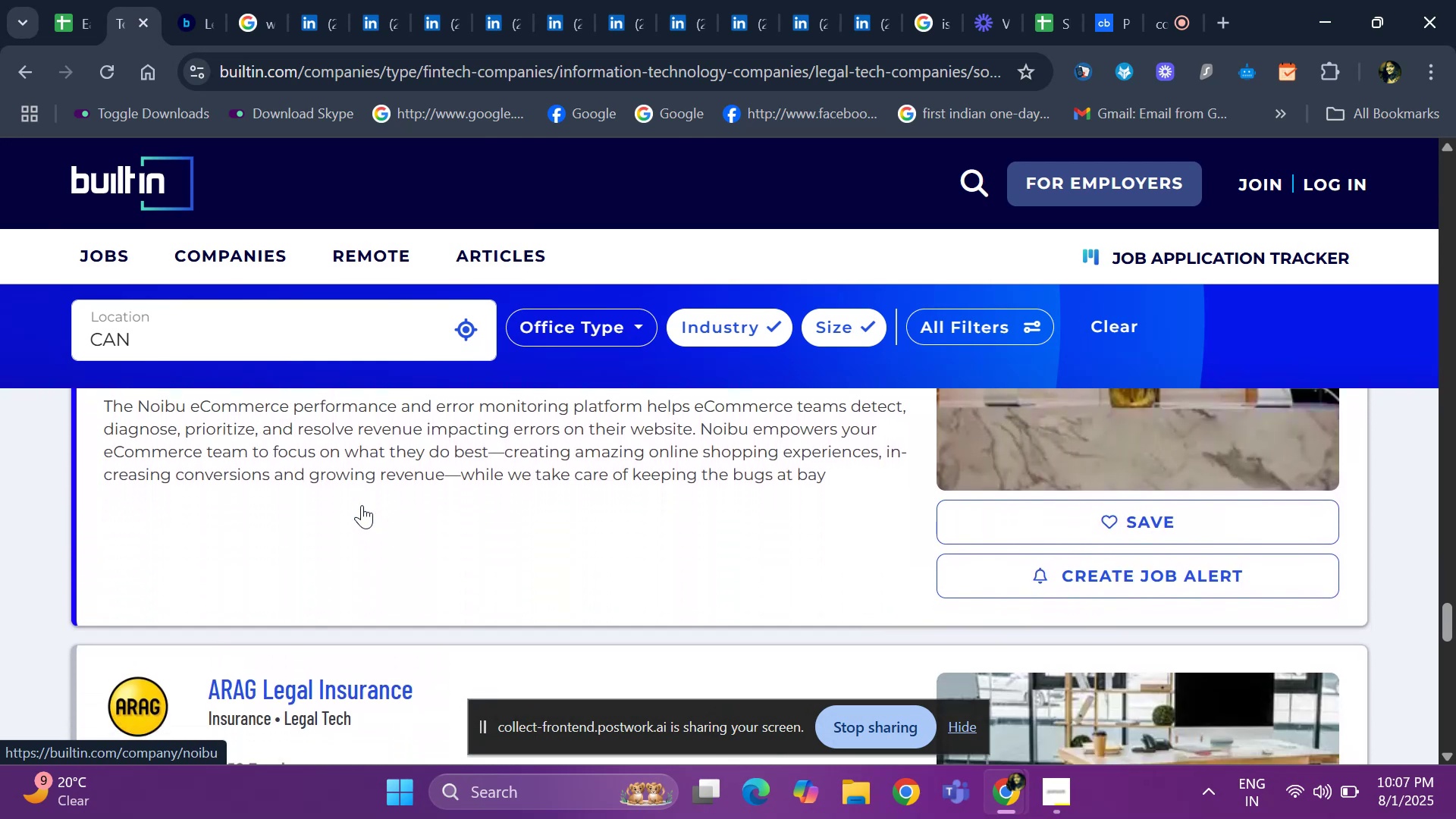 
key(ArrowDown)
 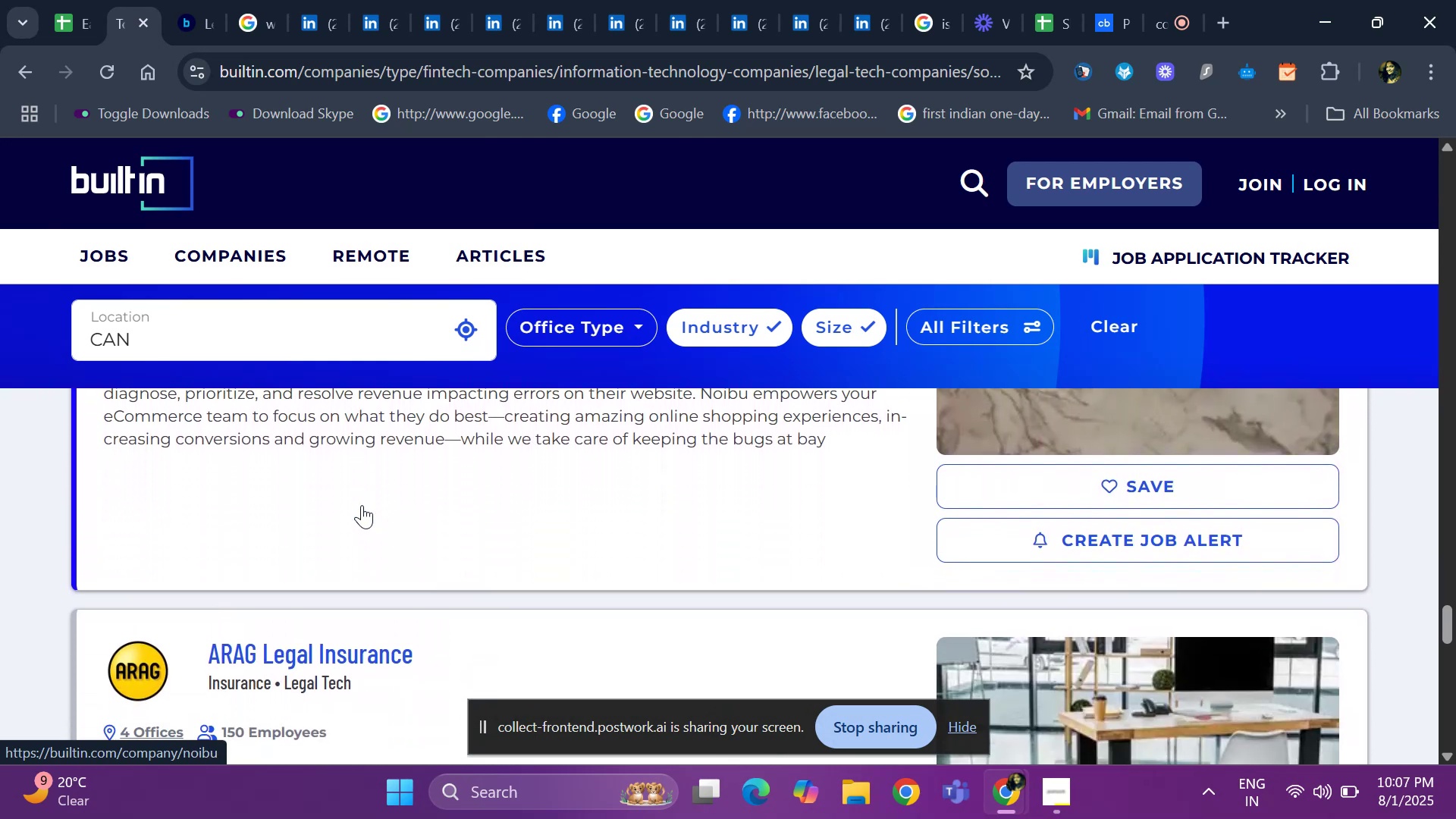 
key(ArrowDown)
 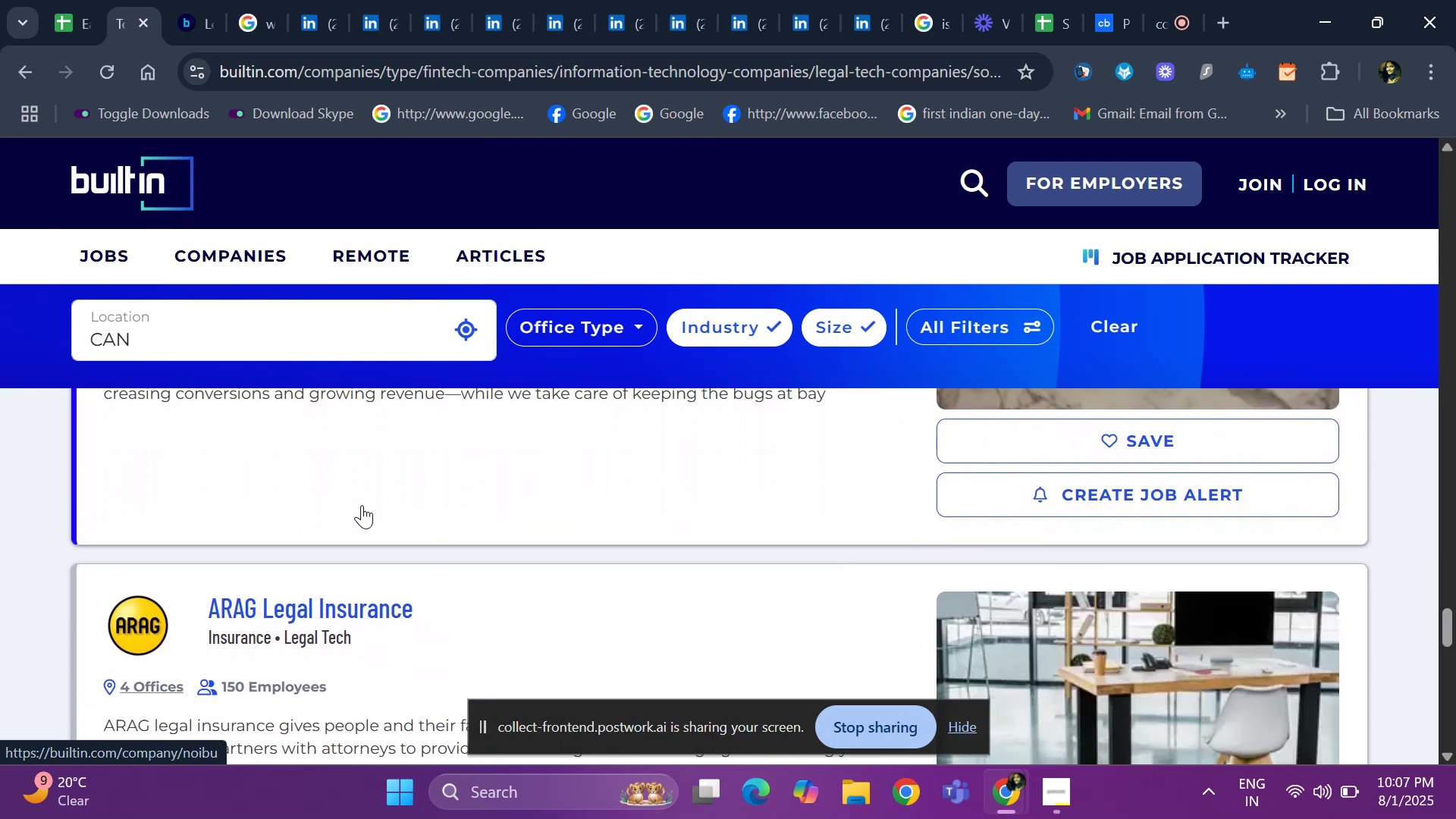 
key(ArrowDown)
 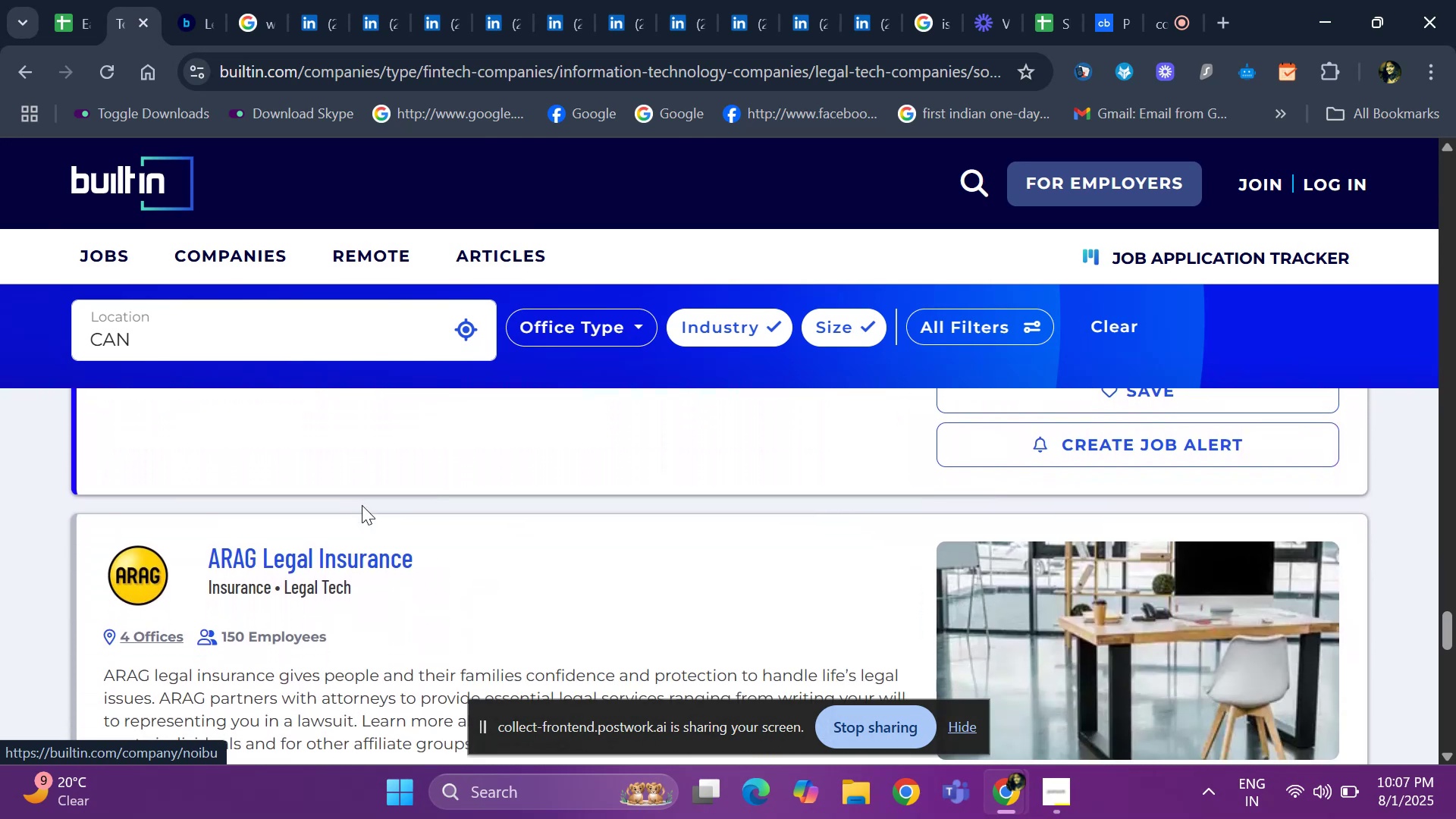 
hold_key(key=ArrowDown, duration=0.73)
 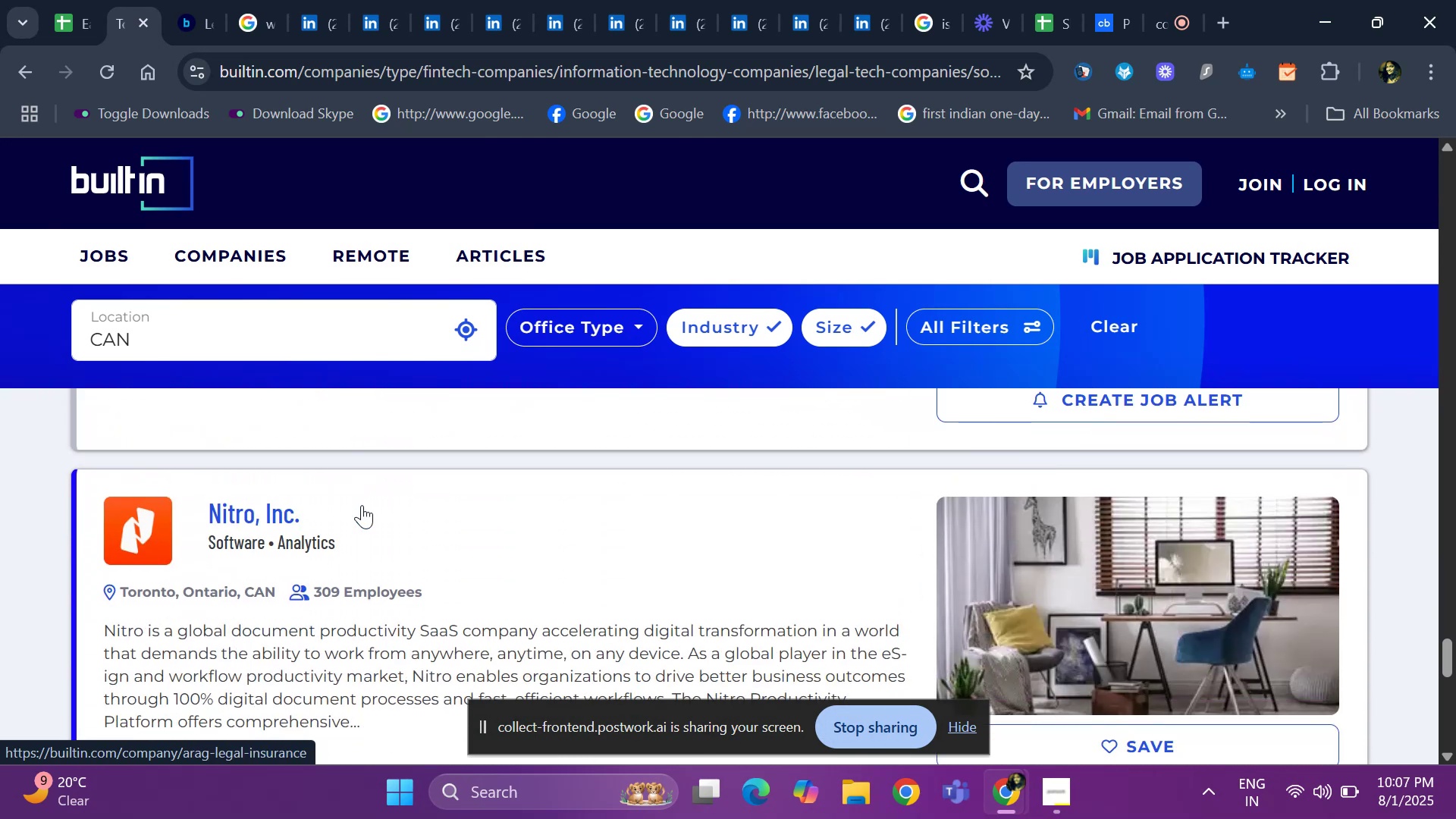 
hold_key(key=ArrowDown, duration=0.42)
 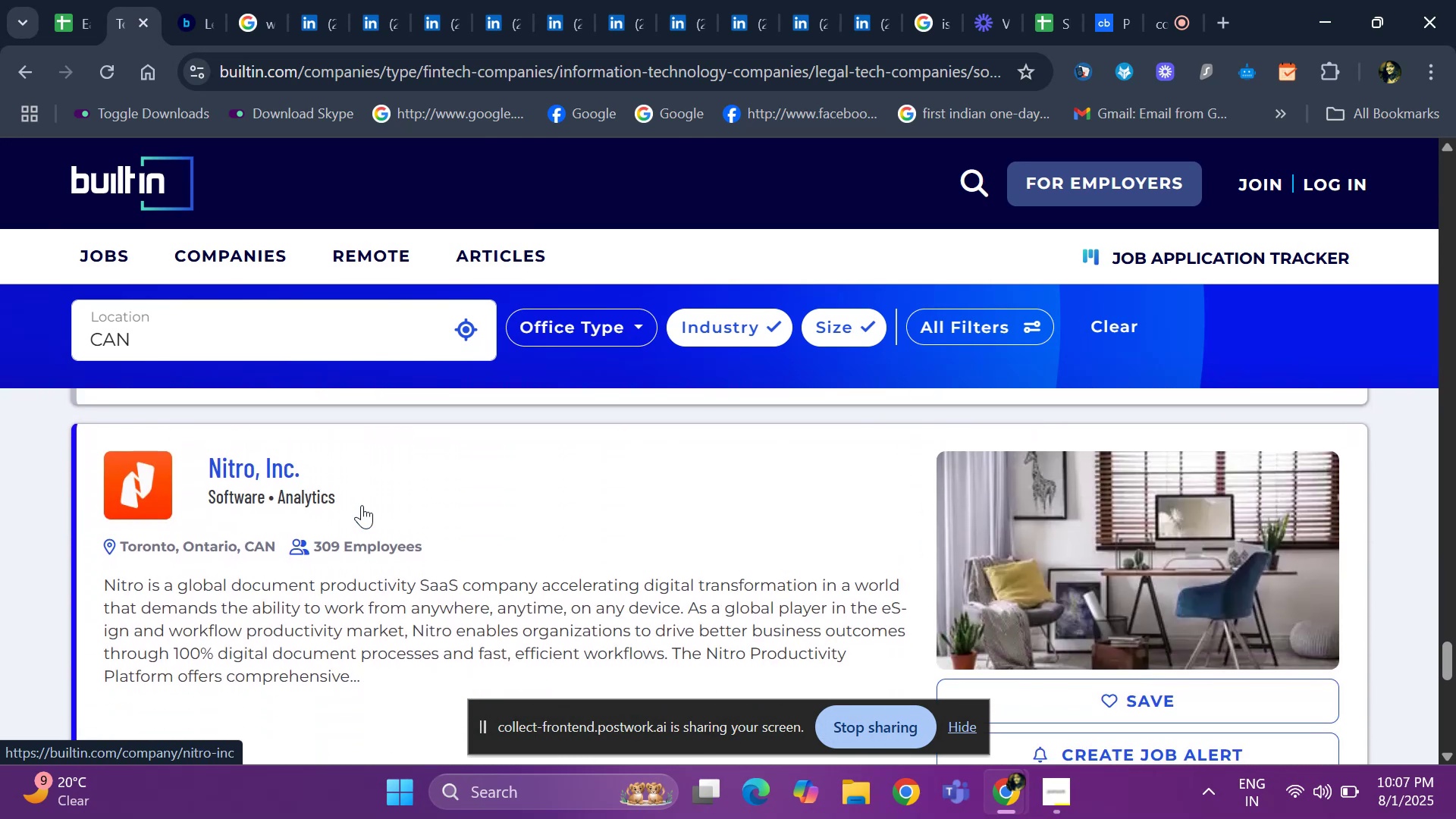 
key(ArrowDown)
 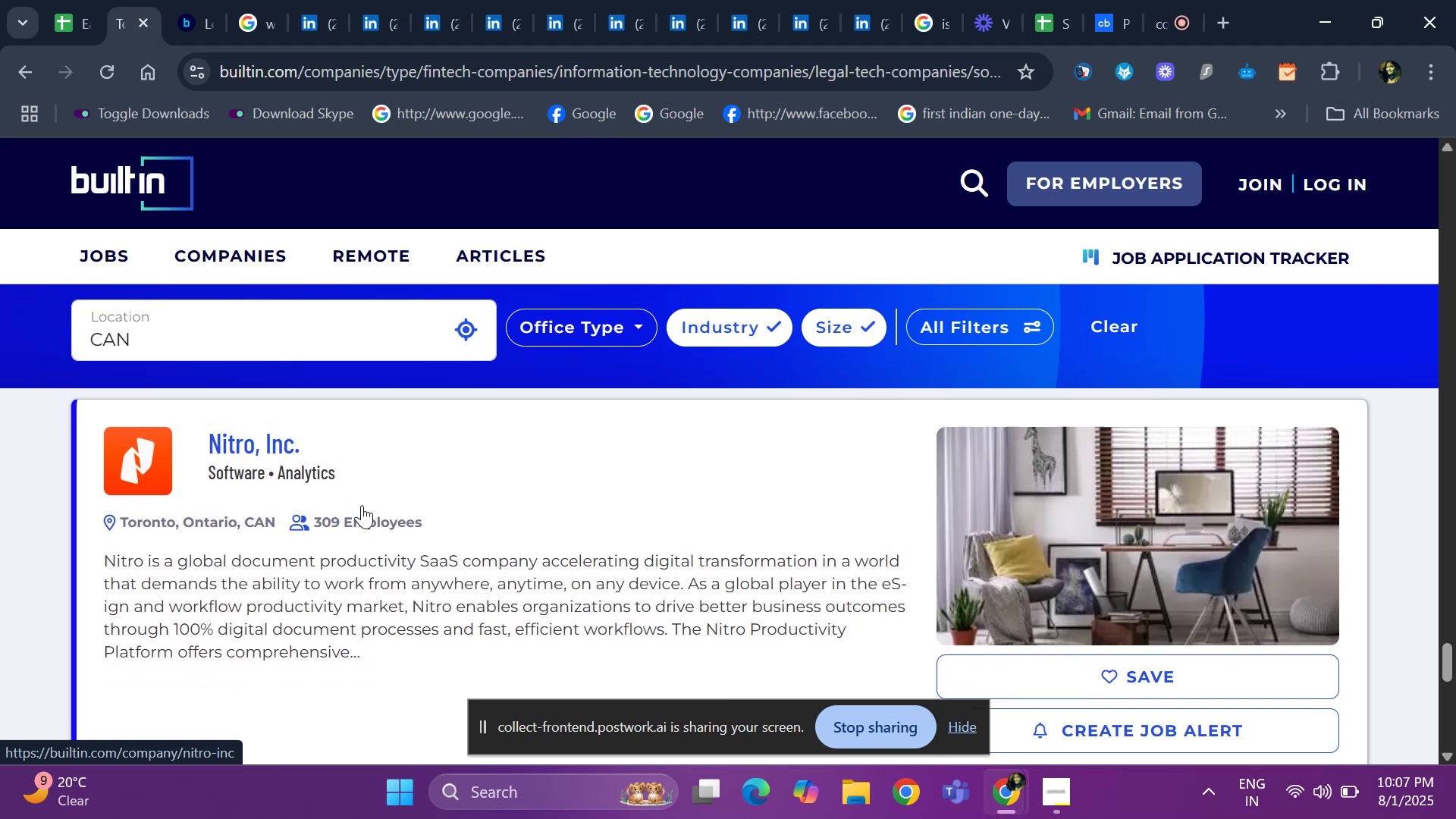 
hold_key(key=ArrowDown, duration=0.49)
 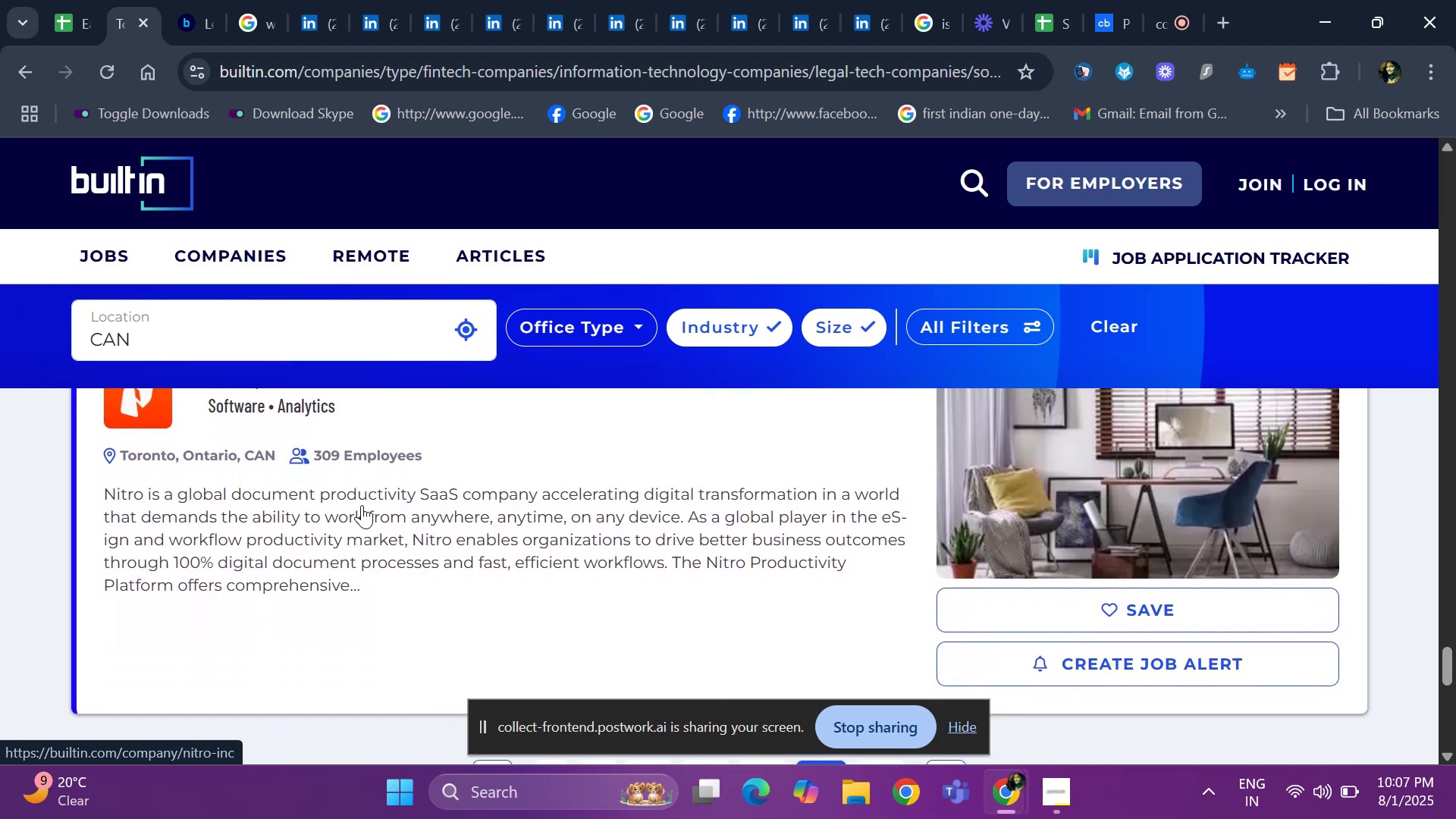 
hold_key(key=ArrowDown, duration=0.9)
 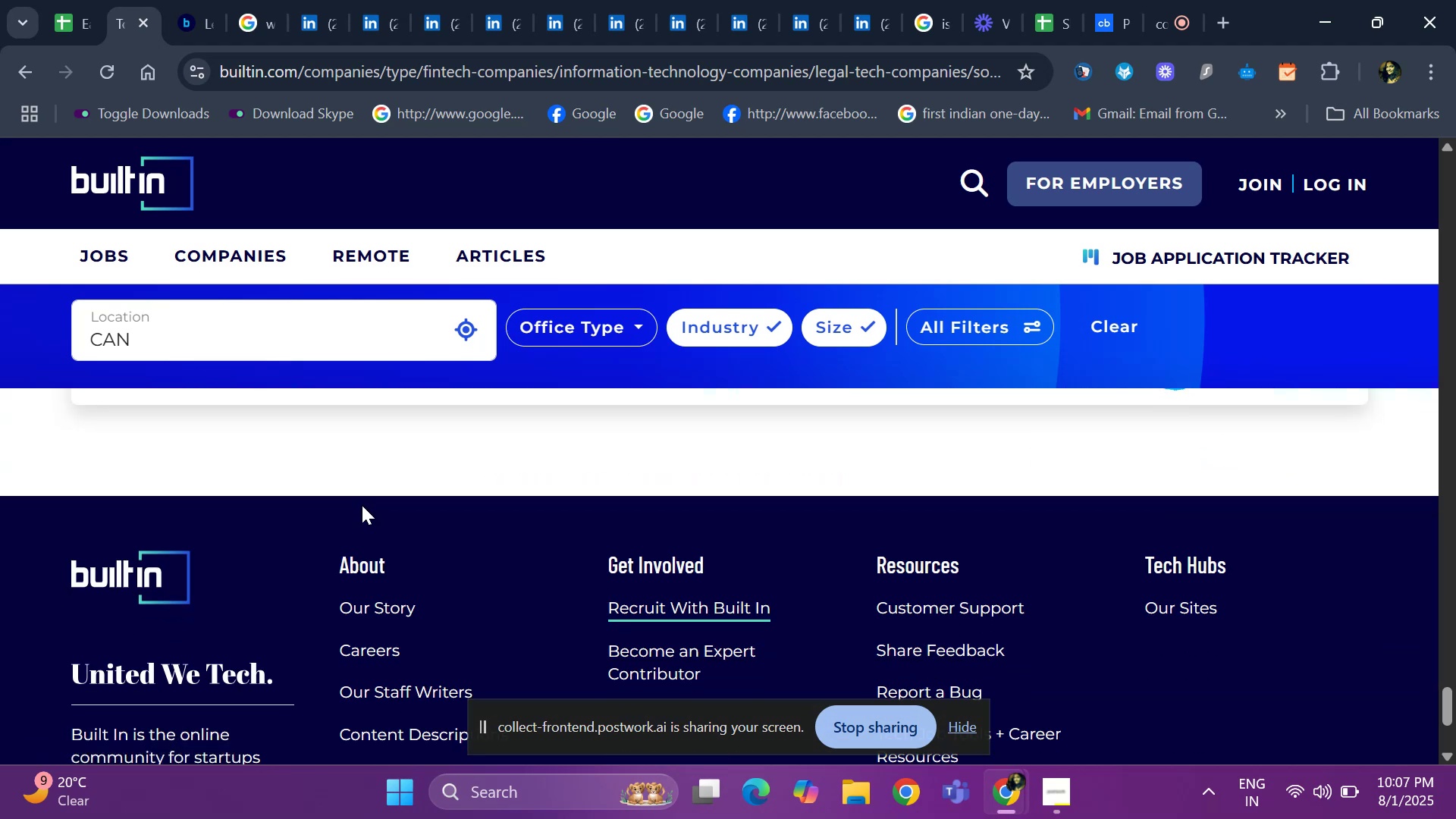 
hold_key(key=ArrowUp, duration=0.71)
 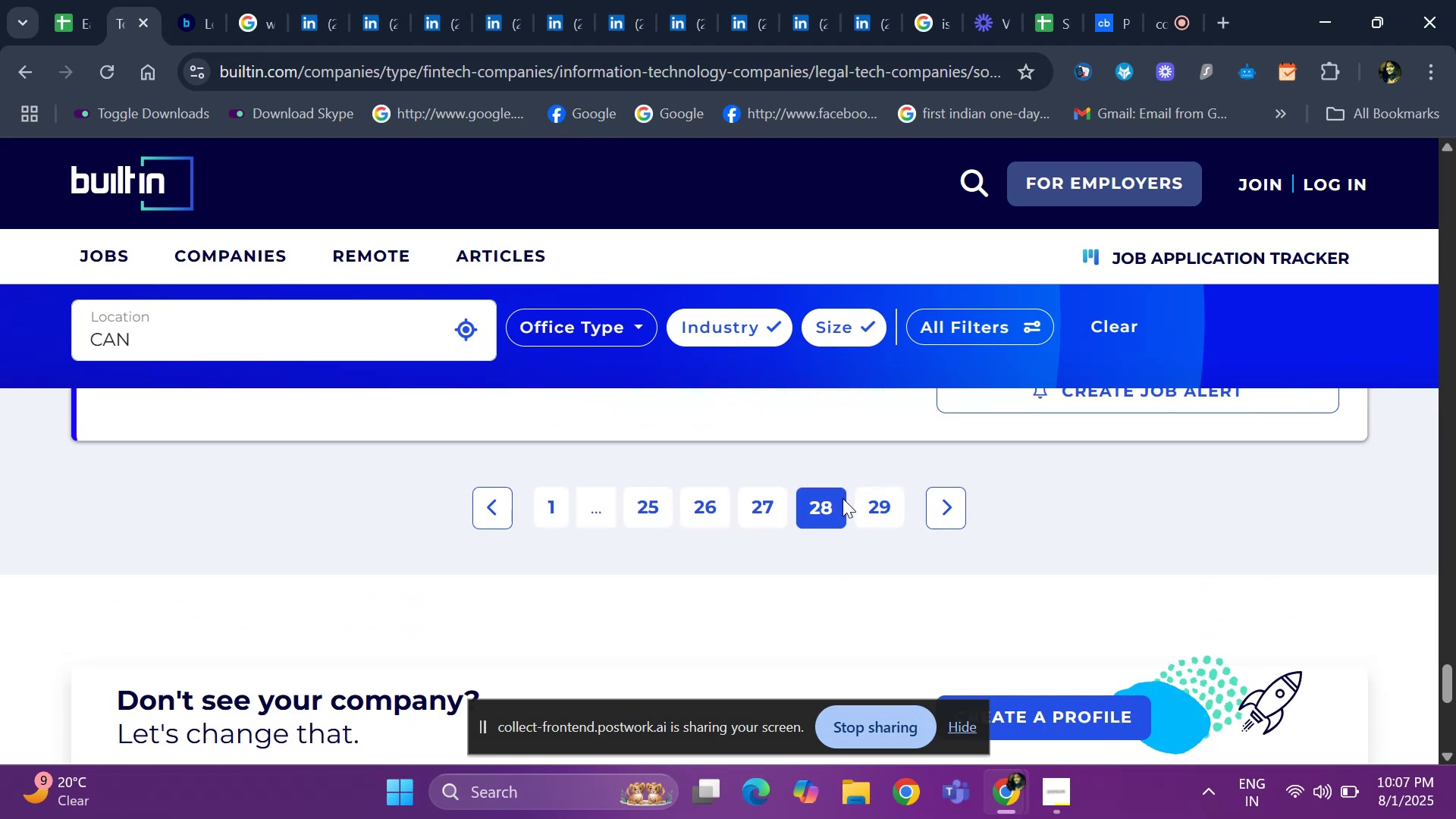 
left_click([867, 501])
 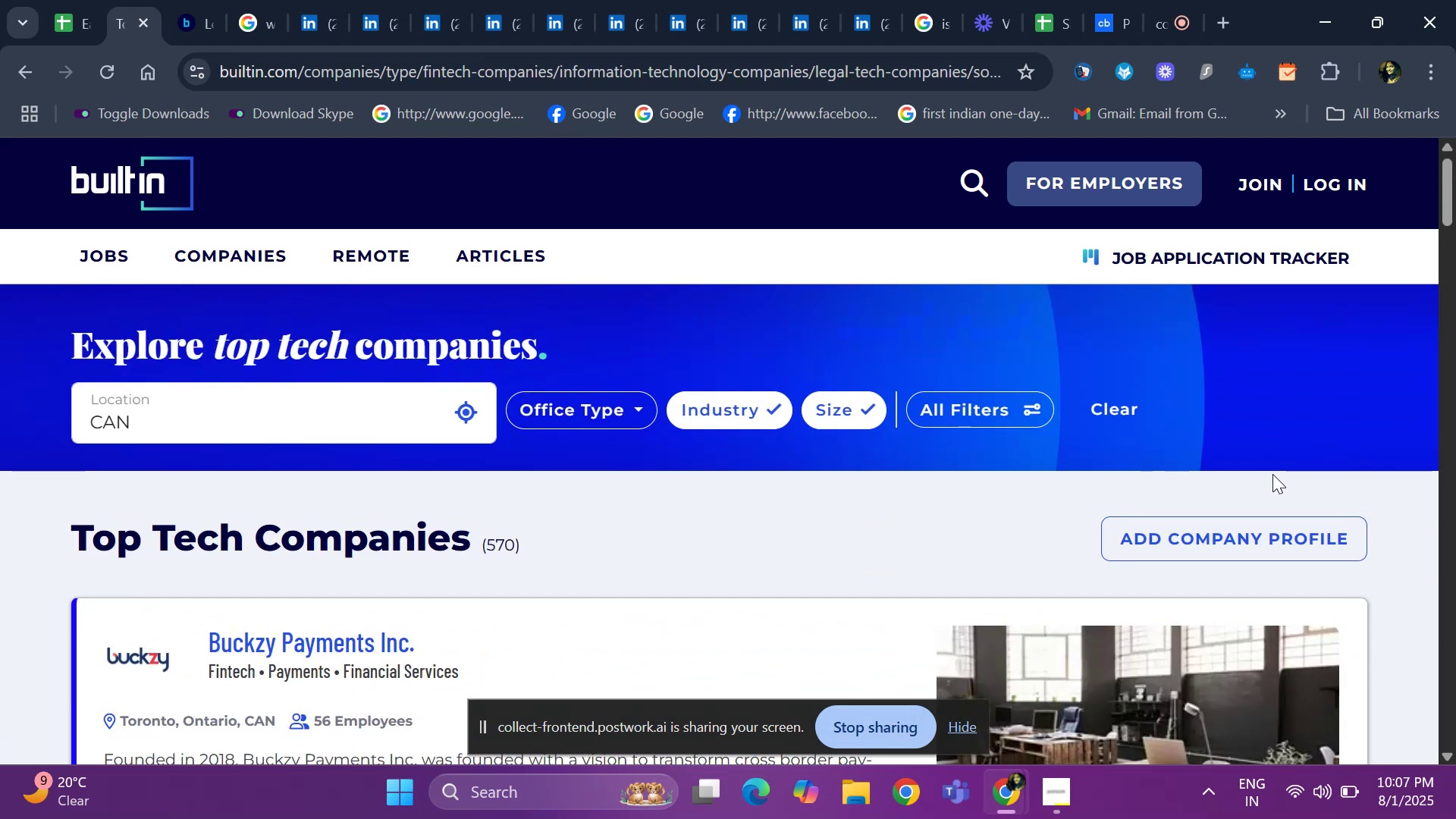 
wait(8.85)
 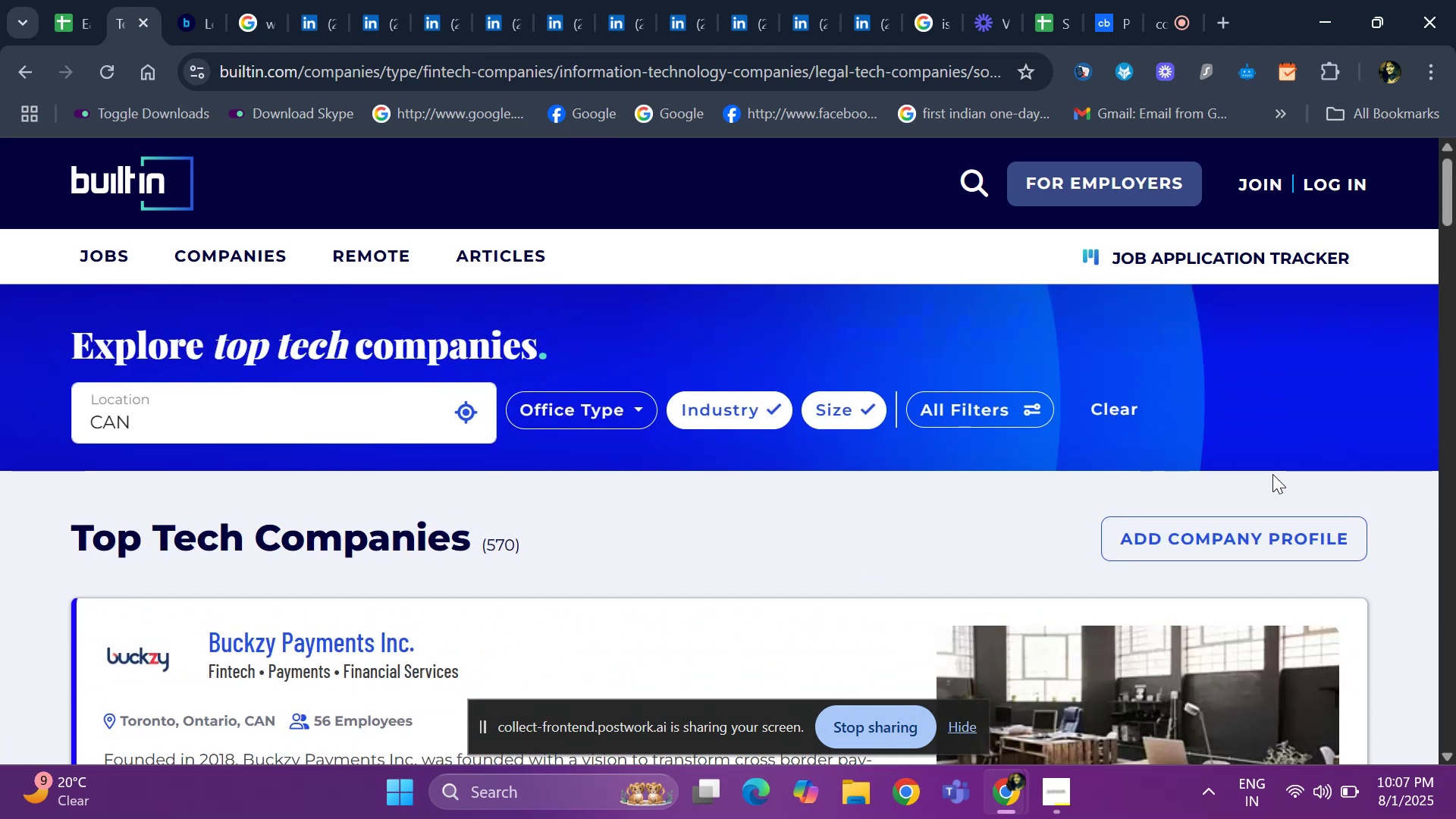 
left_click([1455, 257])
 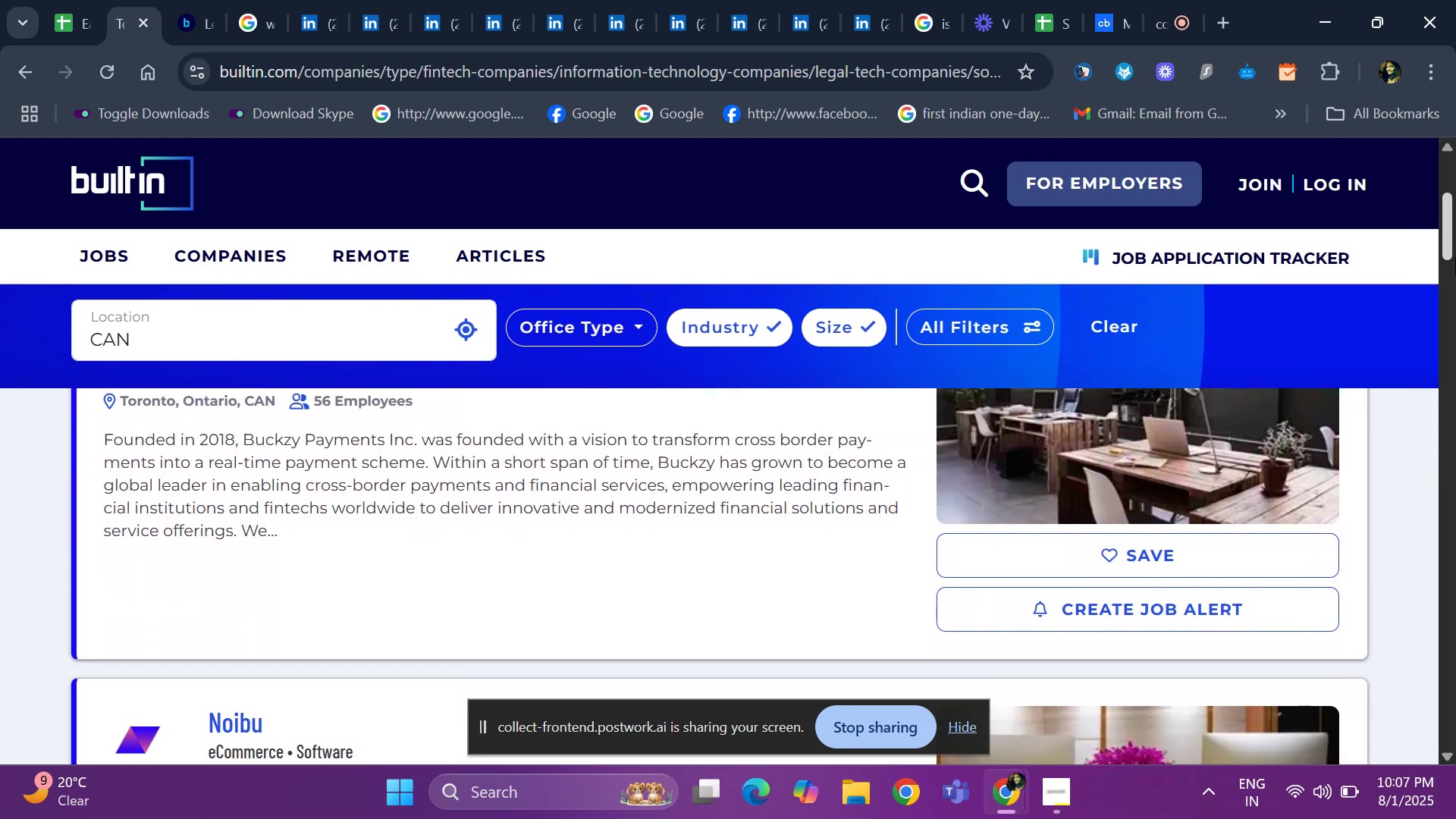 
left_click([1455, 257])
 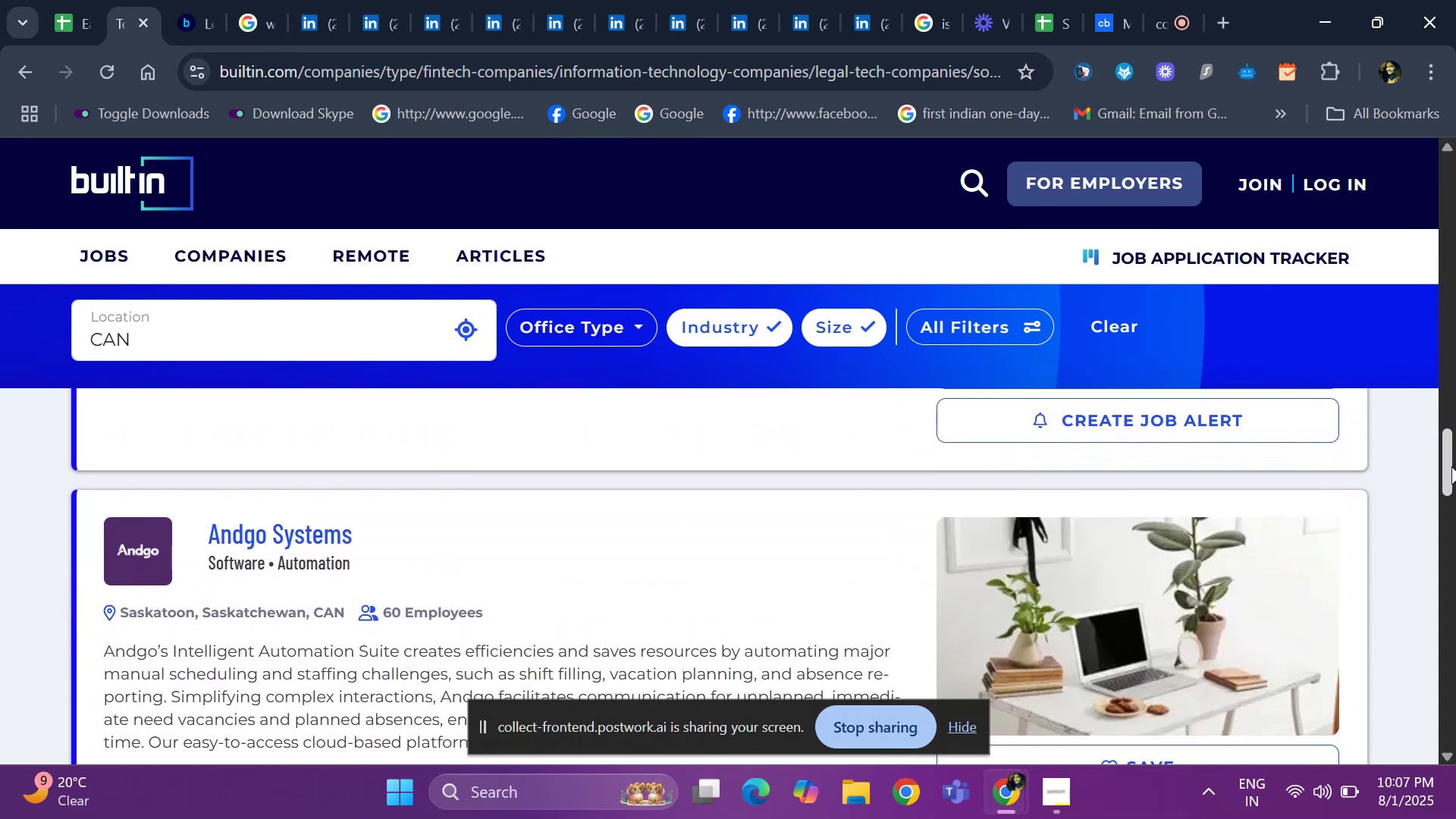 
wait(18.97)
 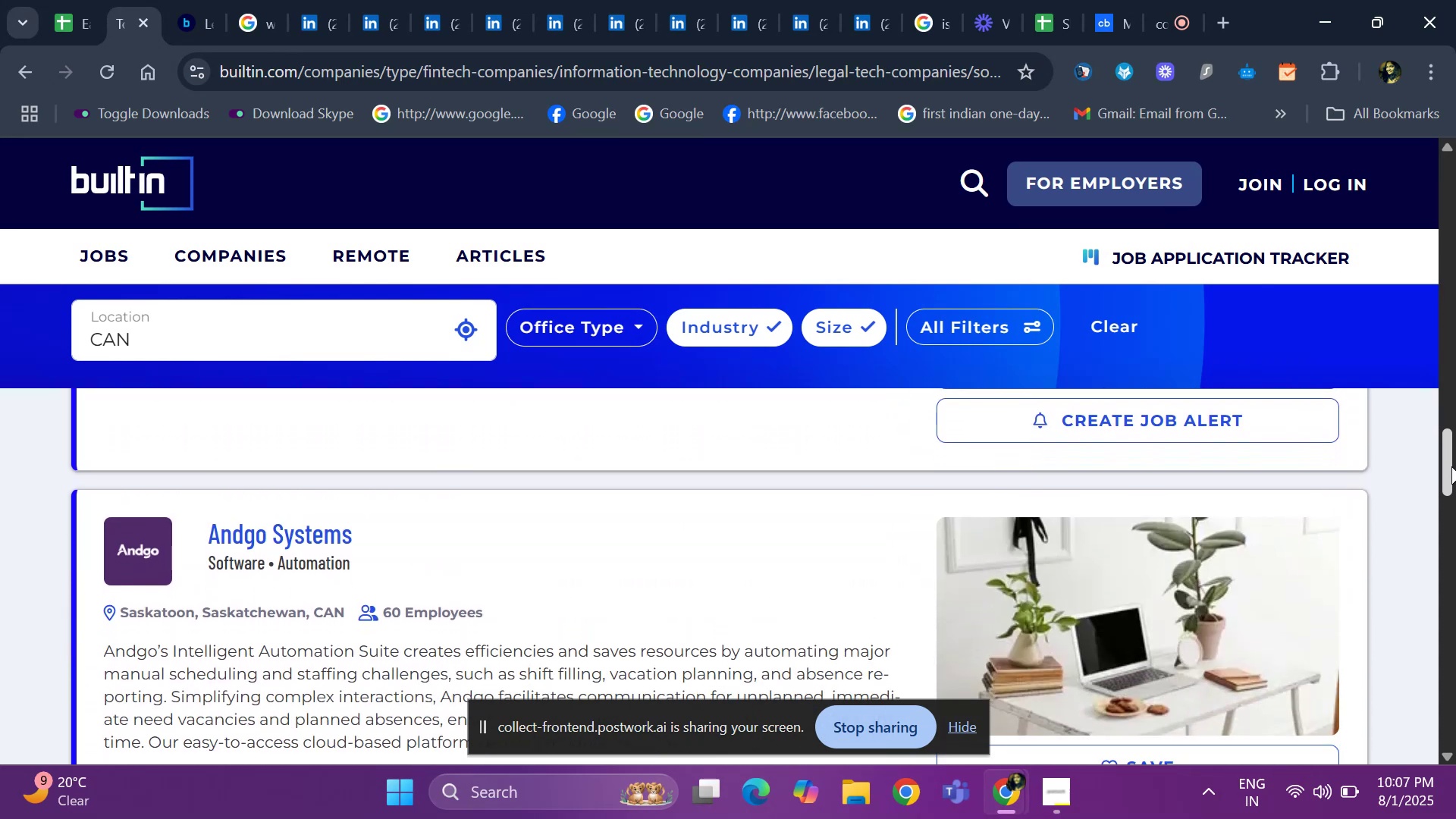 
mouse_move([1139, 20])
 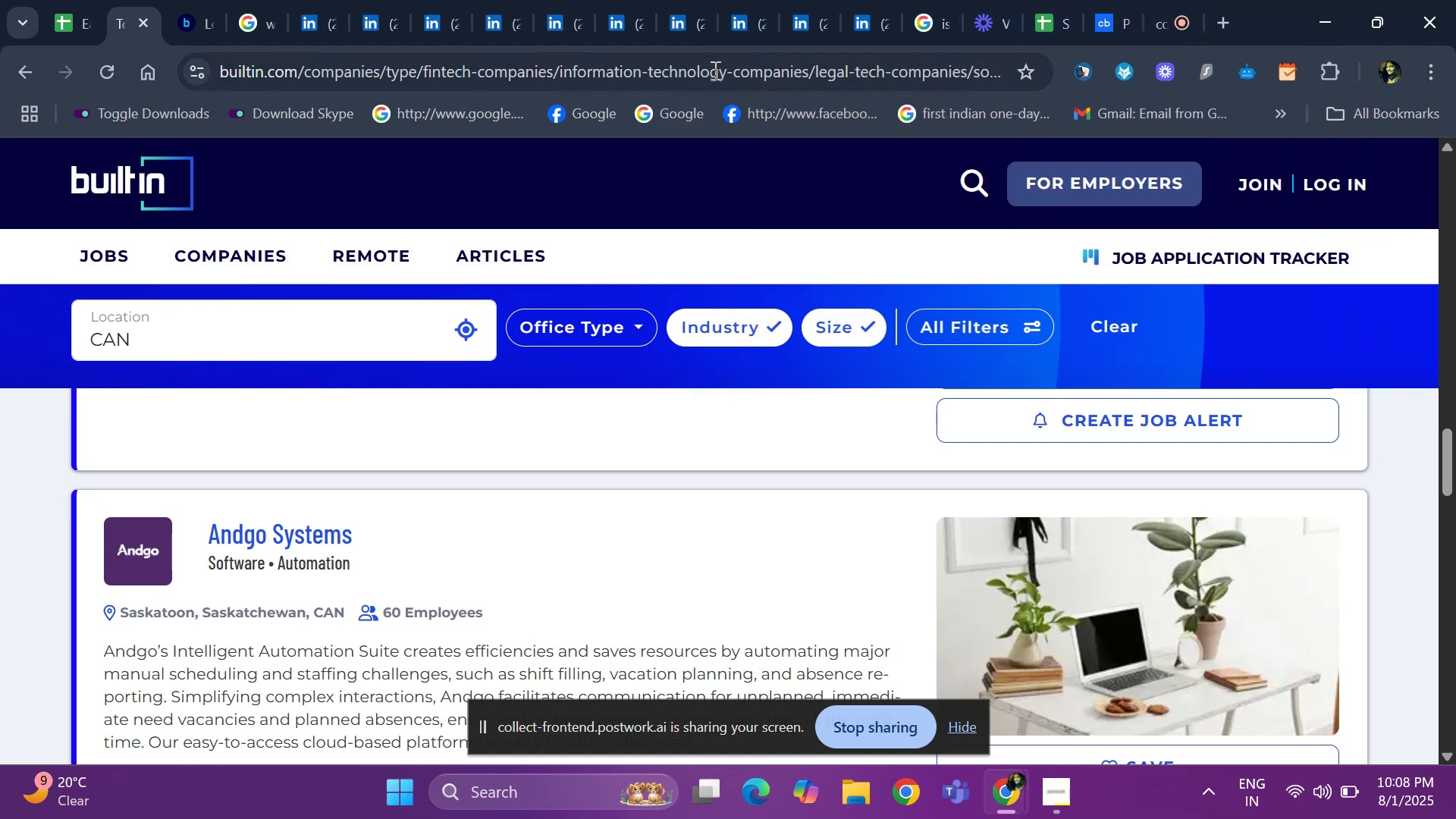 
mouse_move([184, 15])
 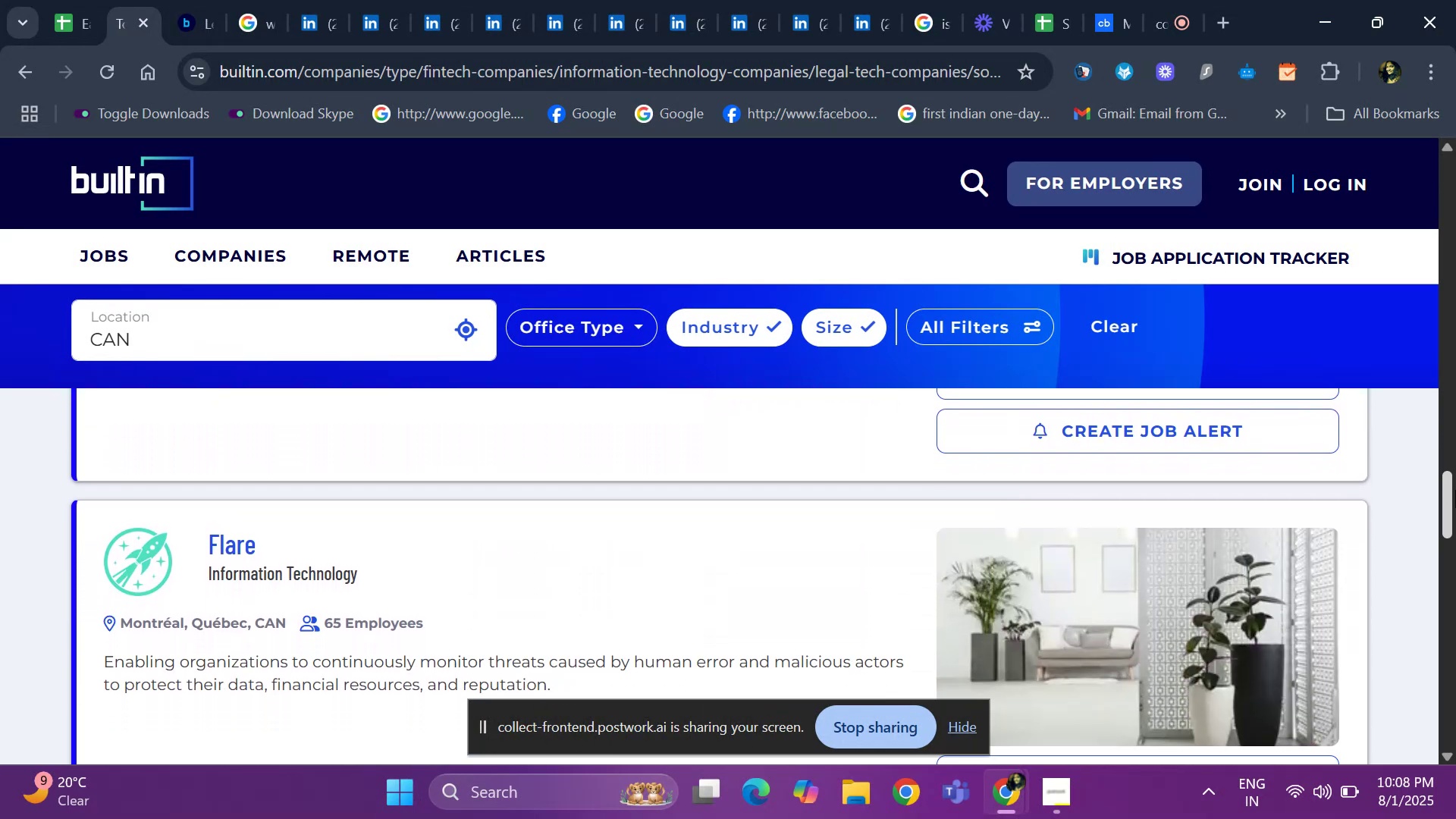 
wait(10.99)
 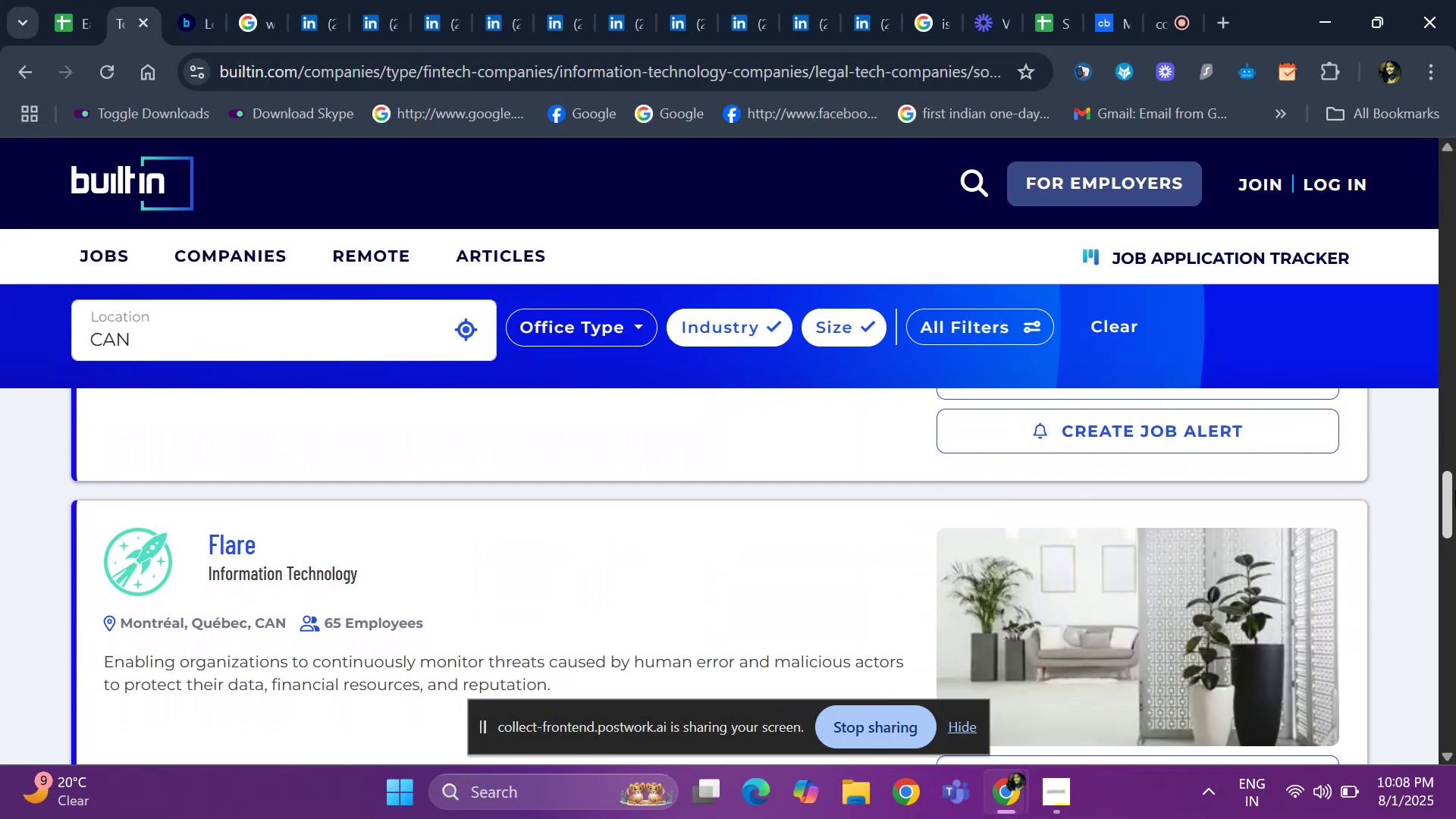 
right_click([237, 539])
 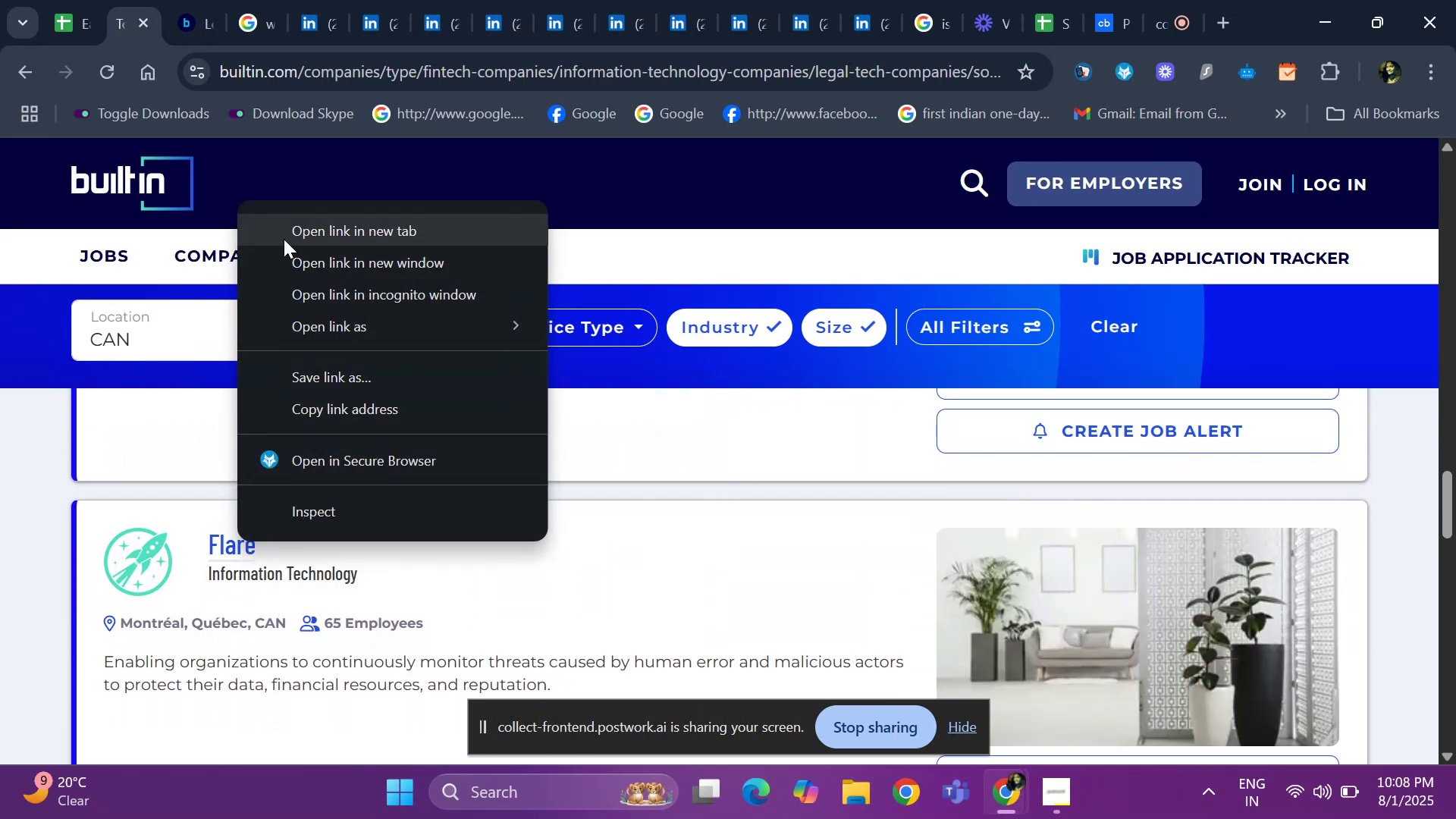 
left_click([284, 239])
 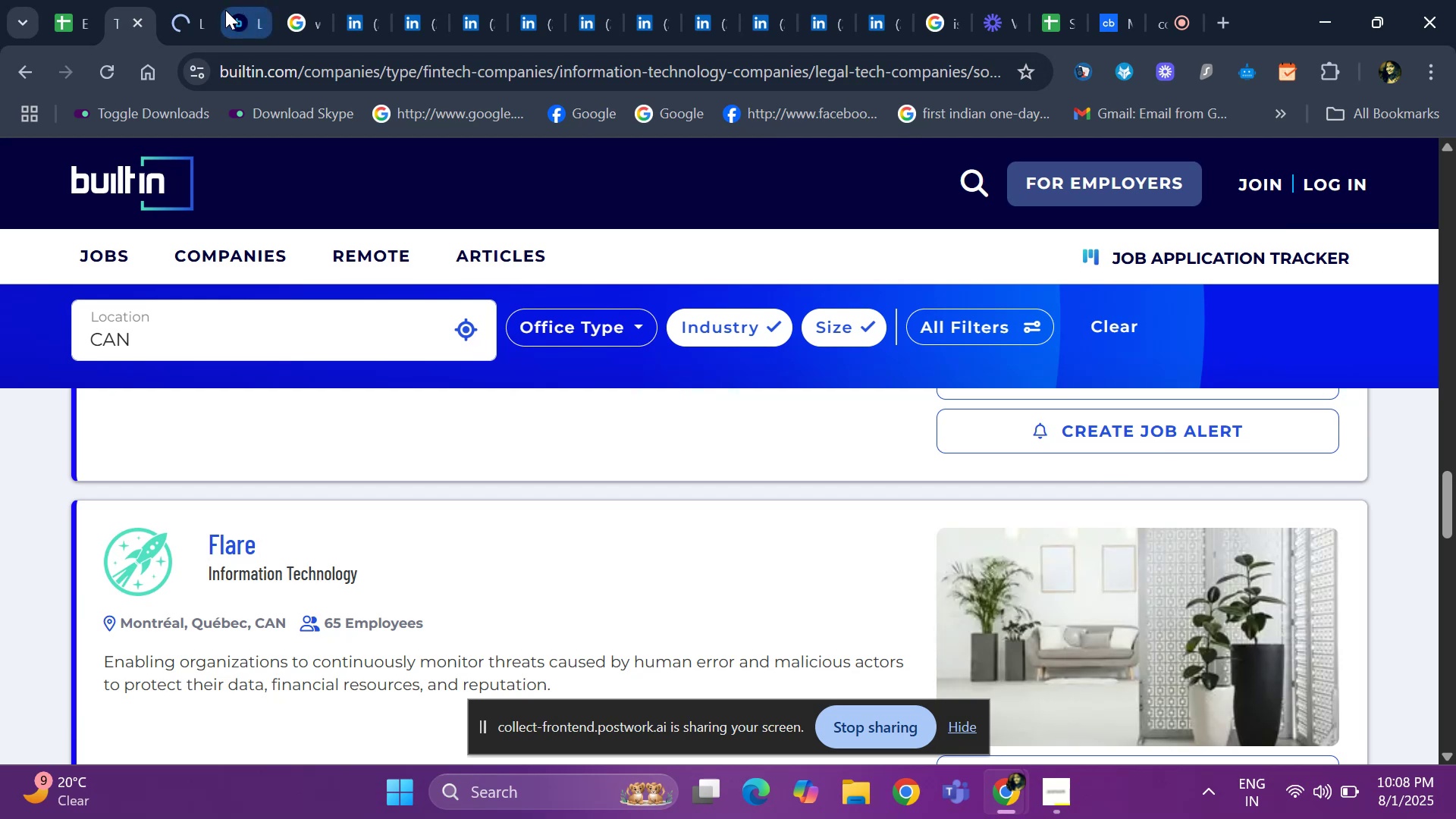 
left_click([225, 10])
 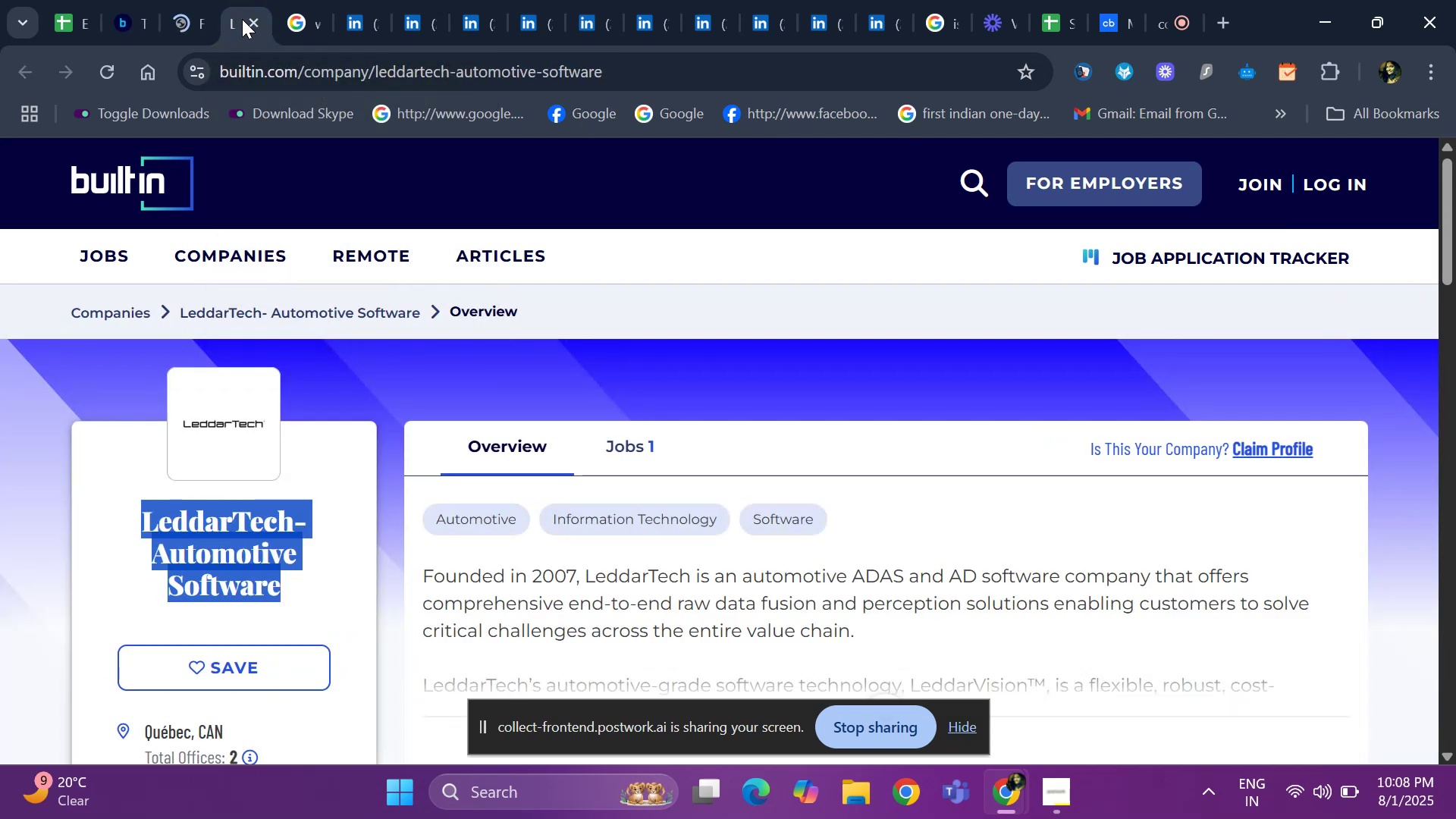 
left_click([242, 19])
 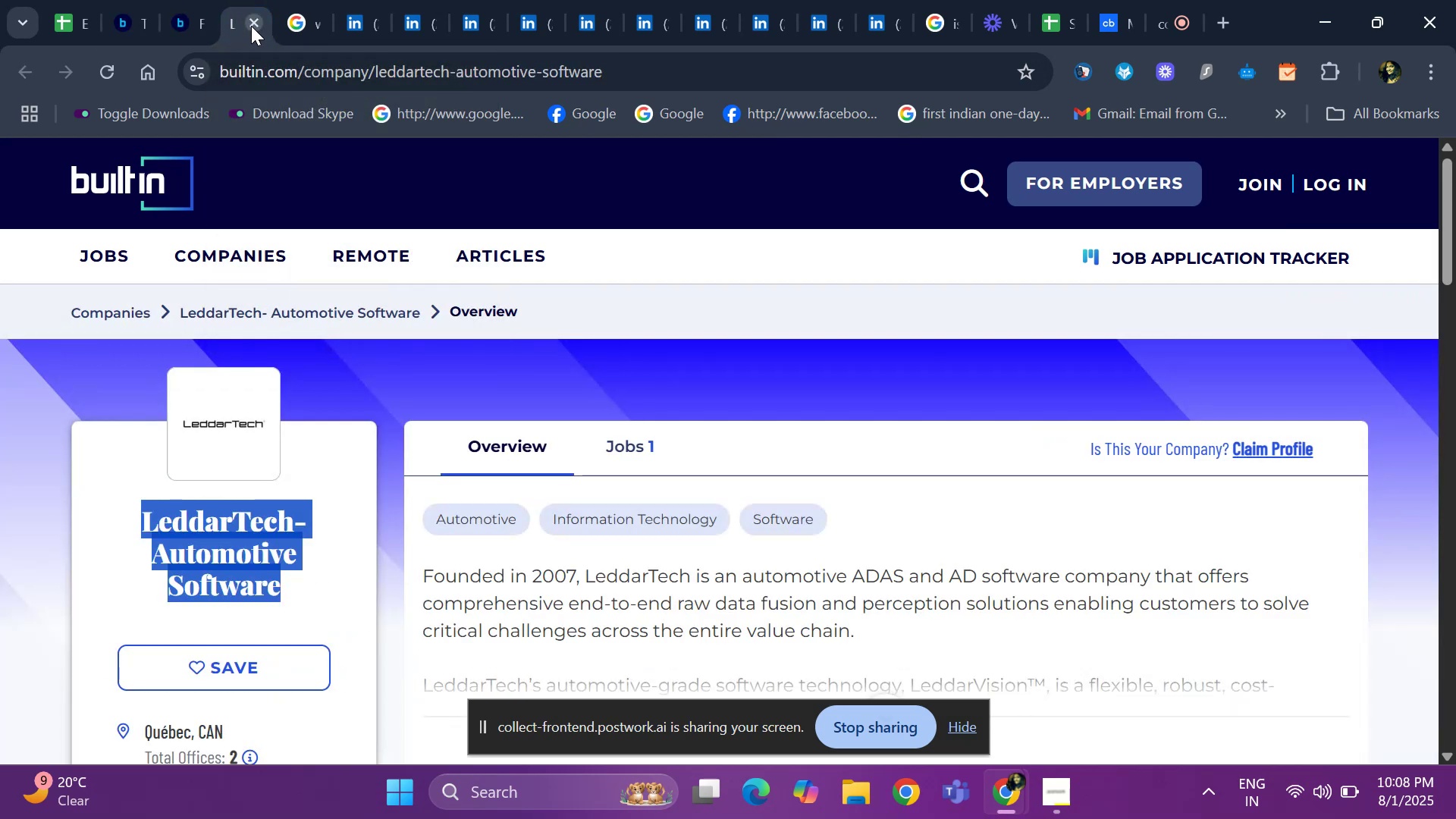 
left_click([251, 26])
 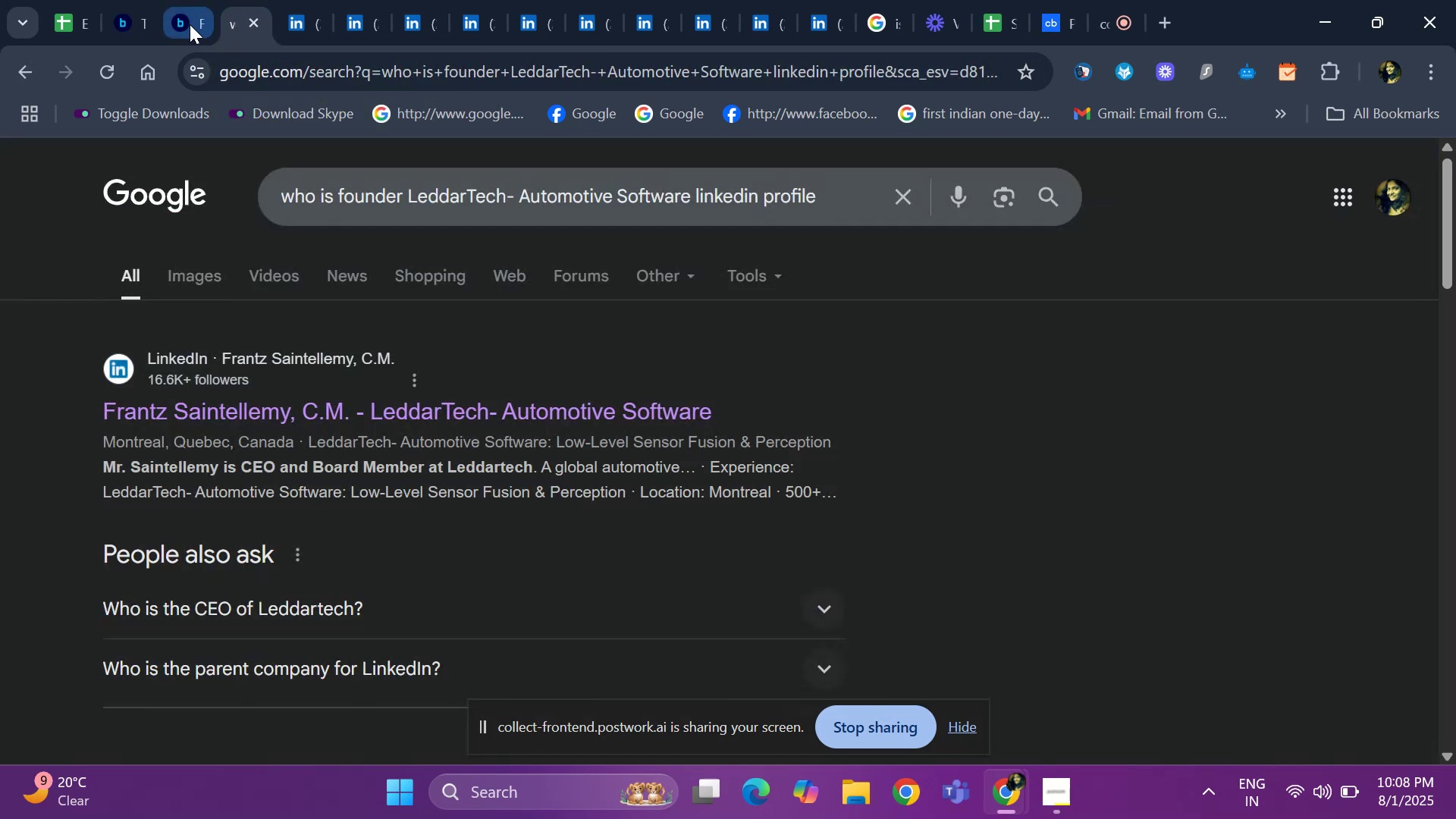 
left_click([190, 24])
 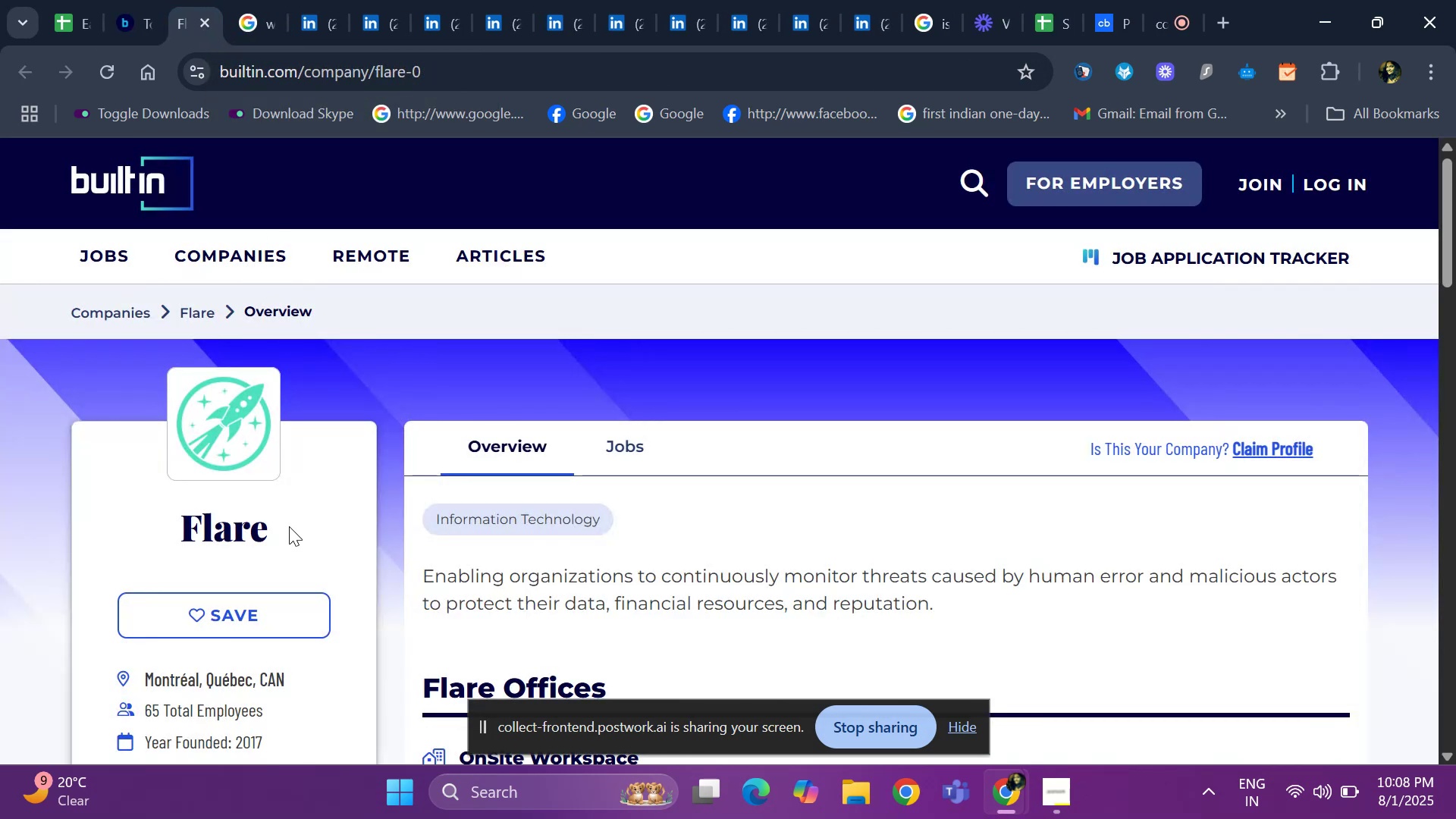 
key(Control+ControlLeft)
 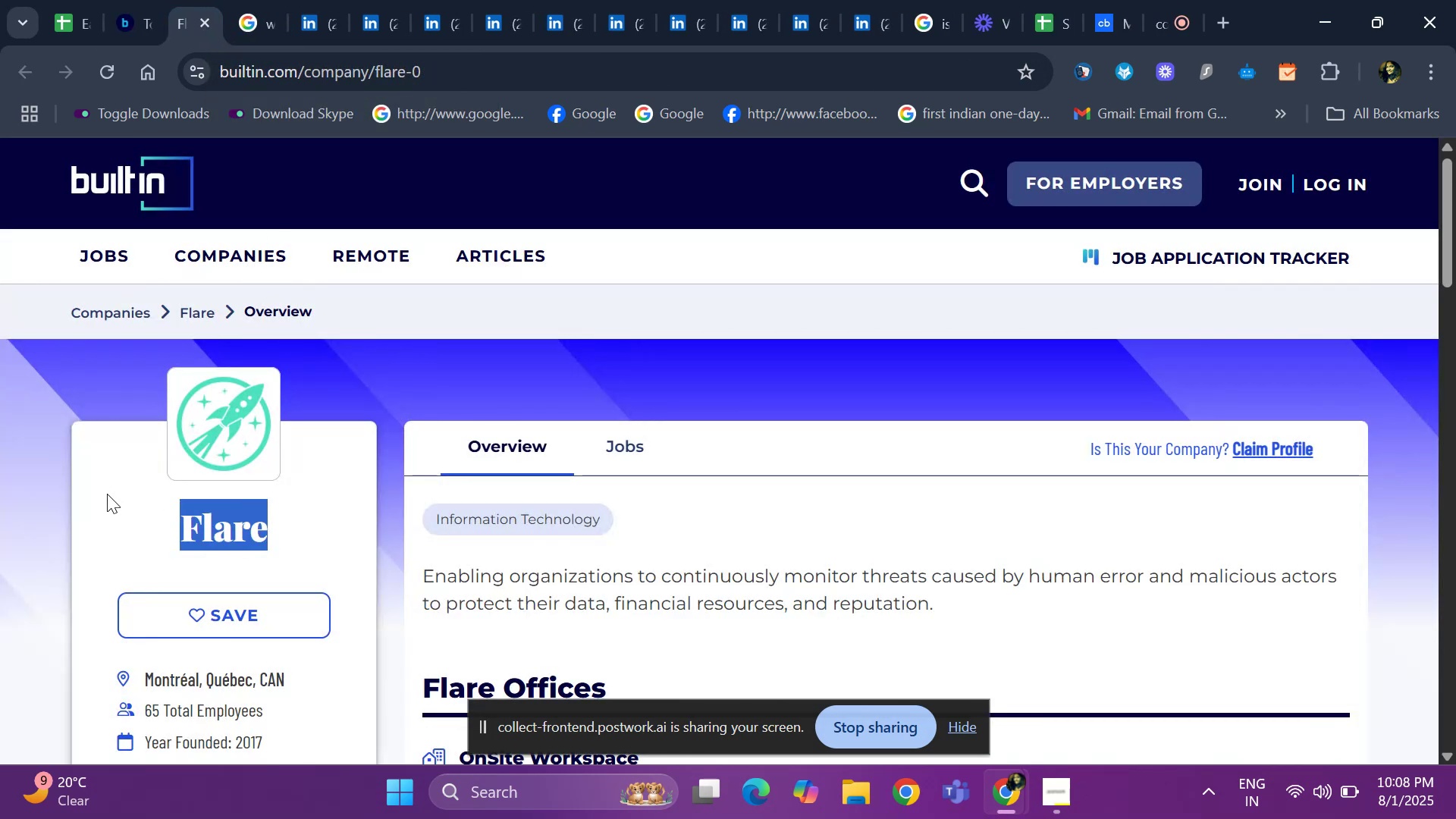 
key(Control+C)
 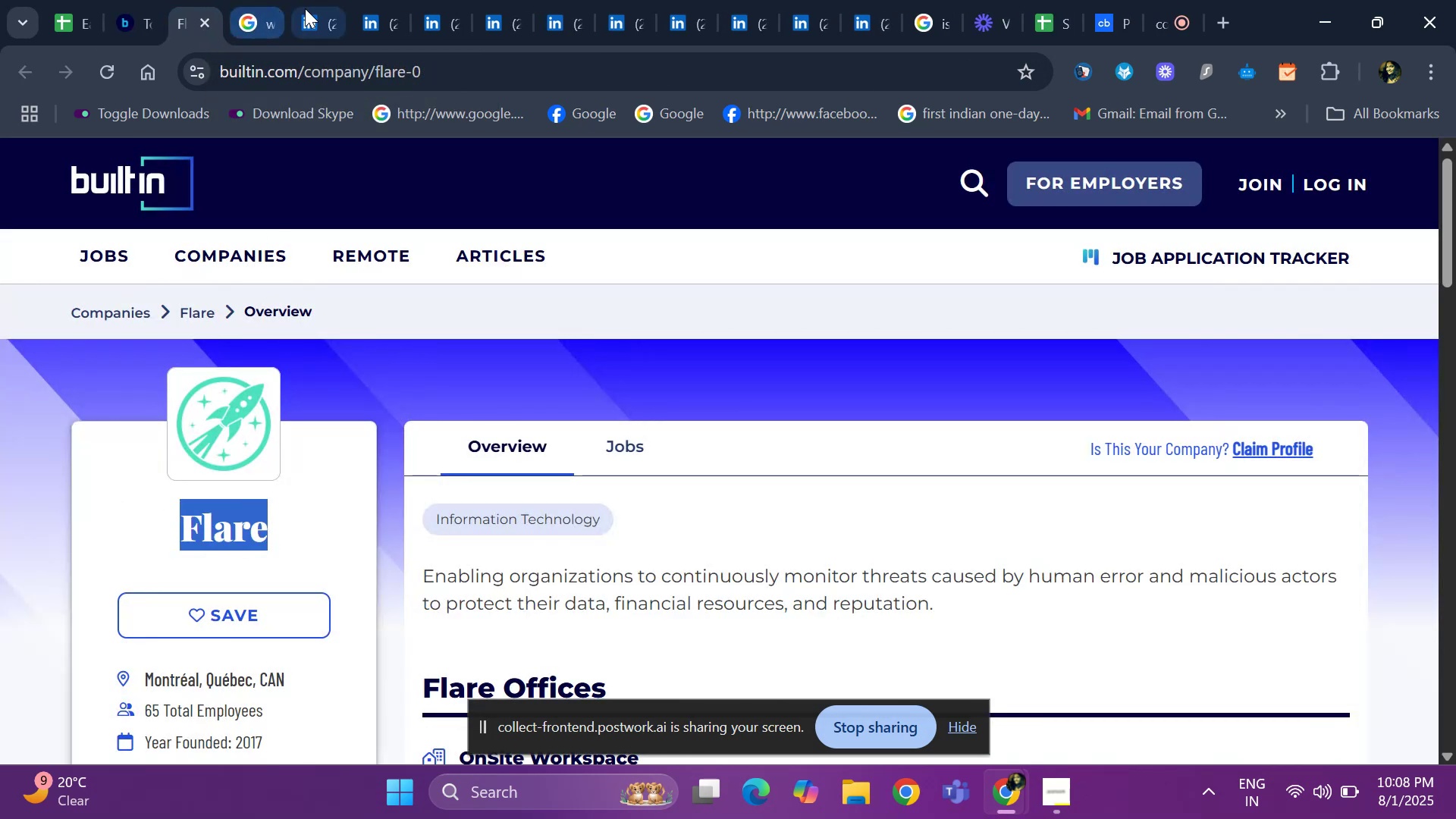 
left_click([305, 8])
 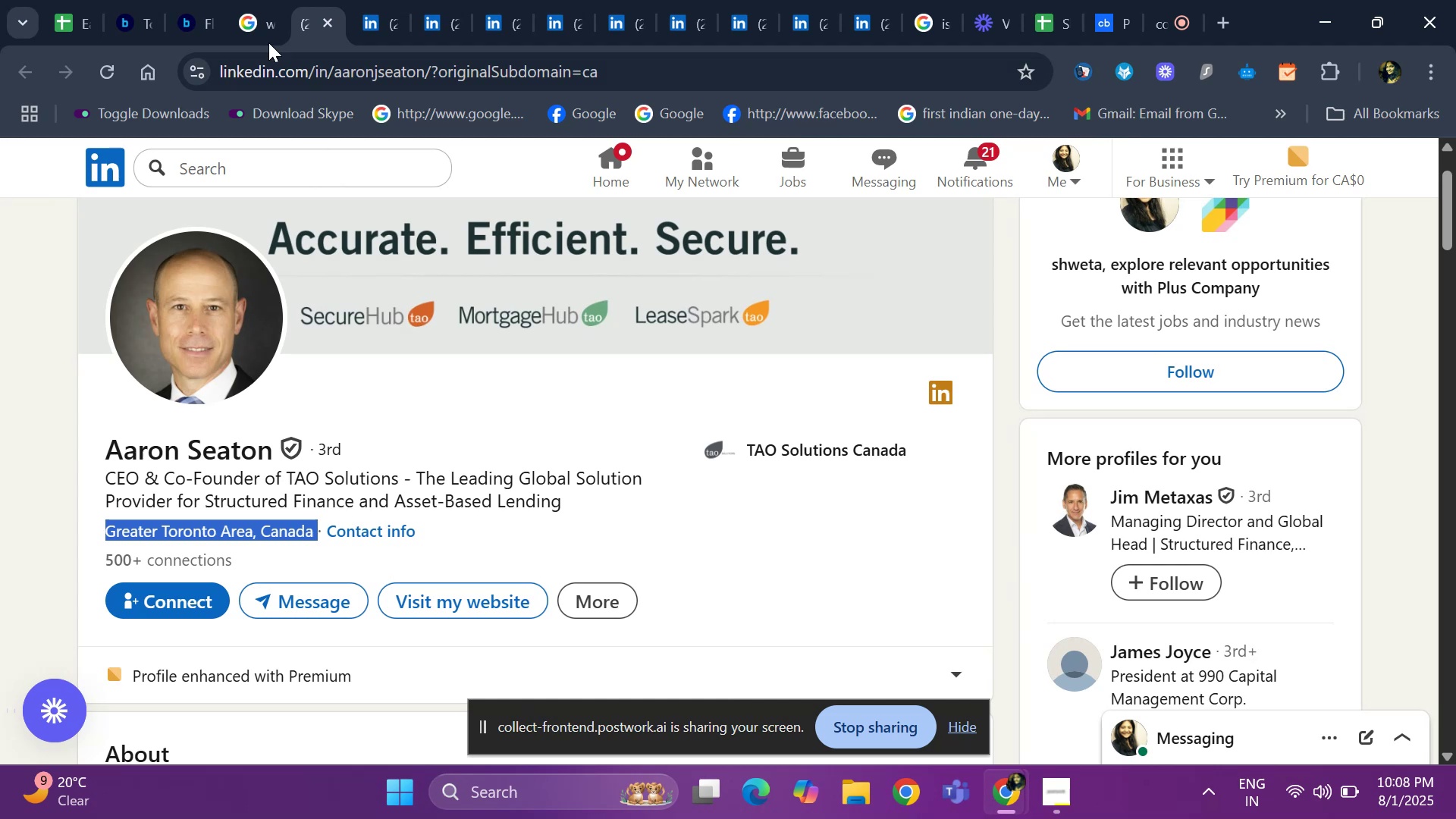 
left_click([256, 32])
 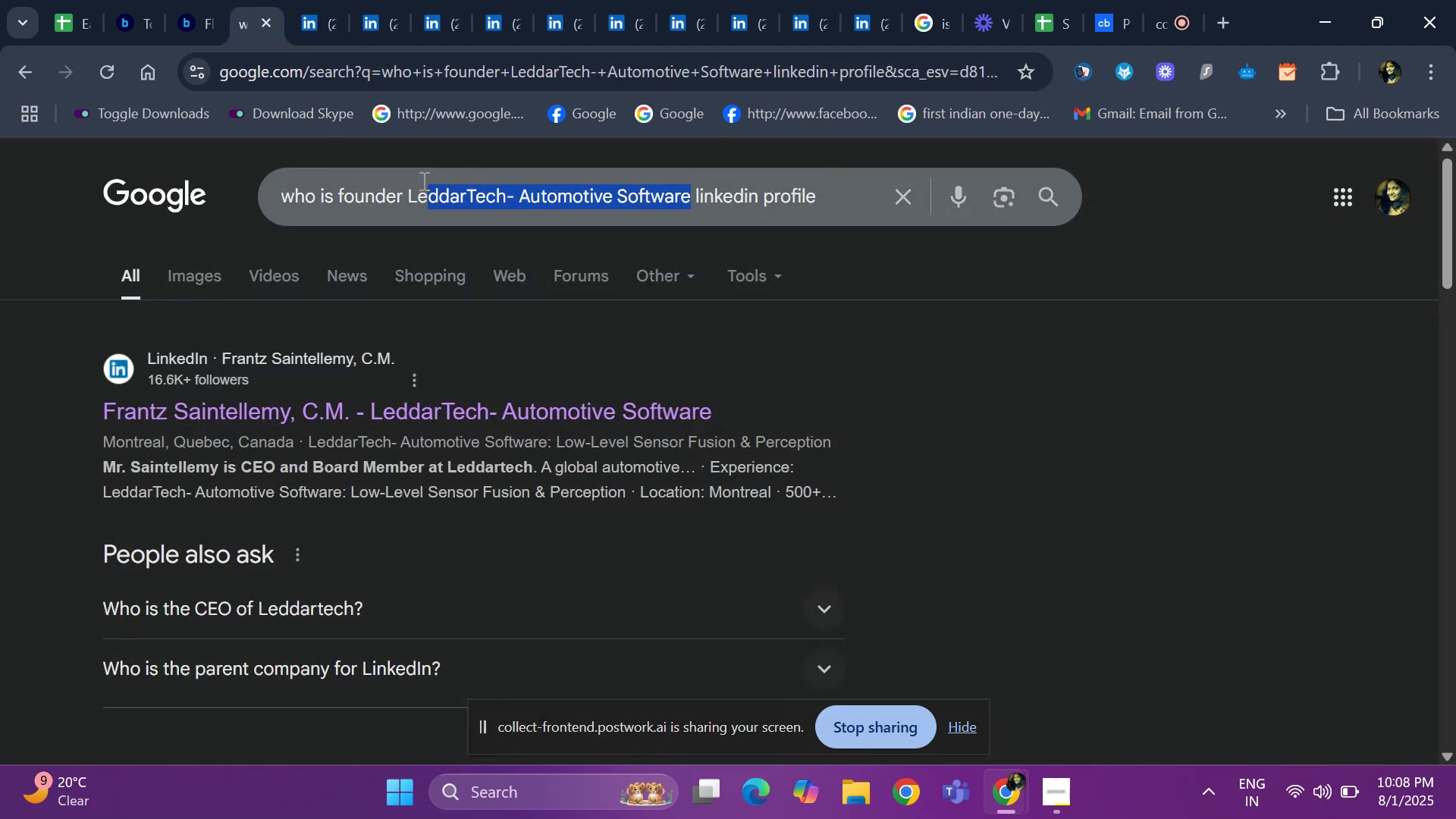 
wait(5.07)
 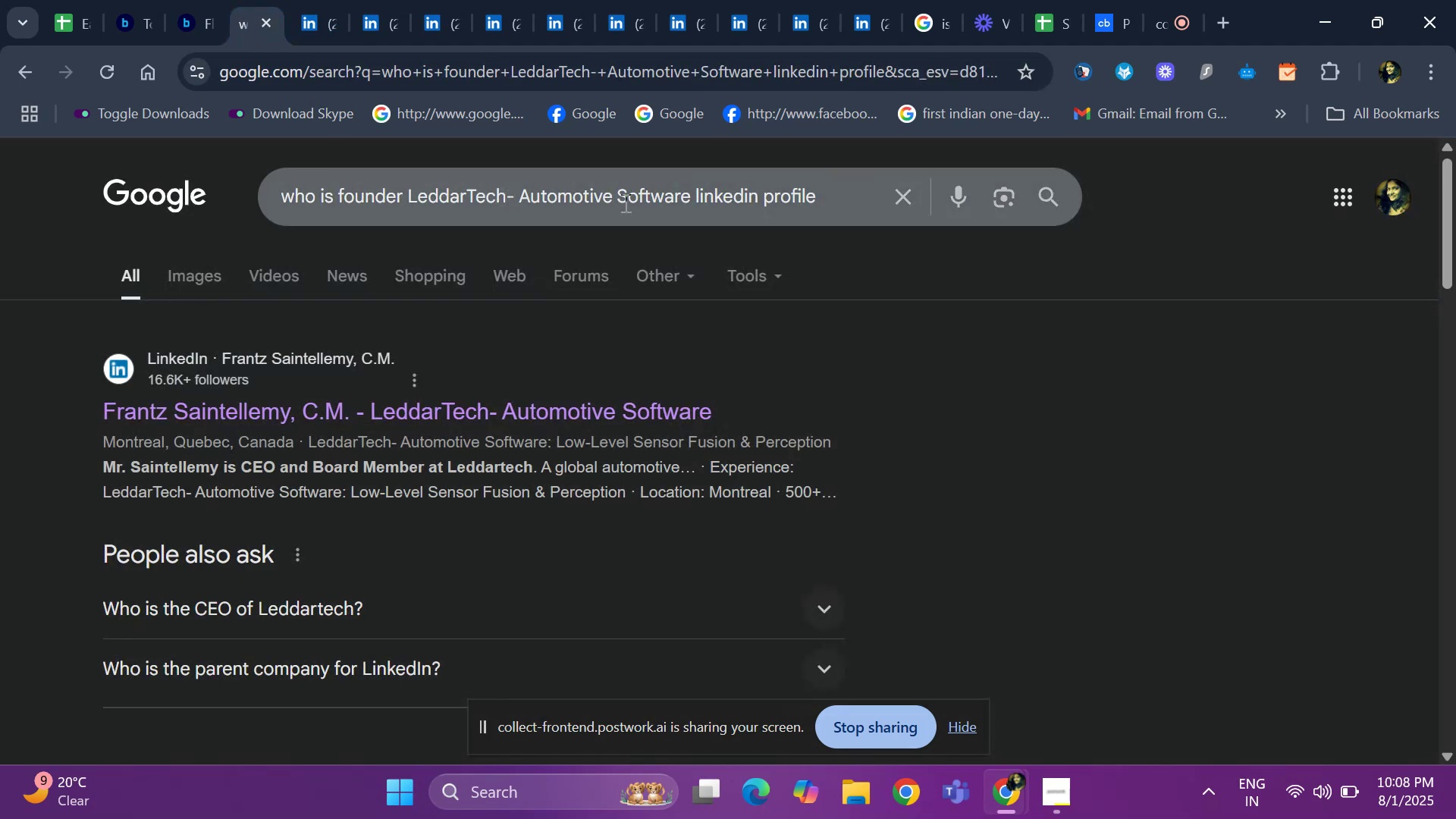 
key(Backspace)
 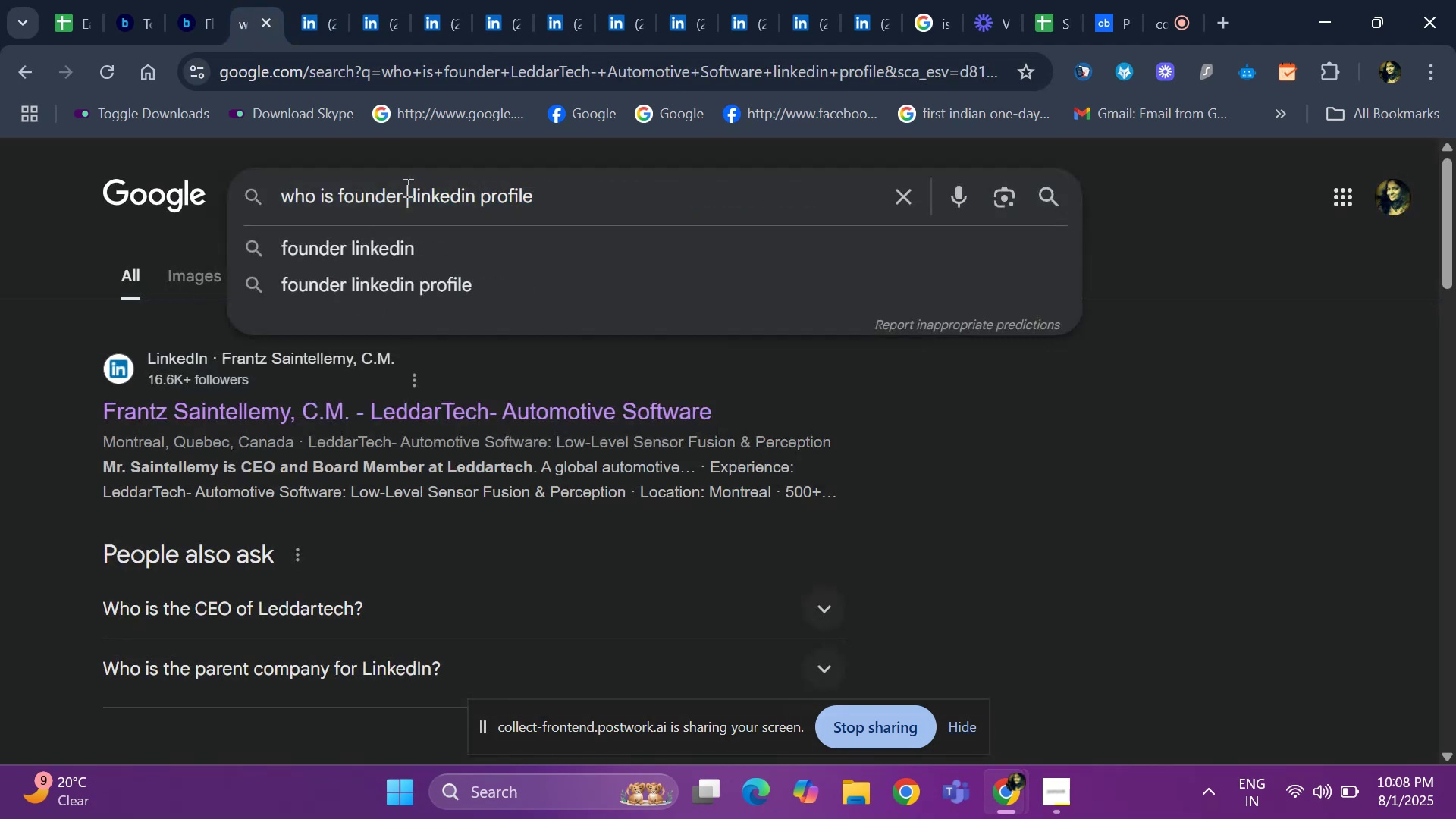 
key(Control+V)
 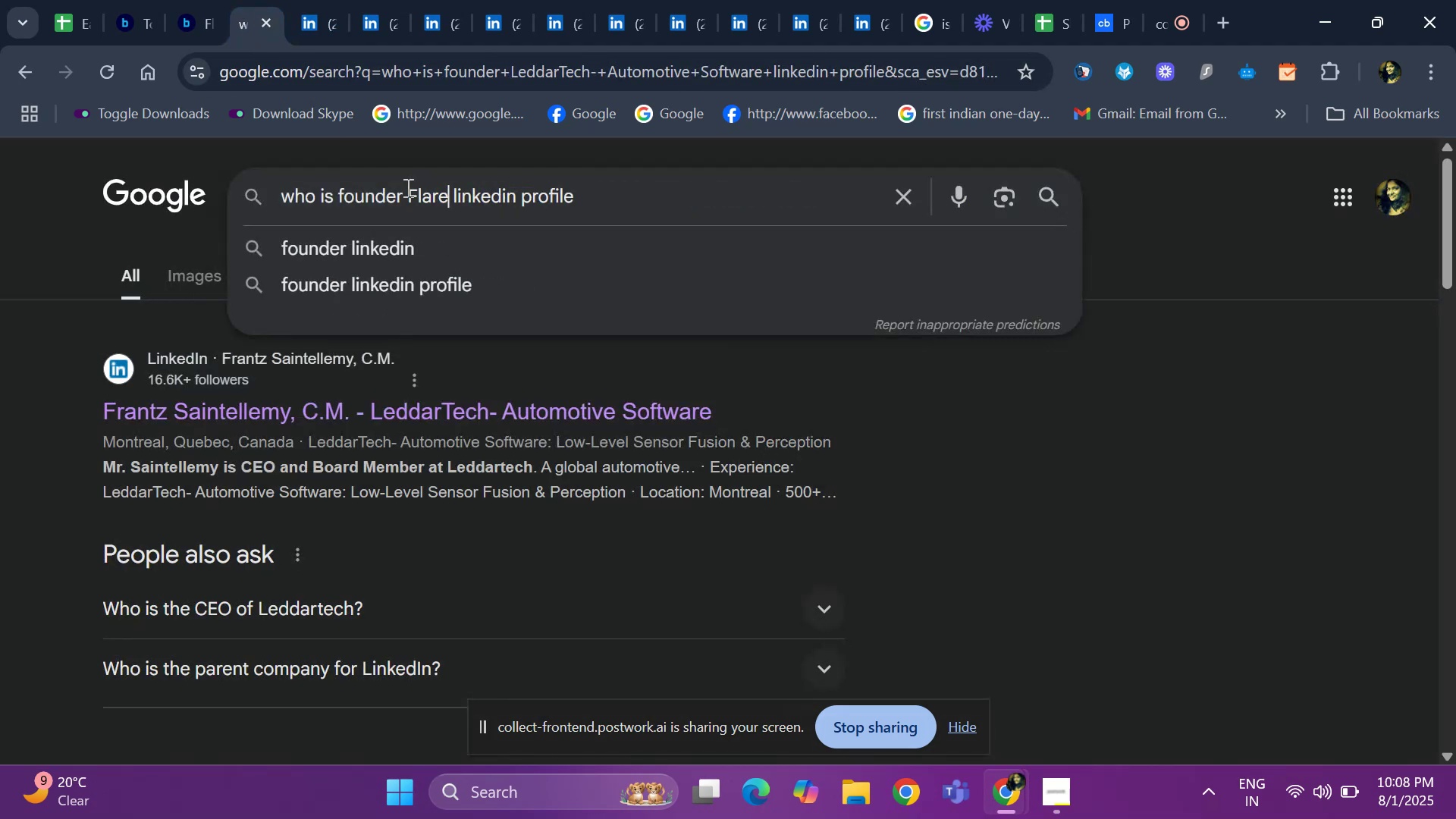 
key(Space)
 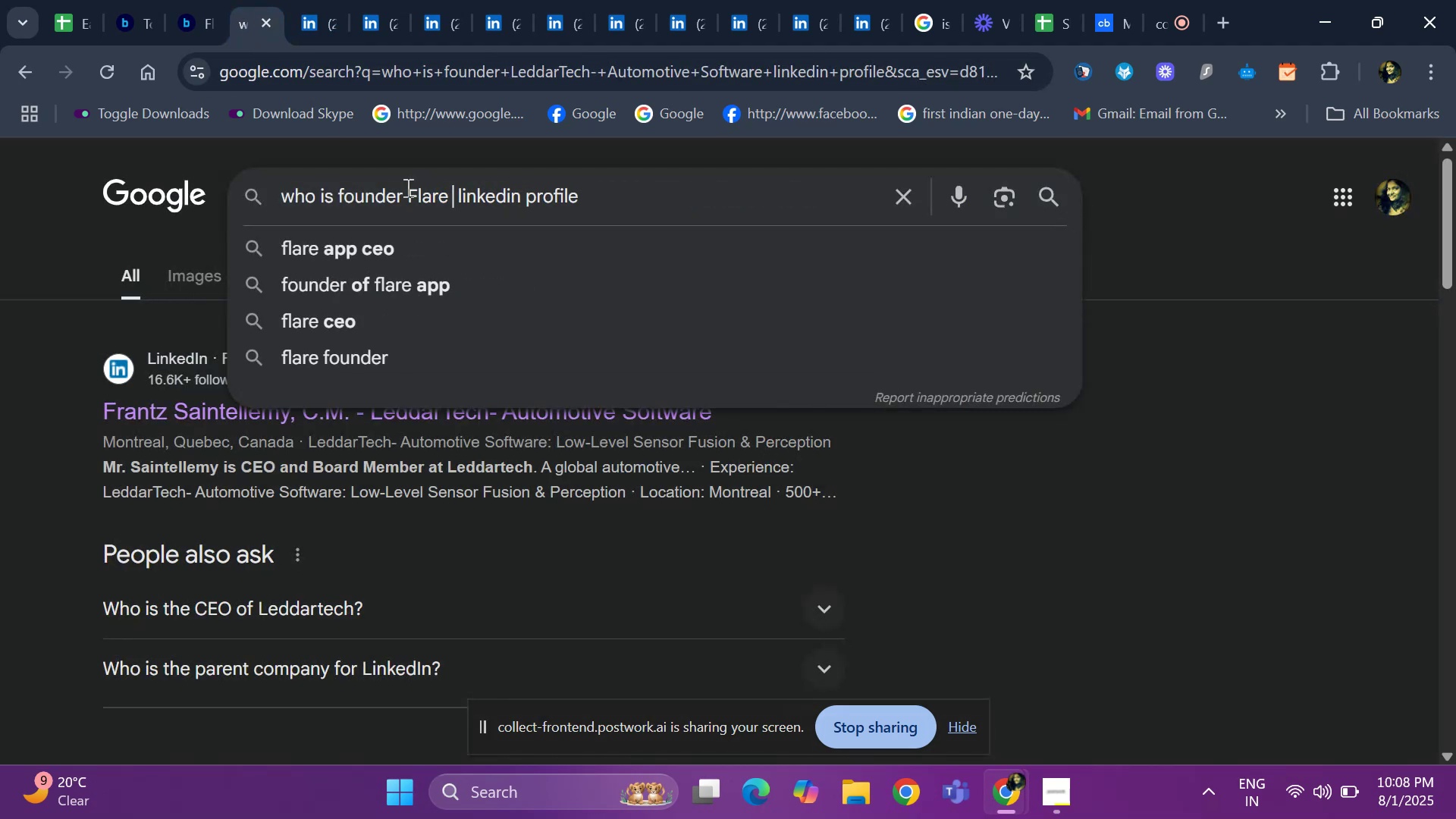 
key(Enter)
 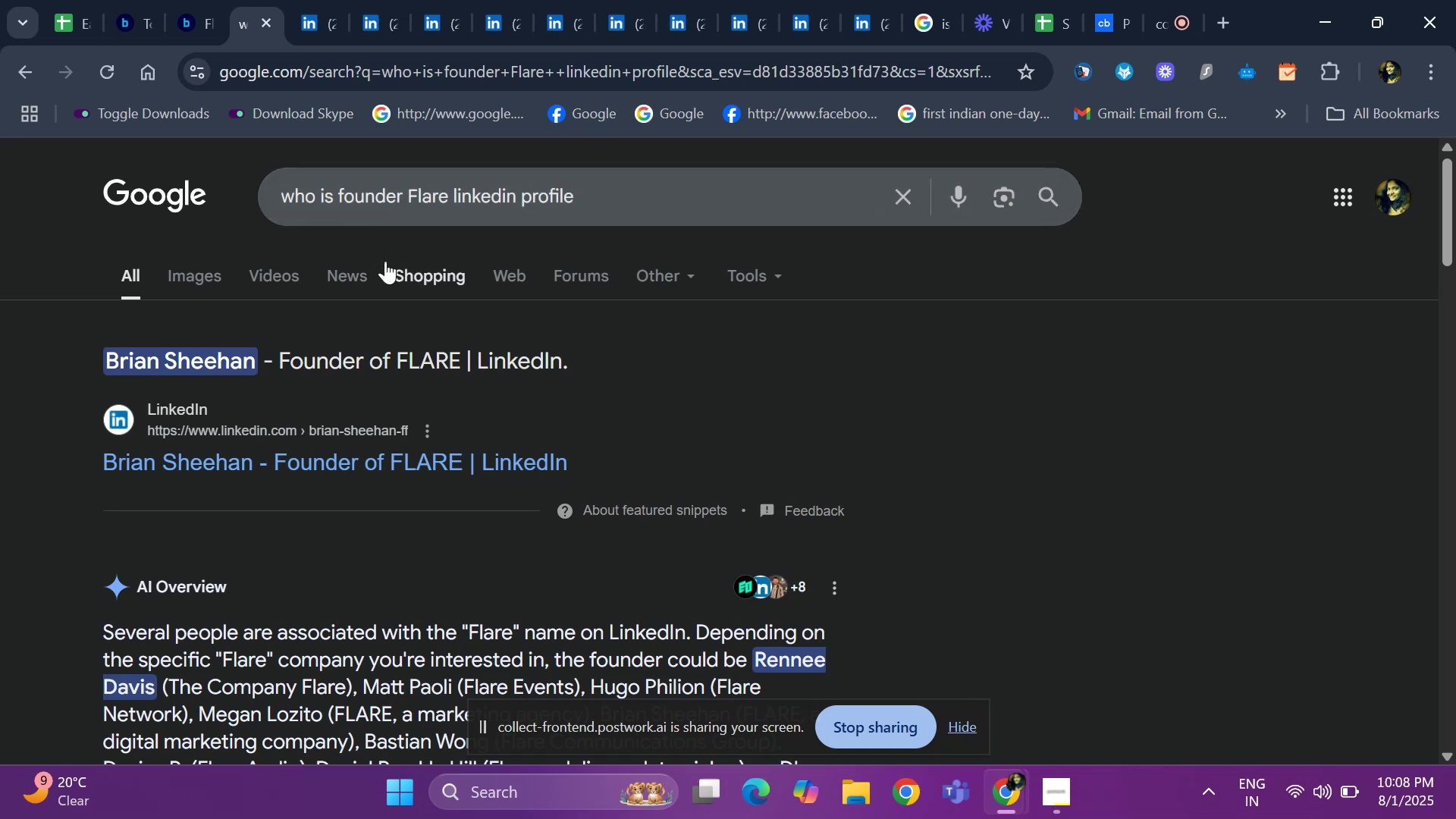 
wait(6.01)
 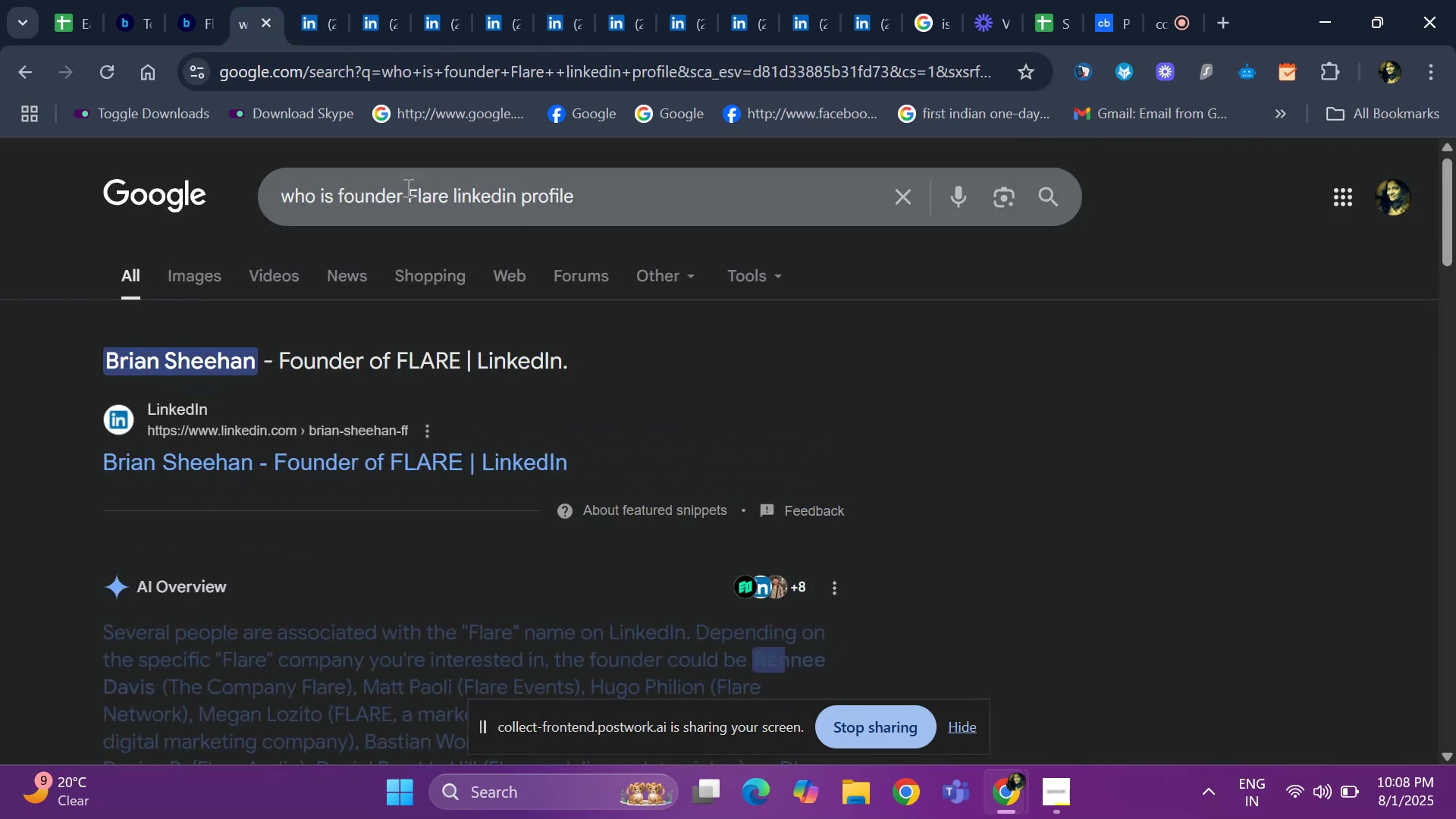 
right_click([411, 468])
 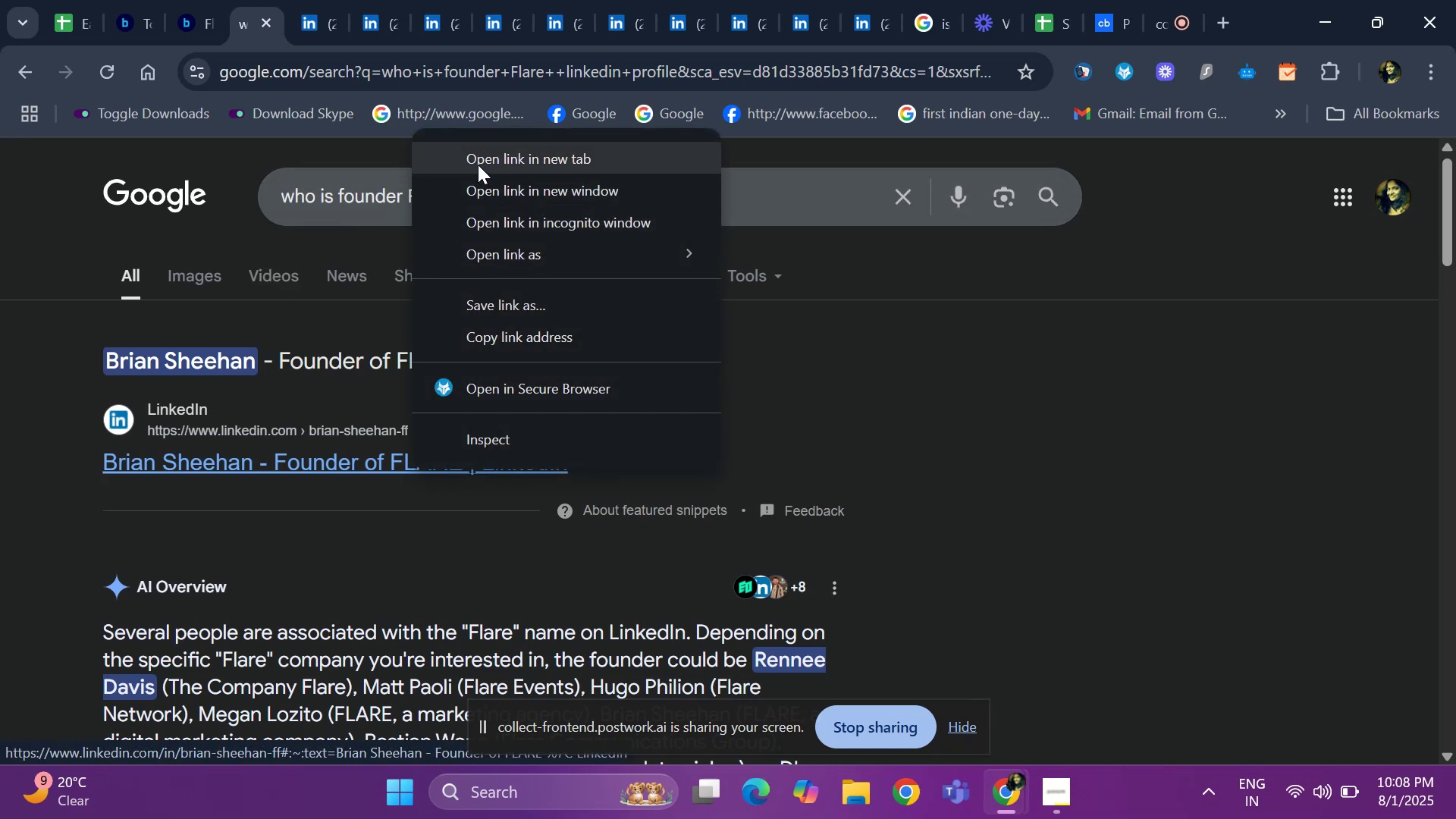 
left_click([478, 165])
 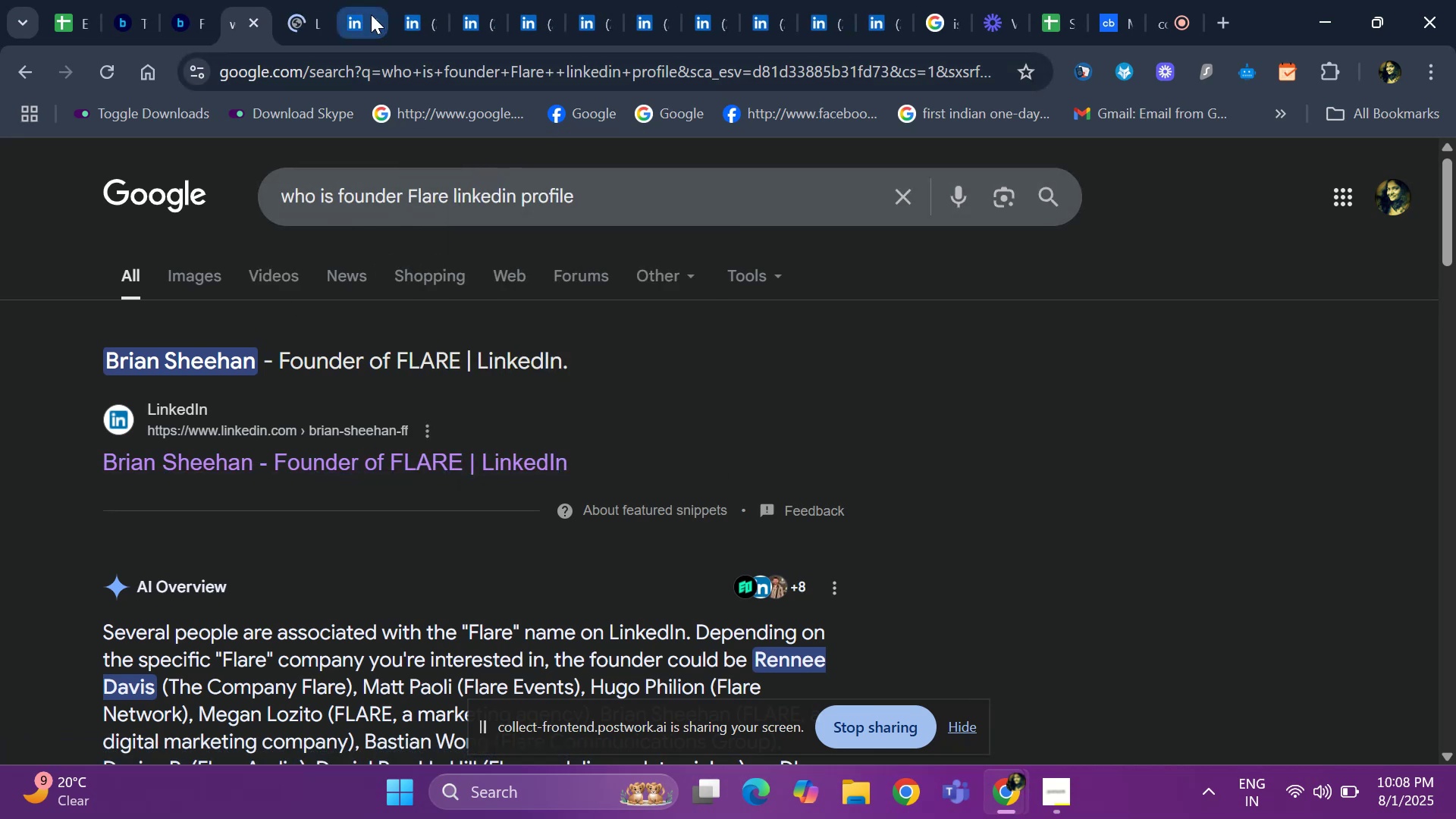 
left_click([371, 14])
 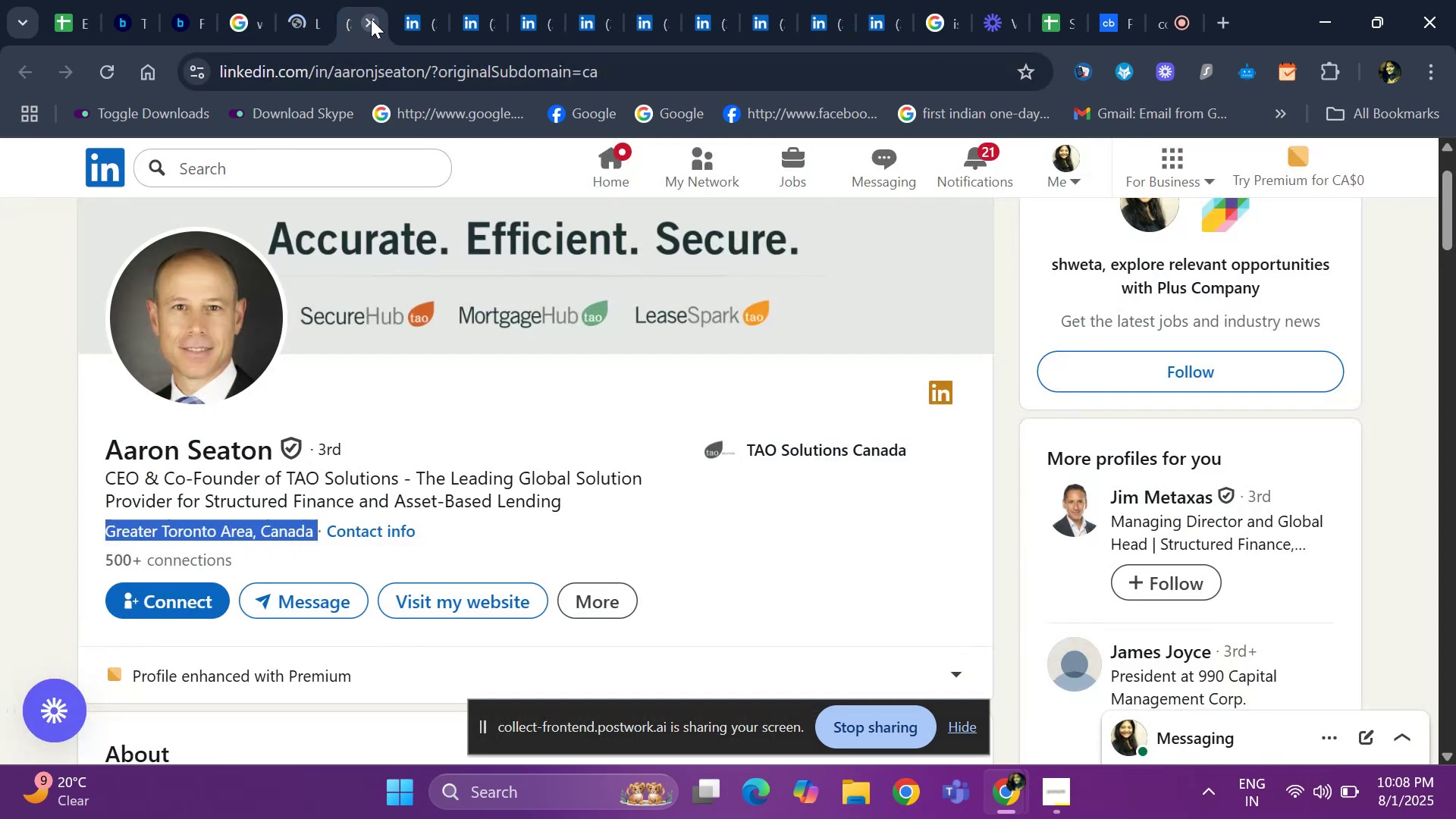 
left_click([371, 19])
 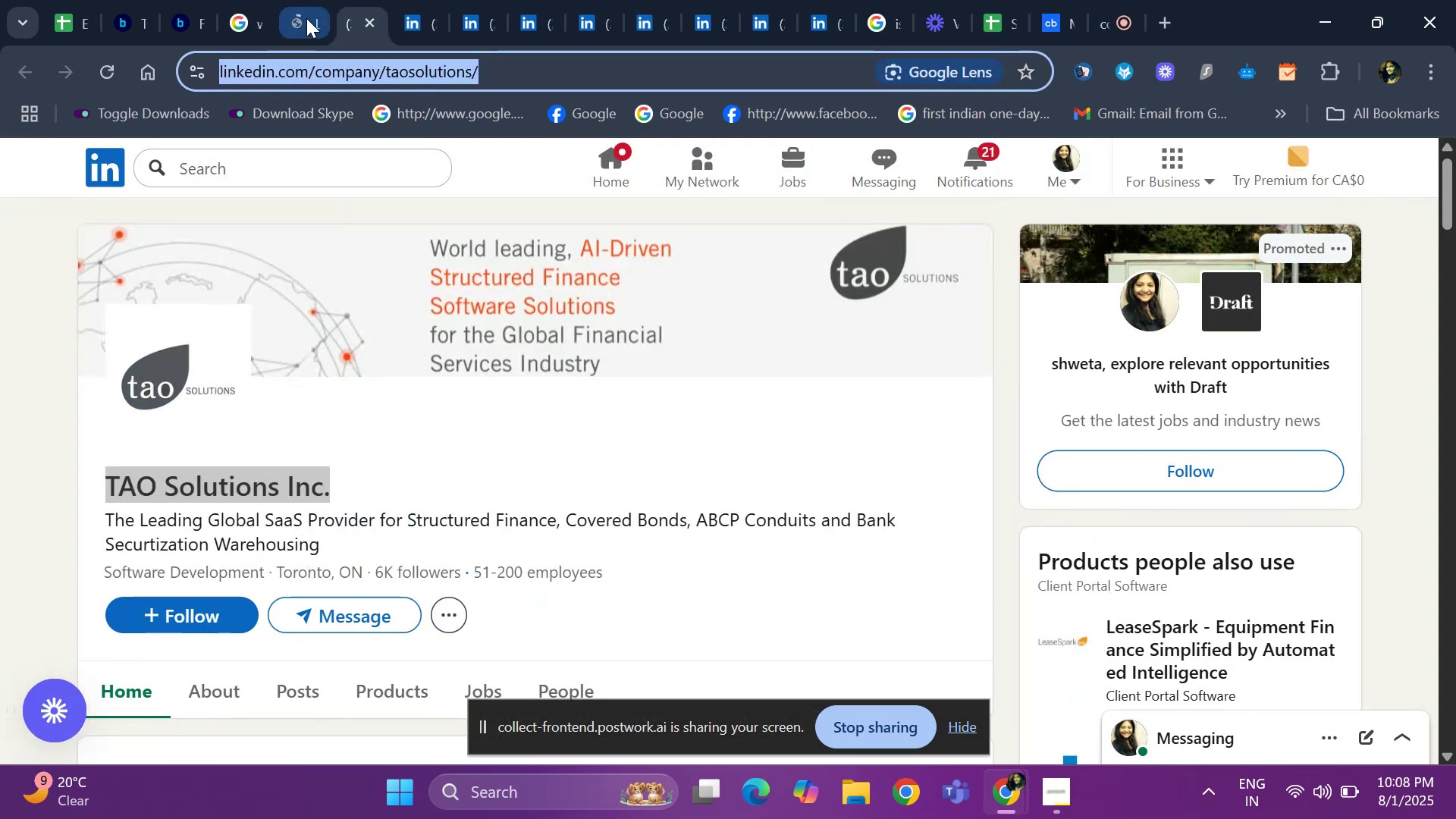 
left_click([306, 18])
 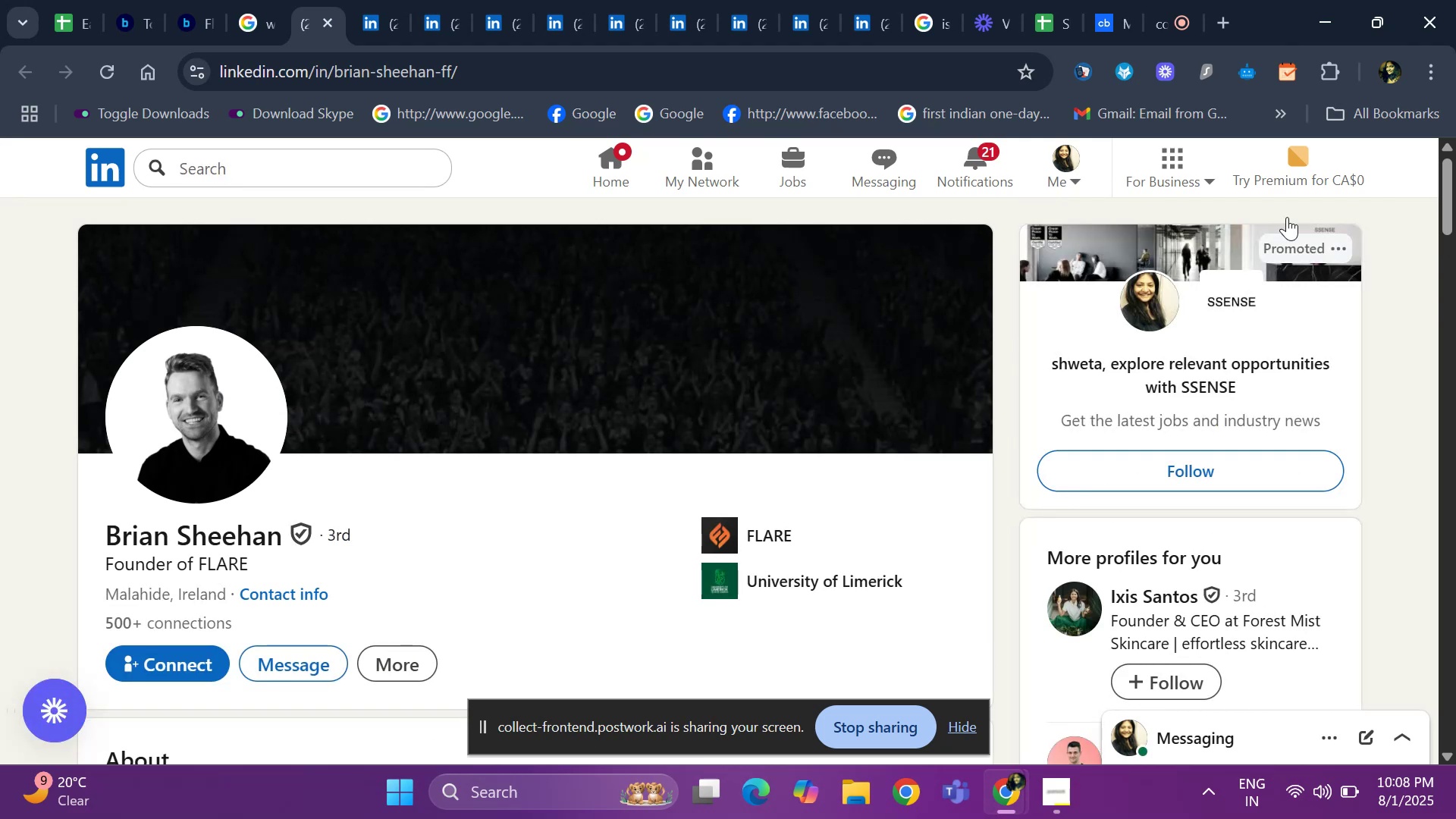 
wait(9.92)
 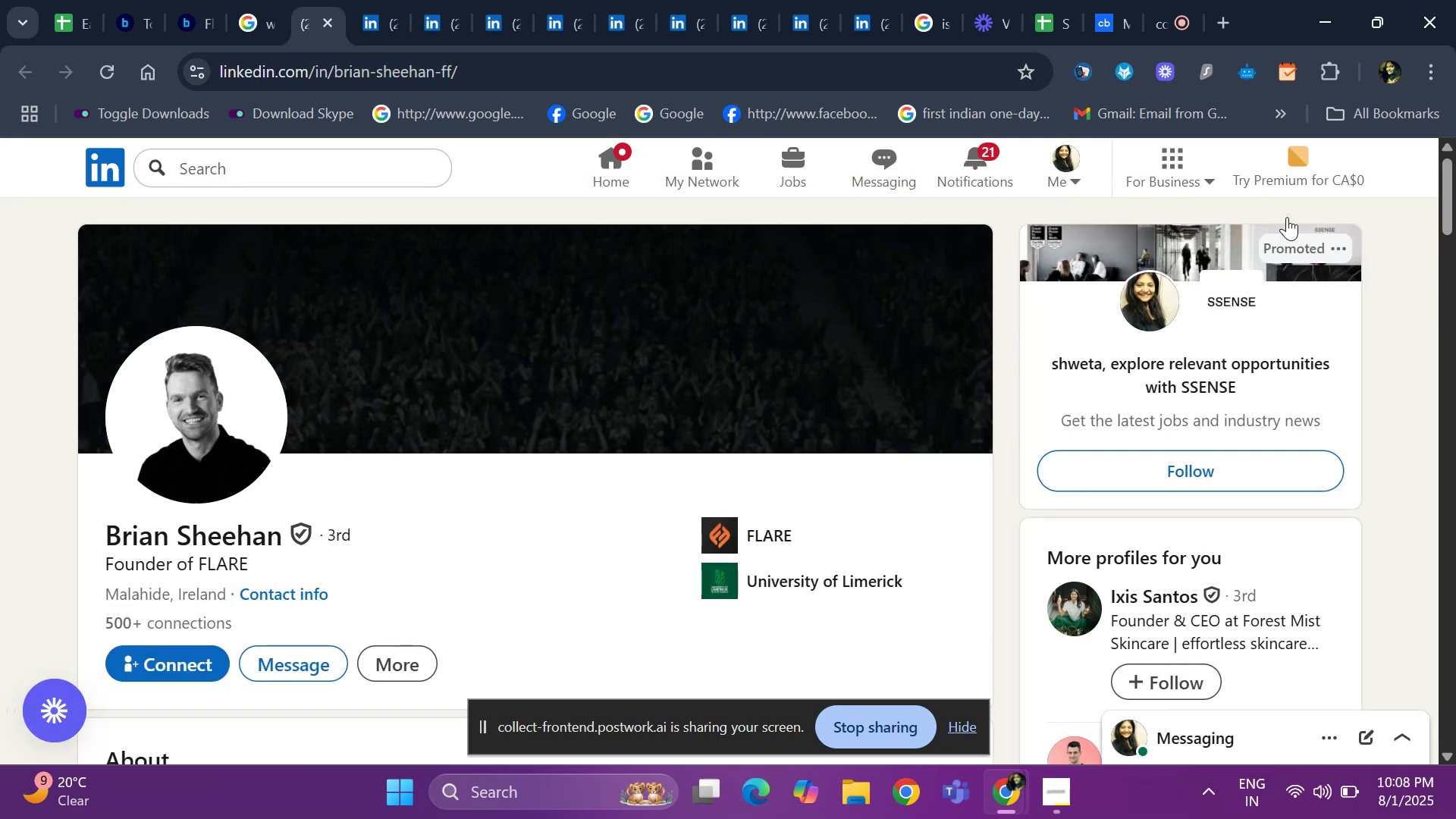 
right_click([208, 378])
 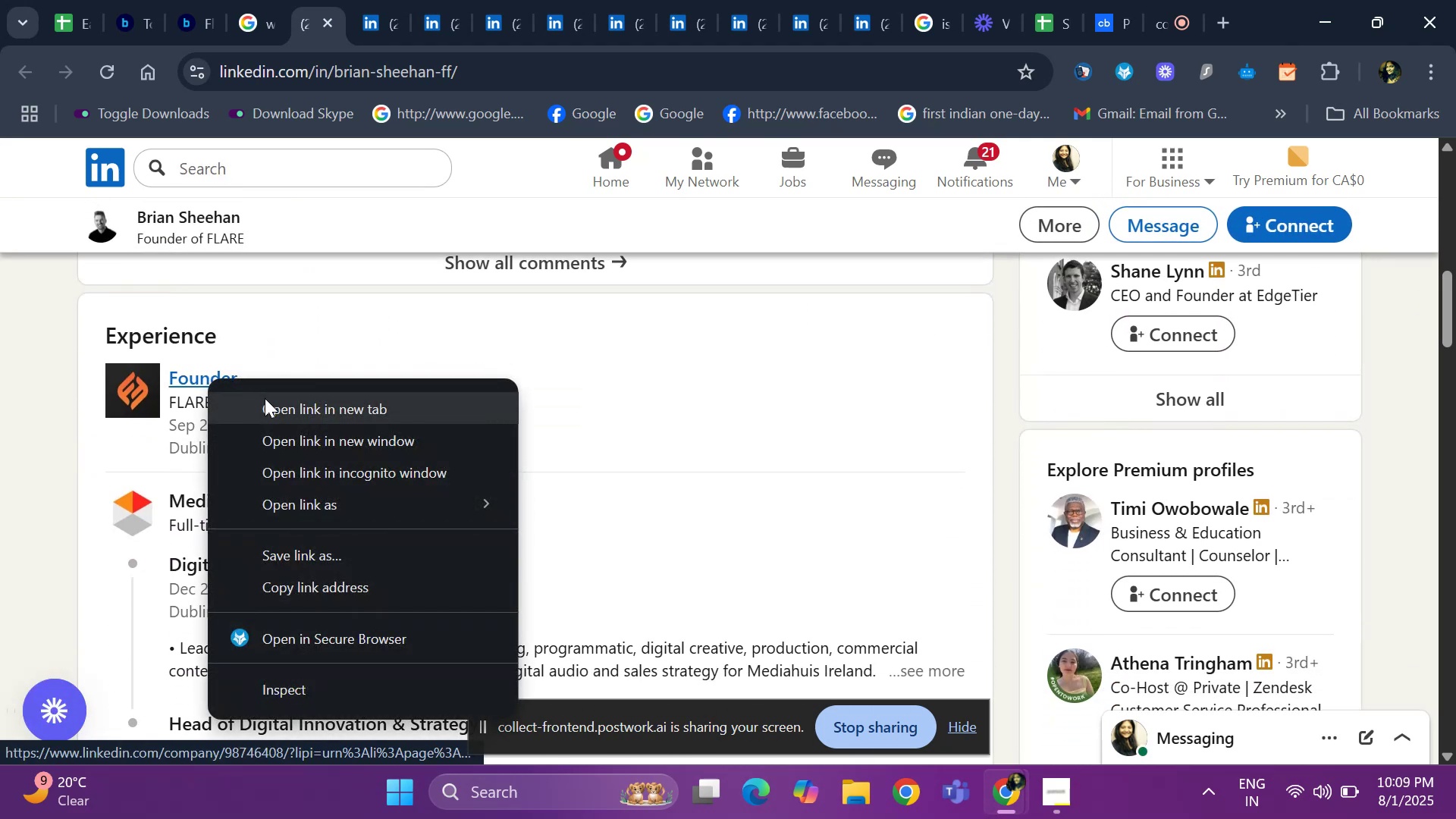 
left_click([265, 398])
 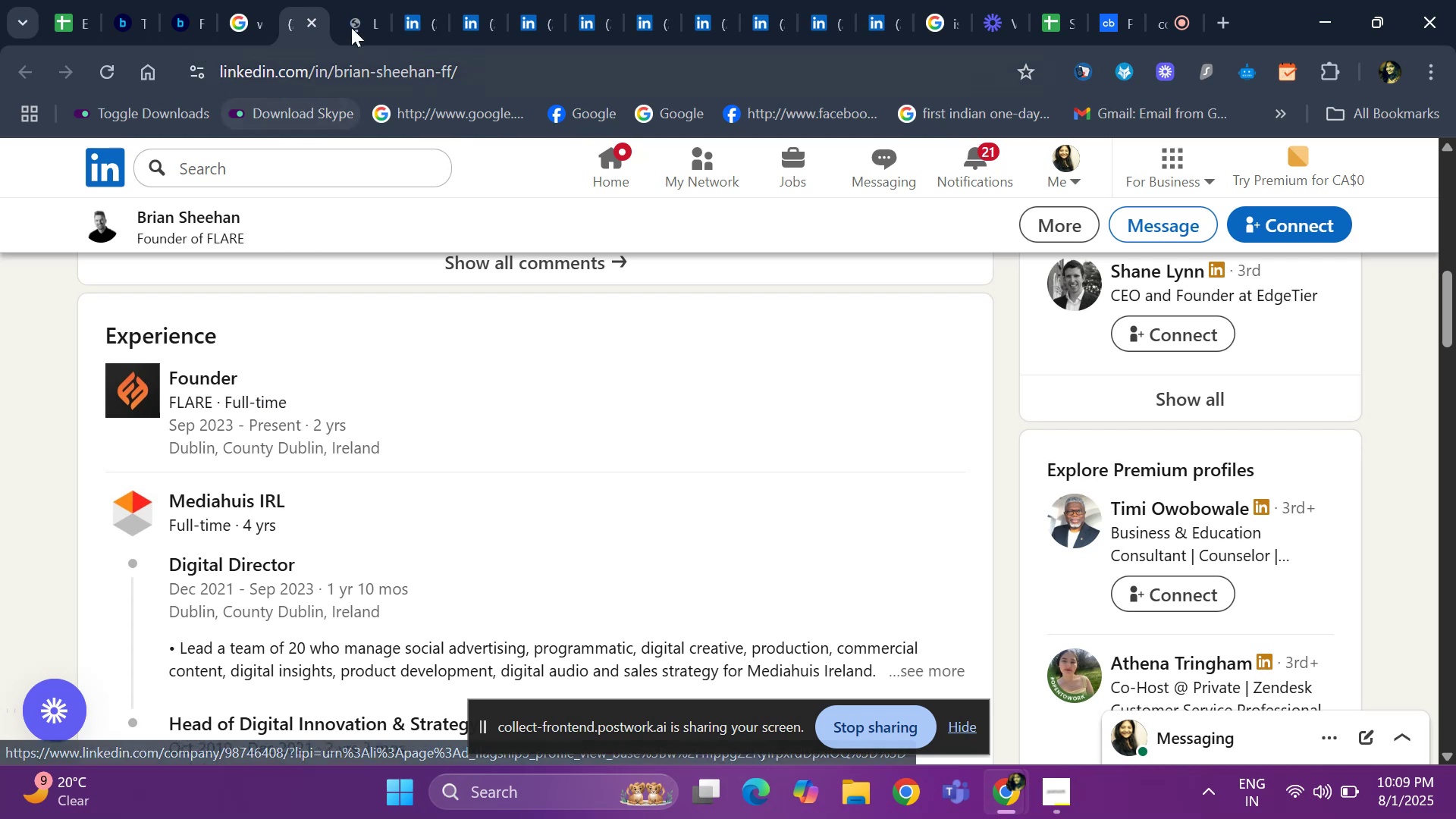 
left_click([353, 19])
 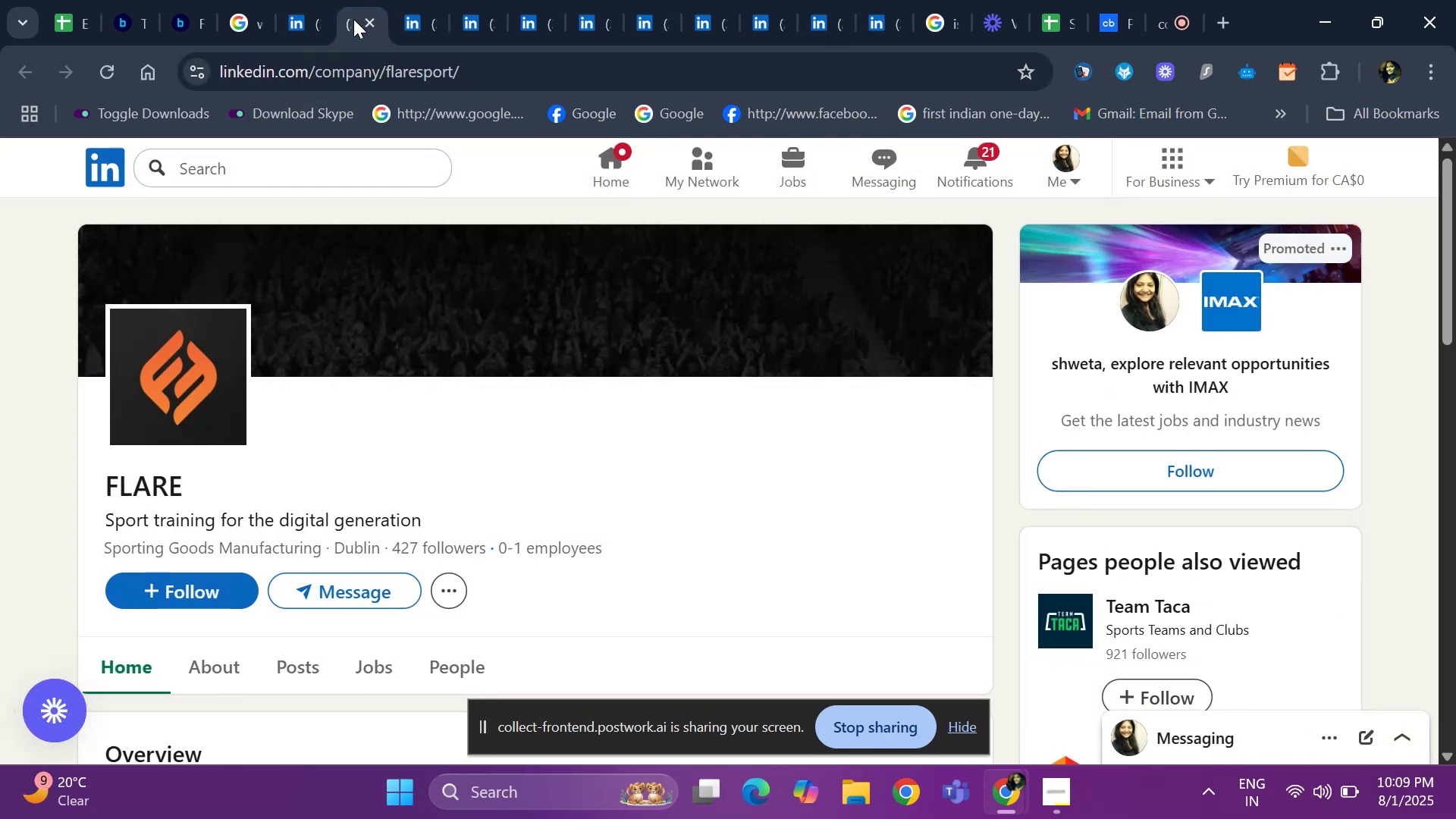 
left_click([369, 17])
 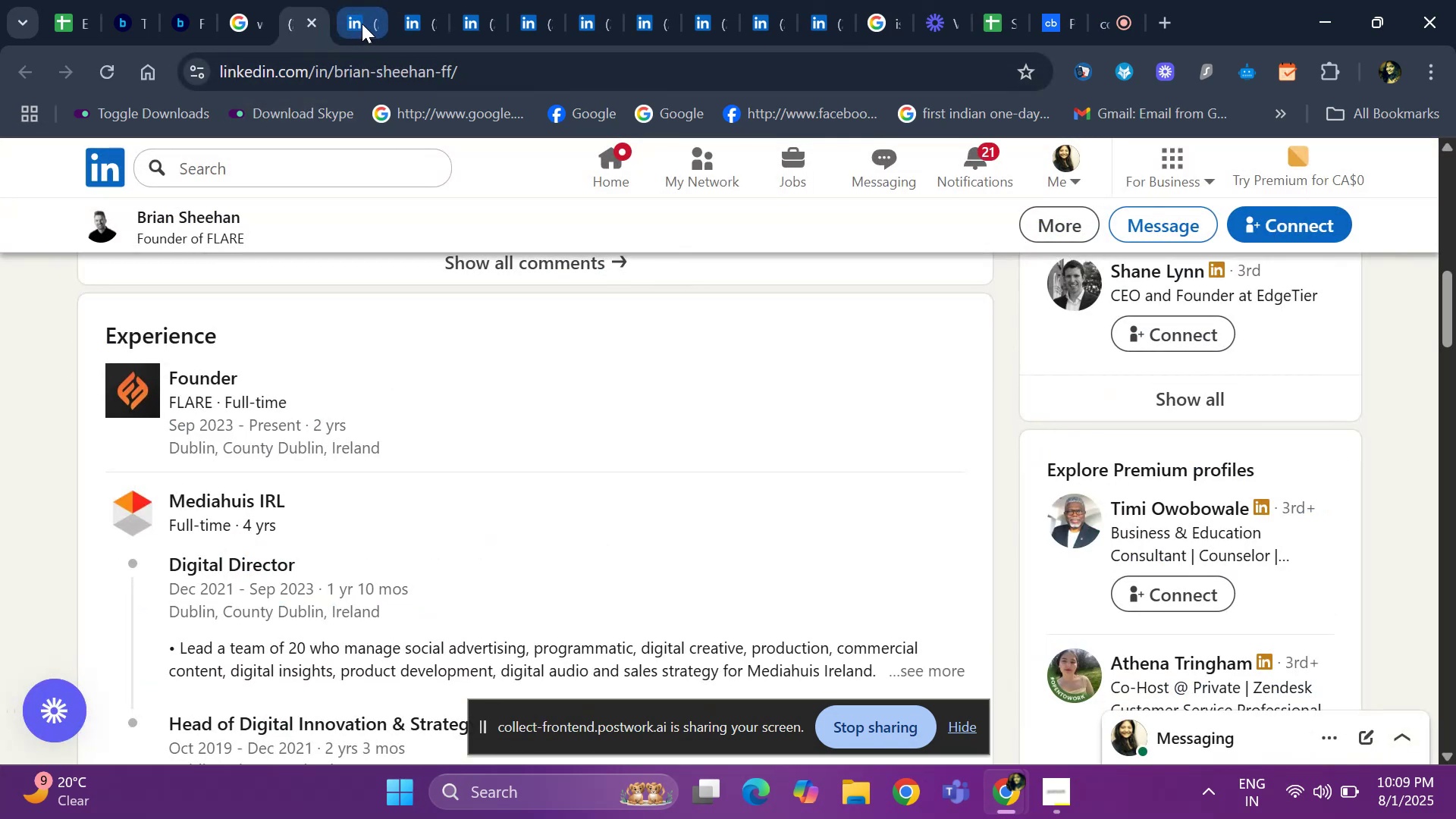 
left_click([364, 24])
 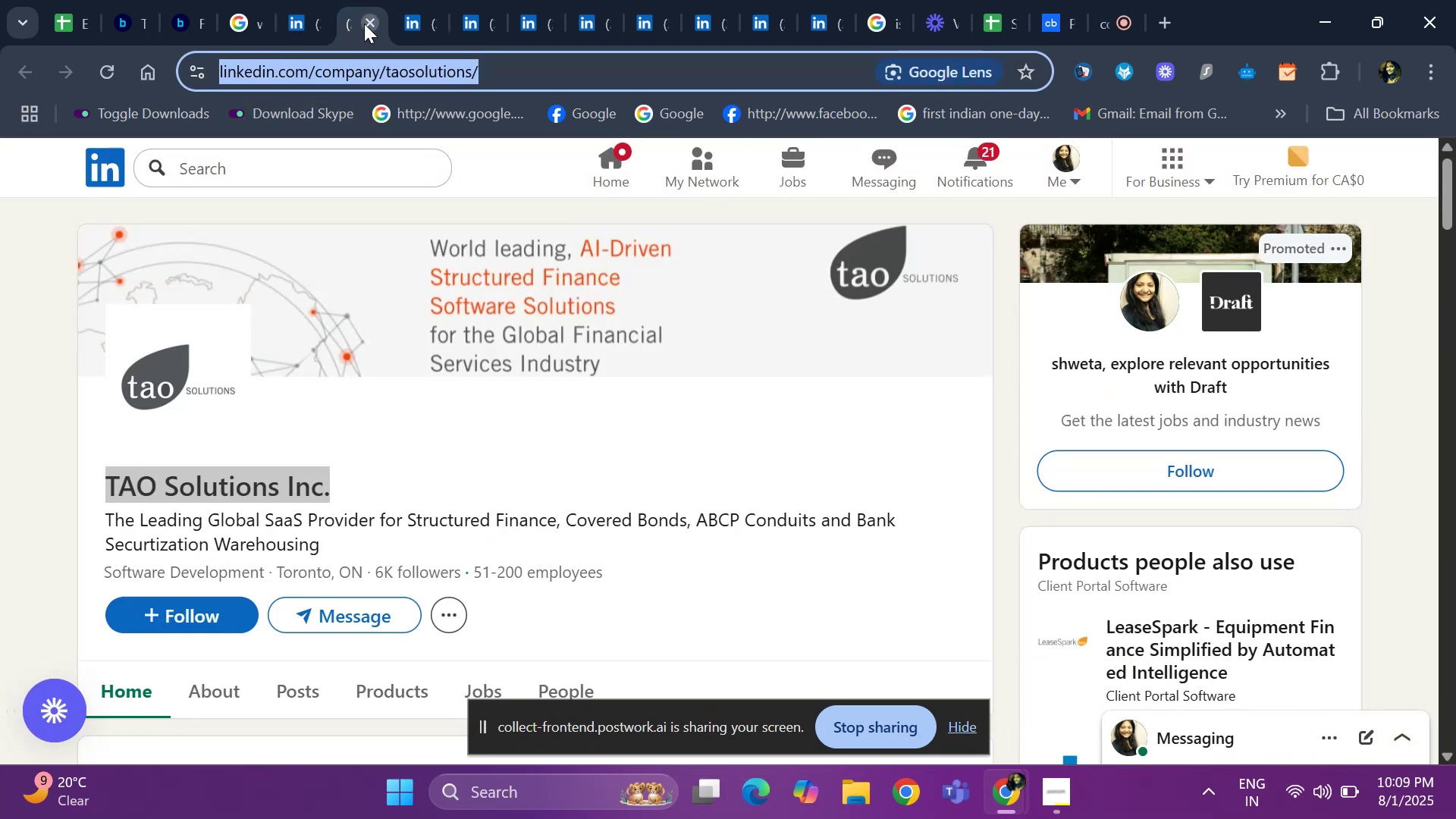 